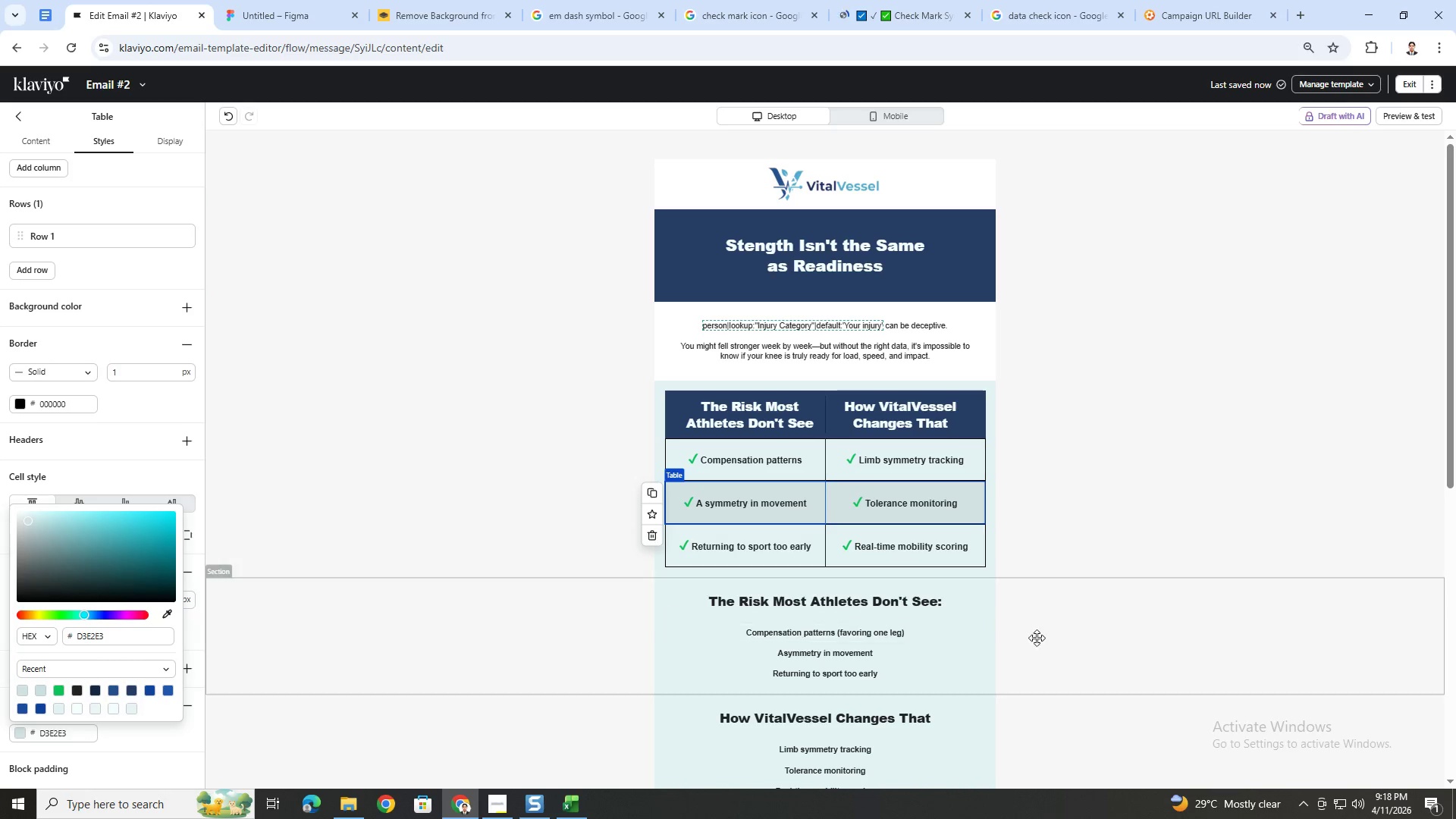 
double_click([1116, 637])
 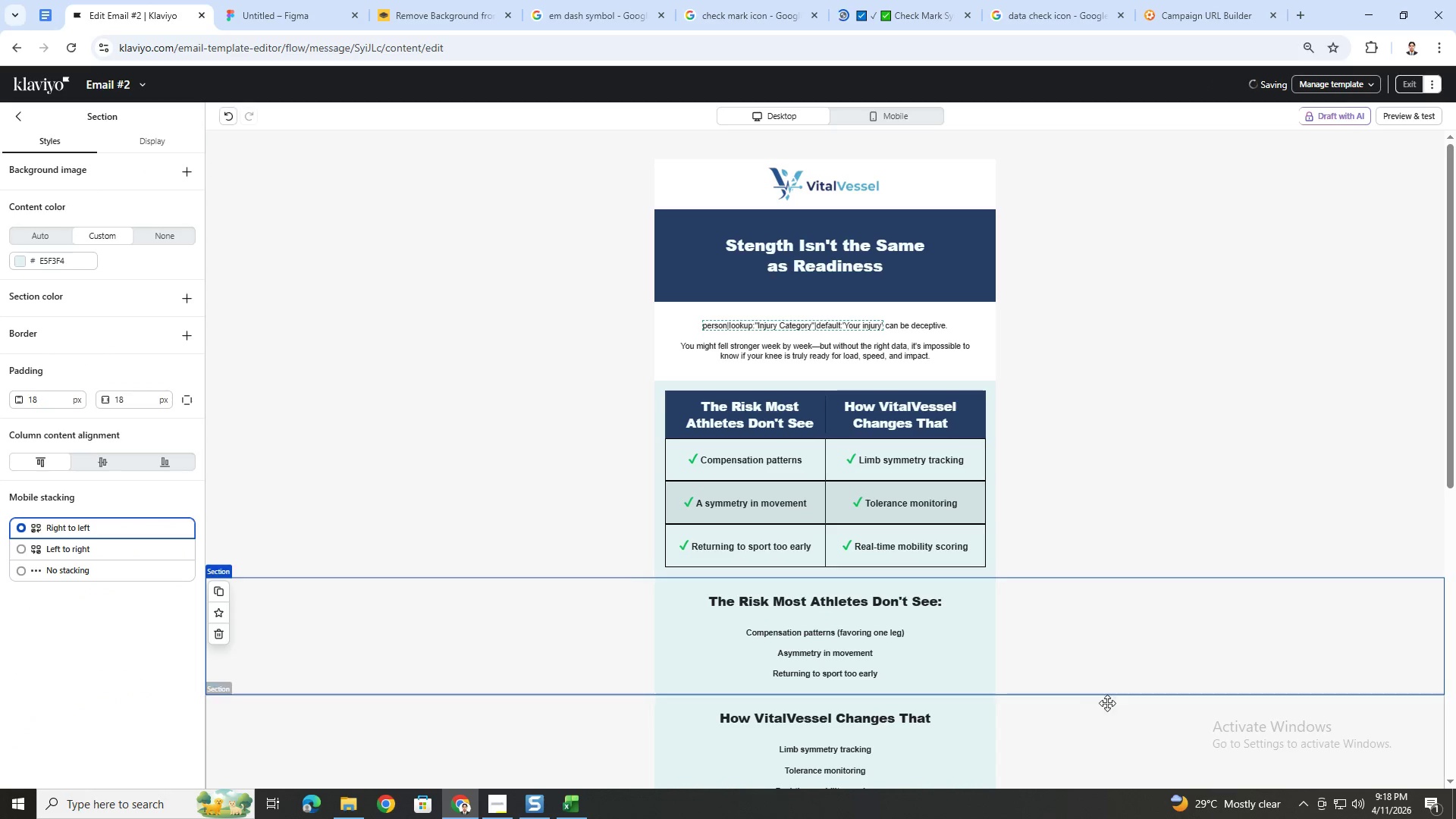 
left_click([1097, 711])
 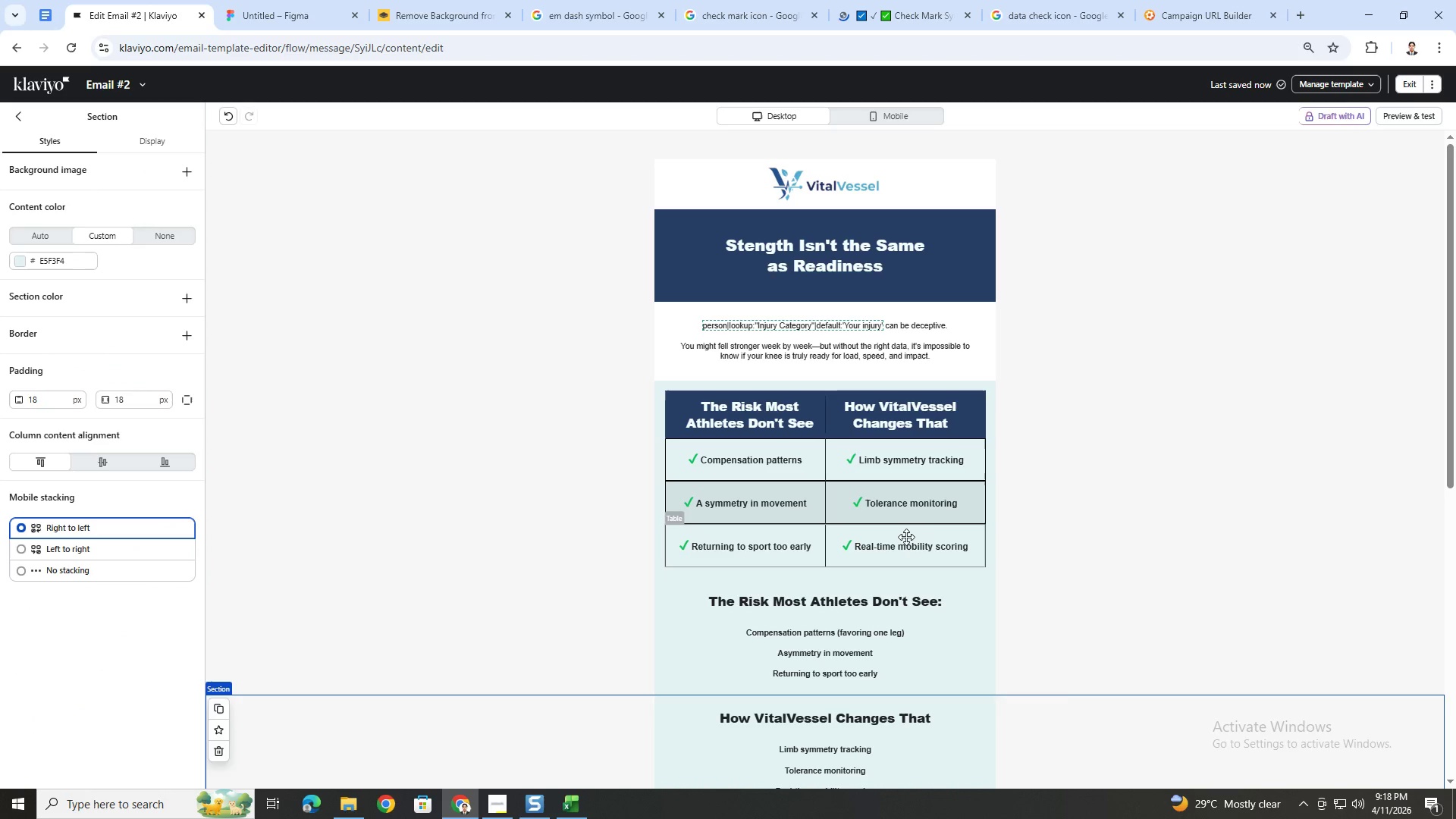 
wait(5.39)
 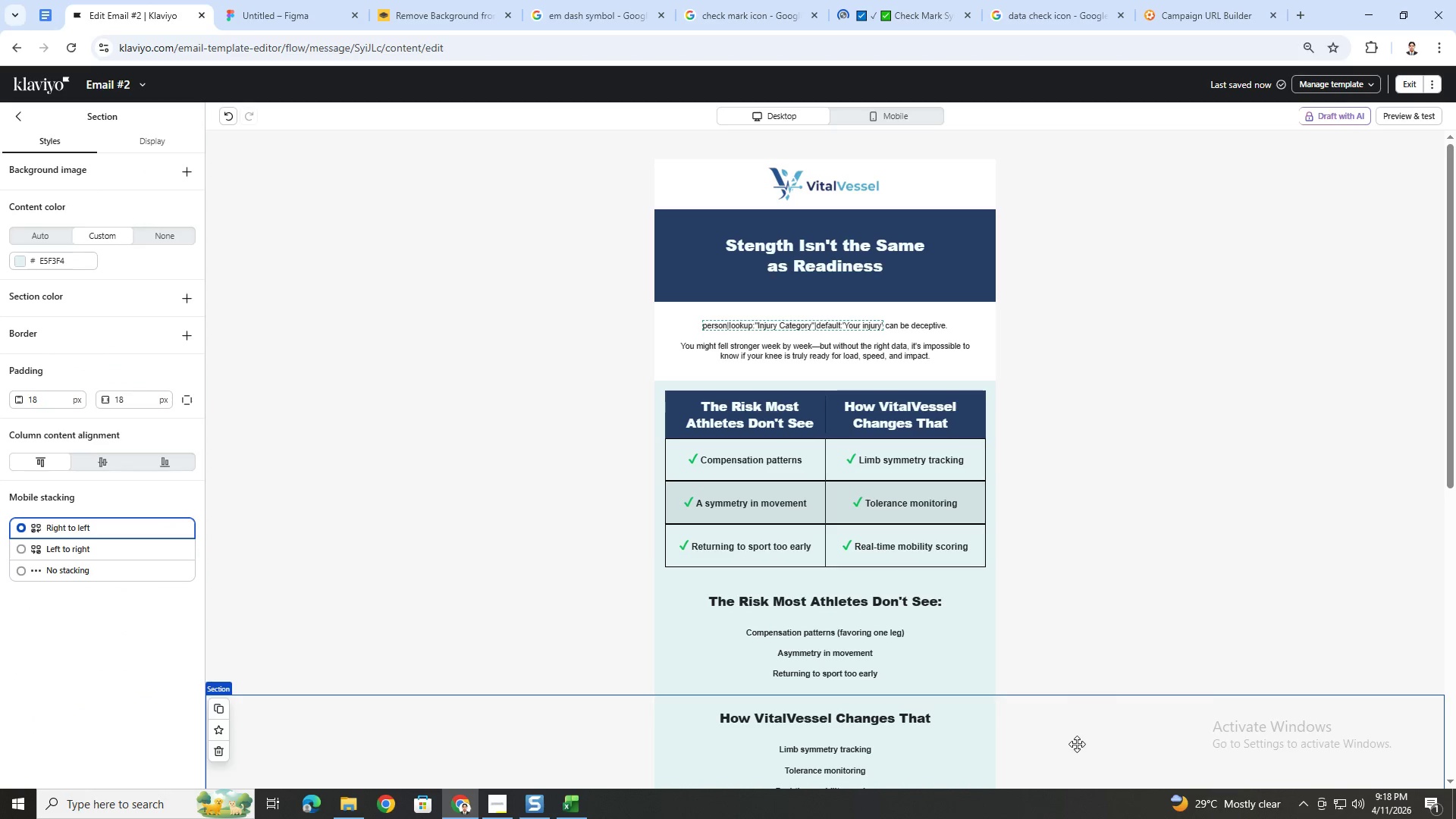 
left_click([807, 504])
 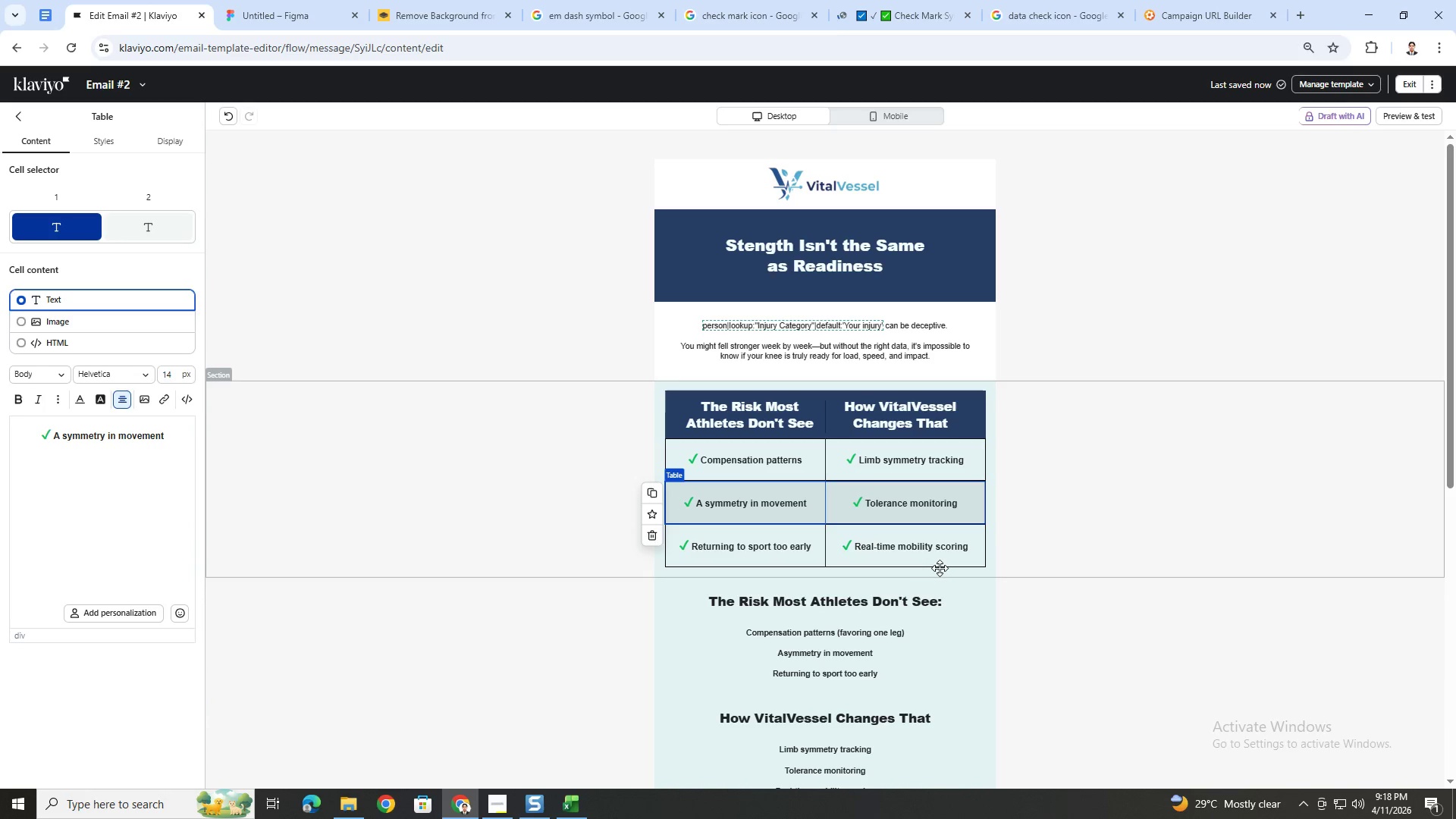 
wait(7.34)
 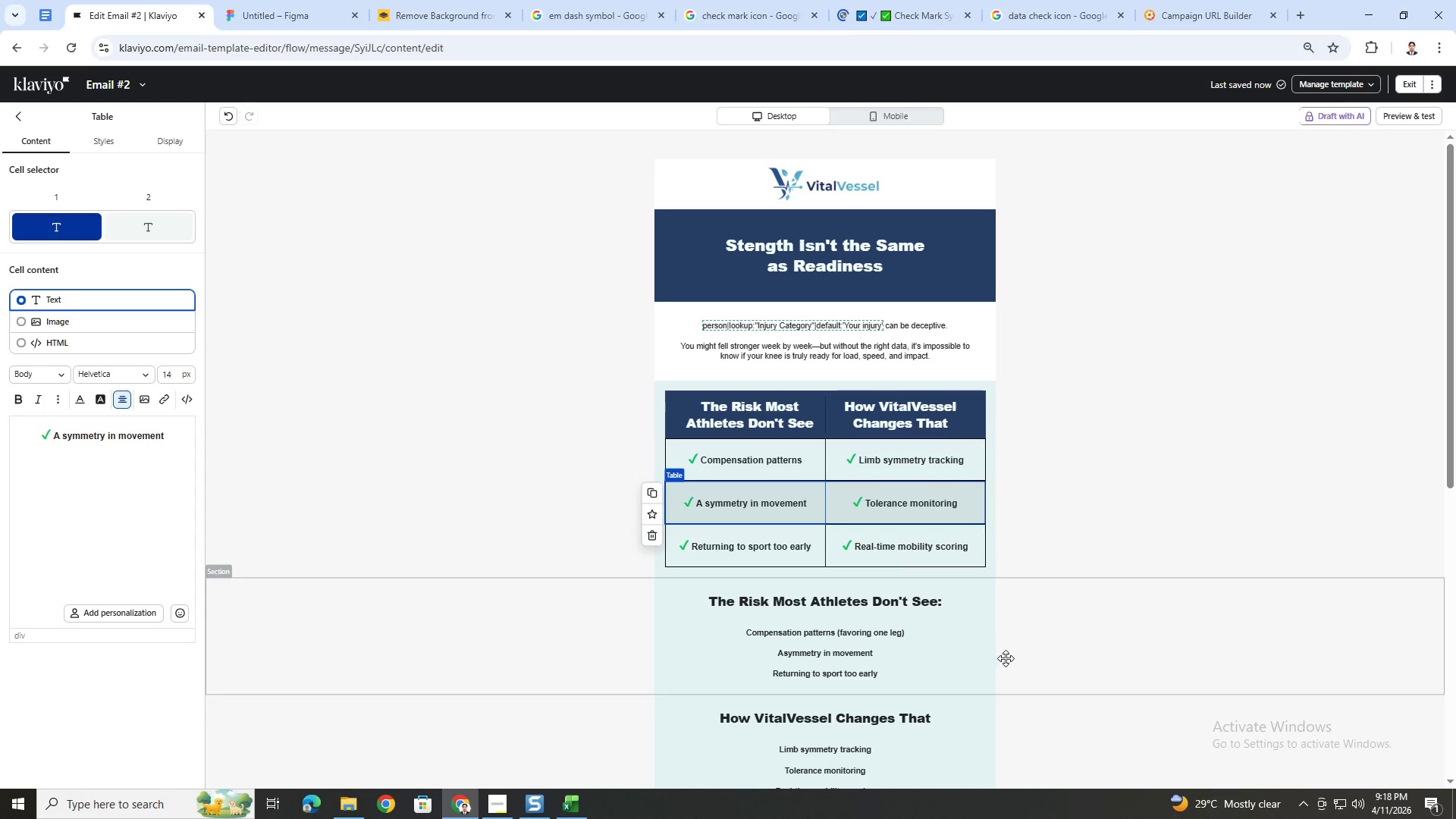 
left_click([918, 470])
 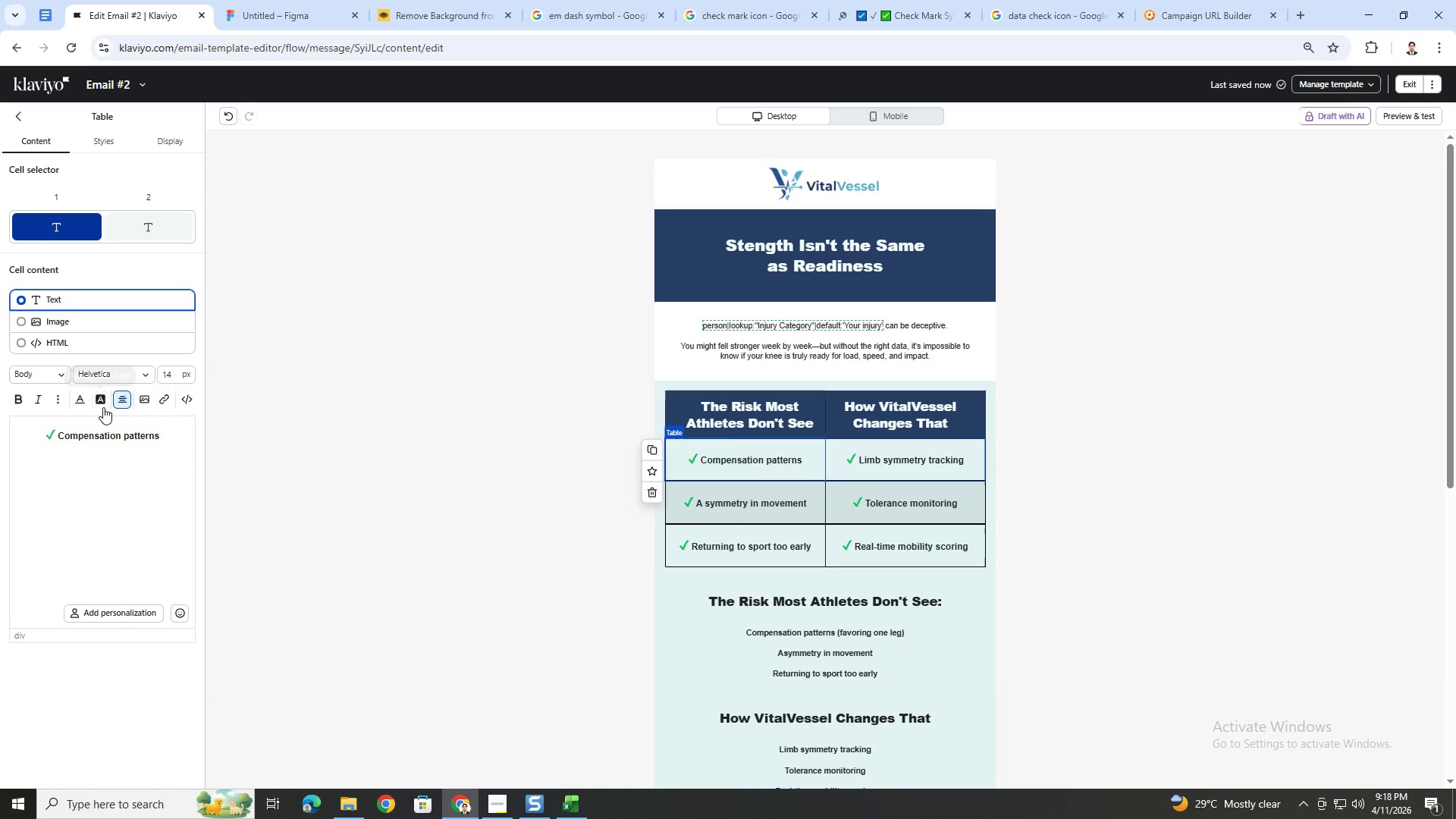 
left_click([118, 146])
 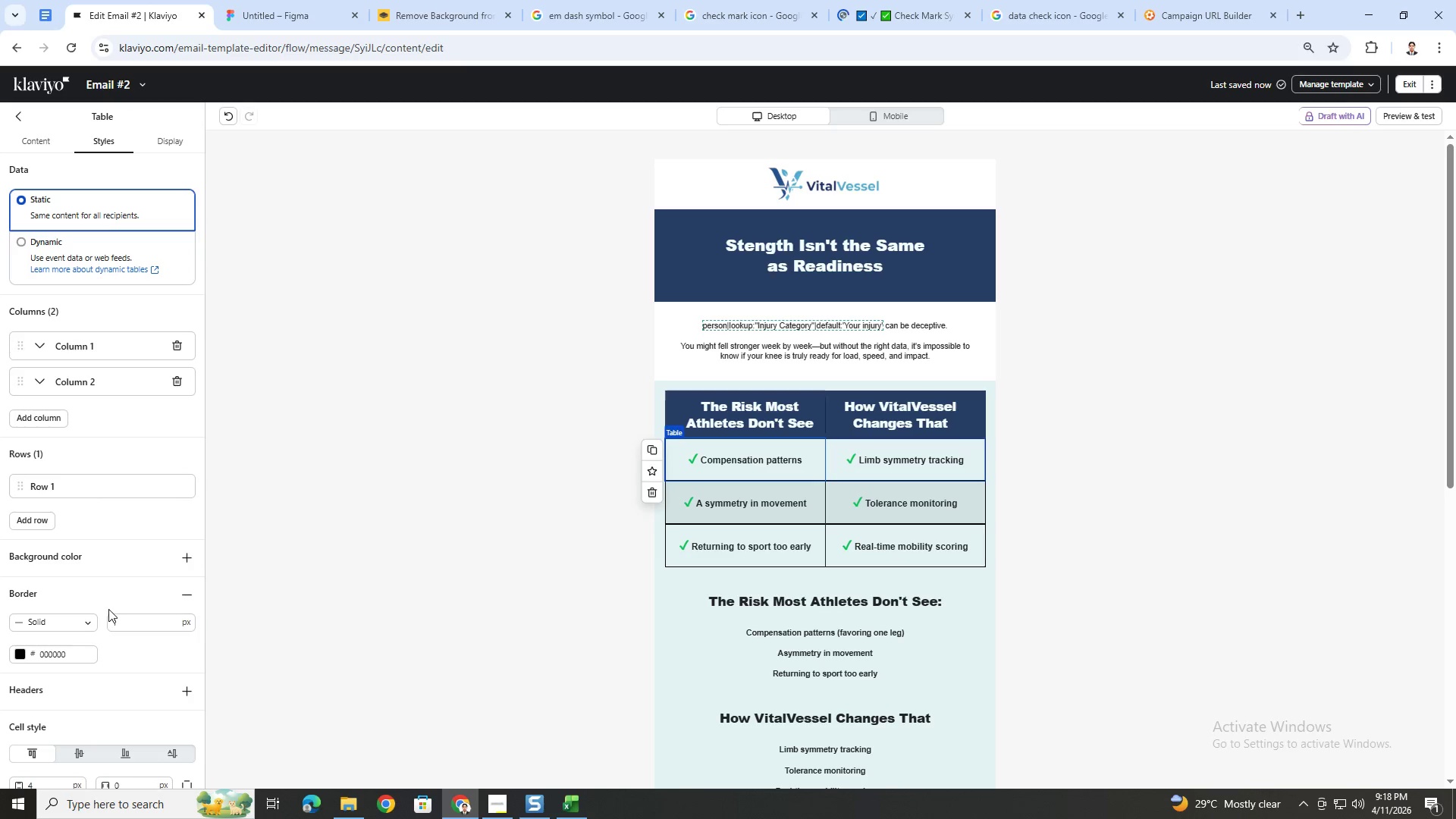 
scroll: coordinate [112, 604], scroll_direction: down, amount: 3.0
 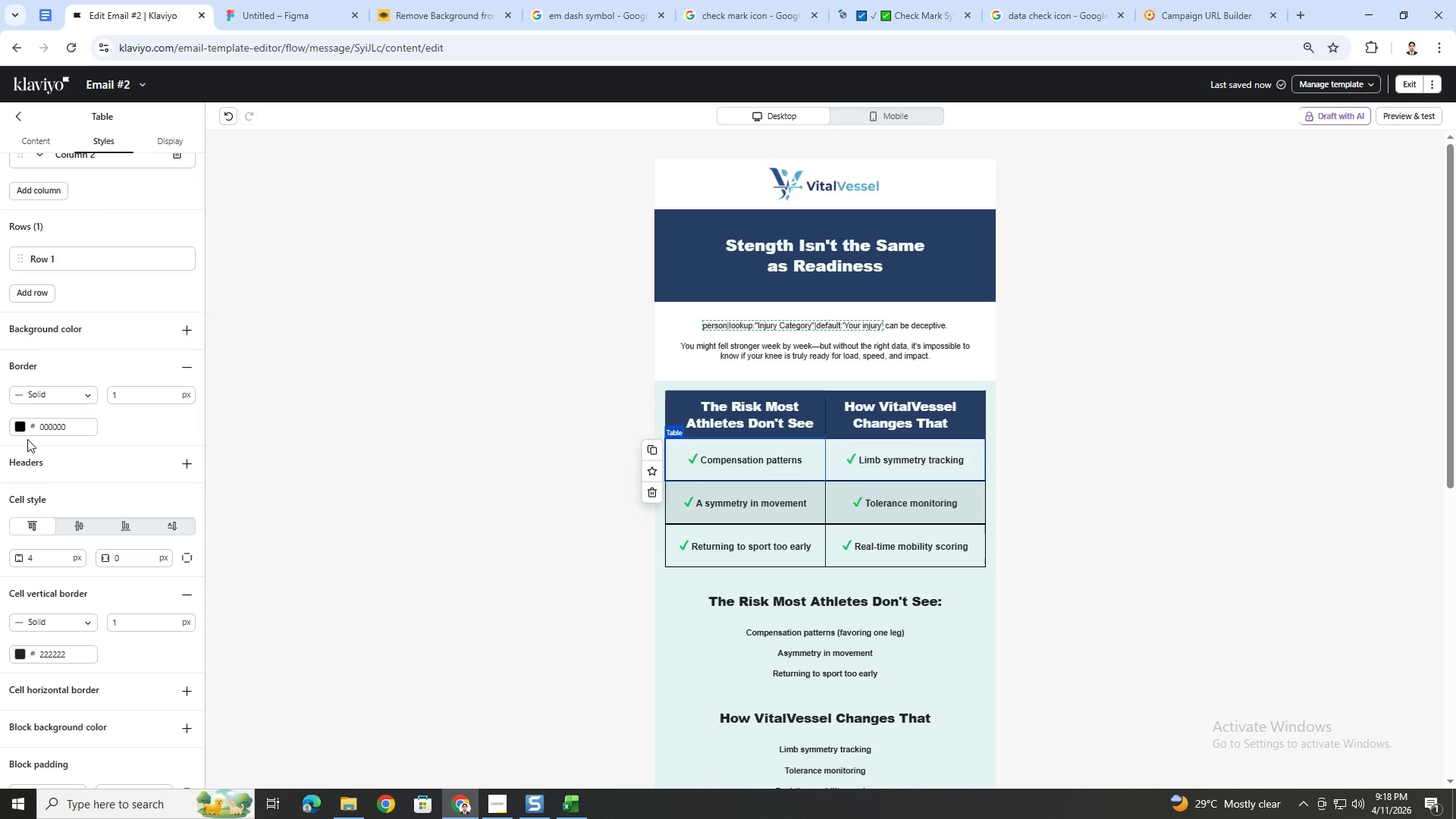 
left_click([20, 432])
 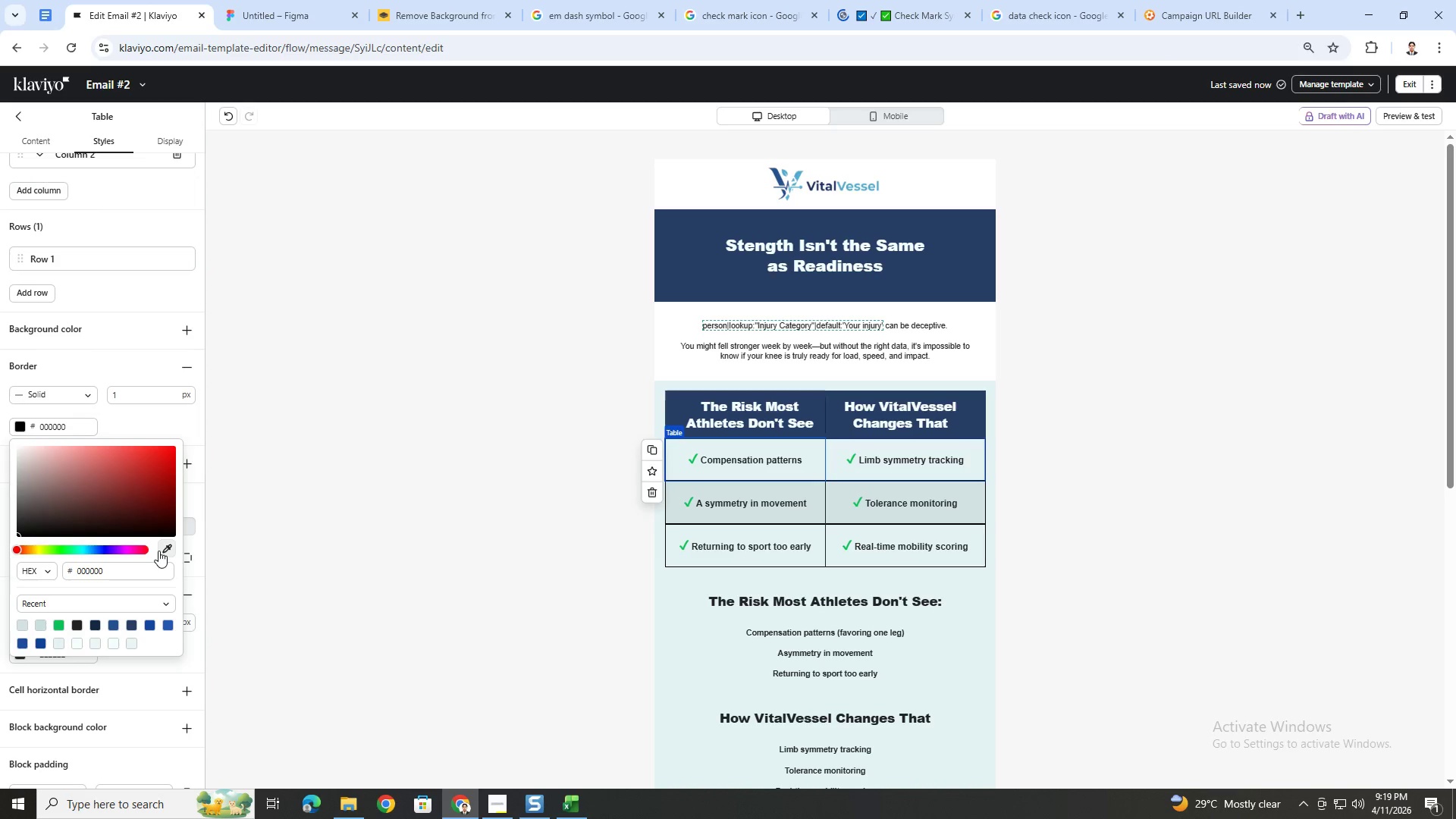 
wait(5.25)
 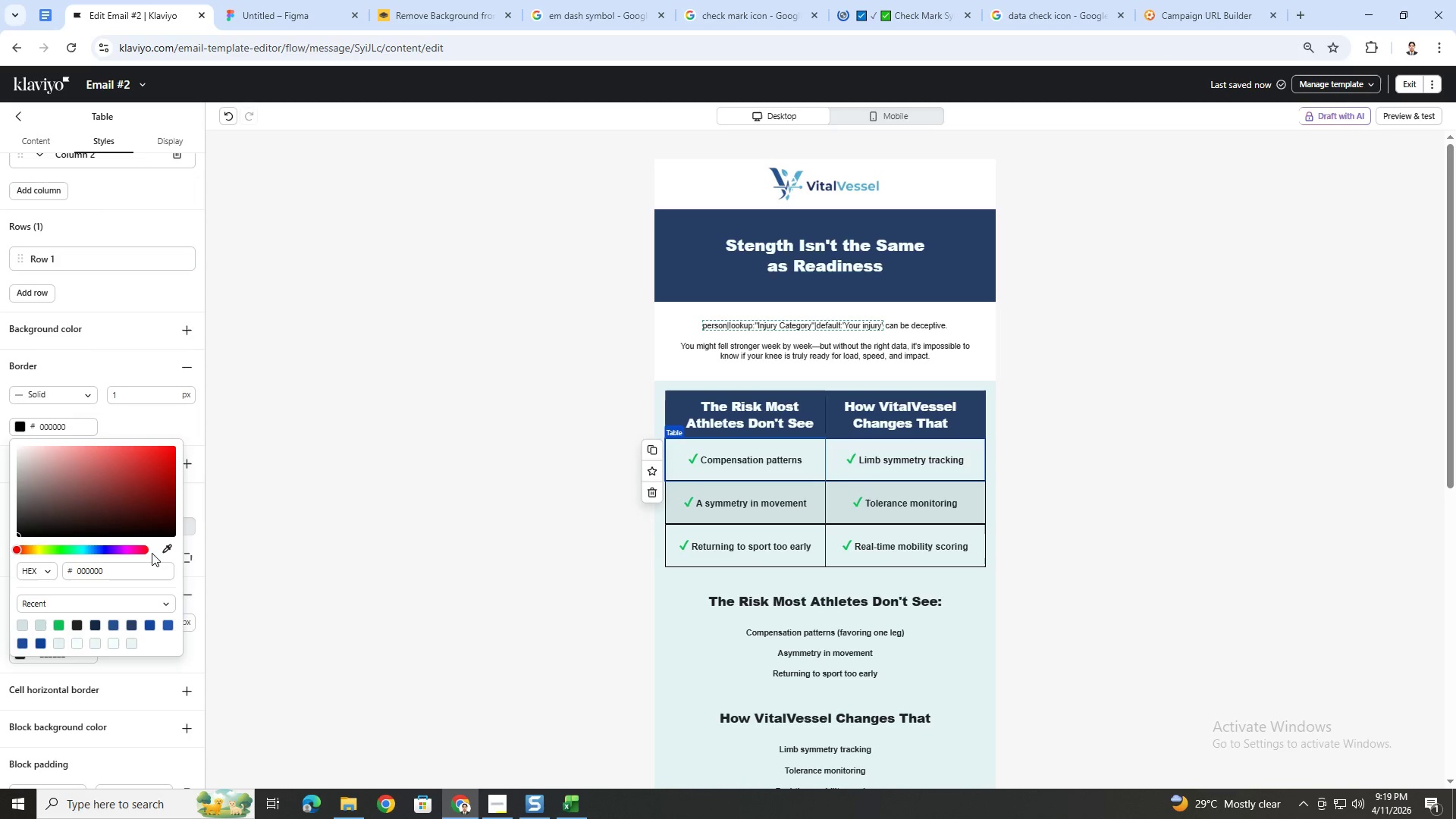 
left_click([158, 551])
 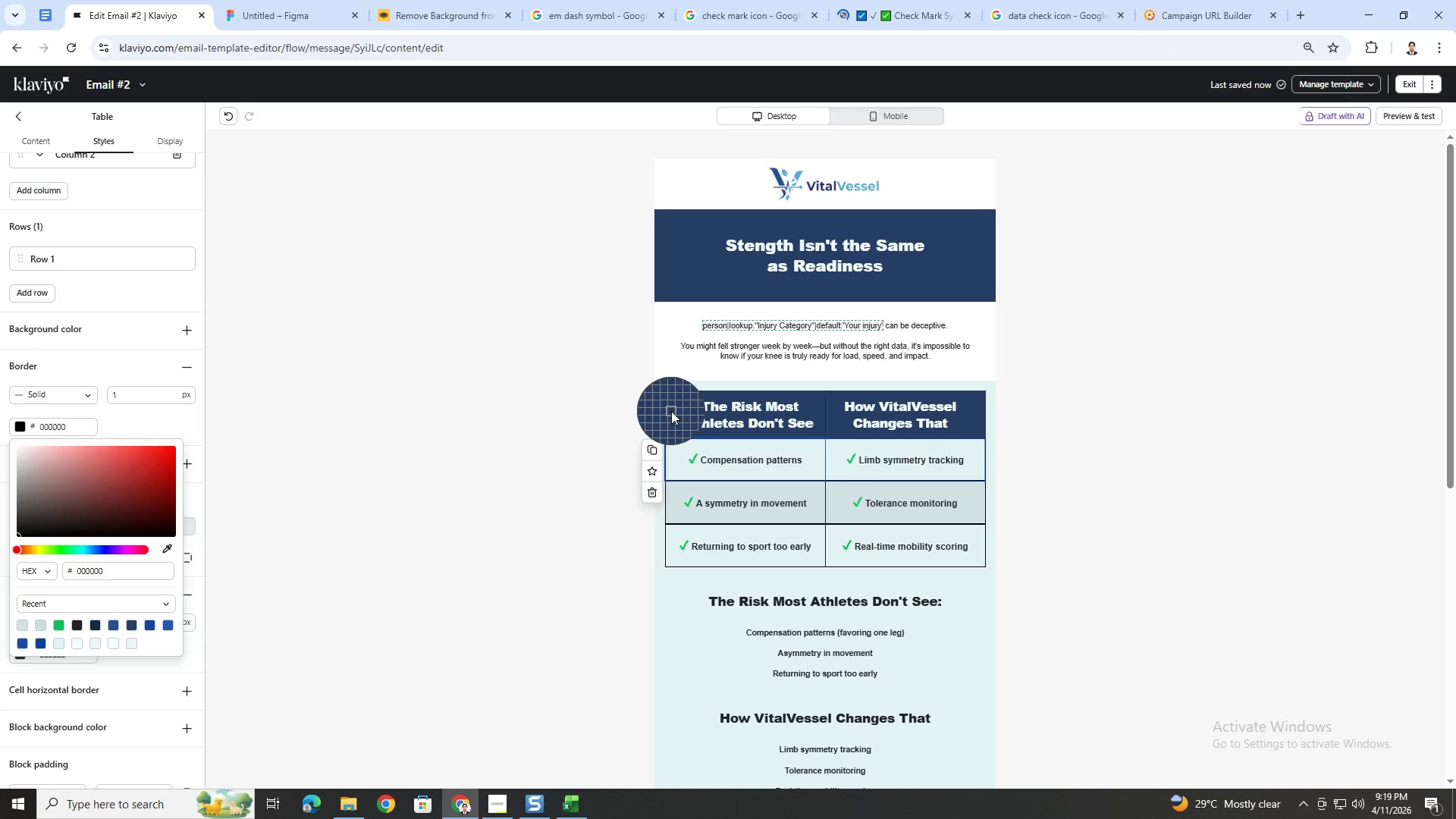 
left_click([673, 410])
 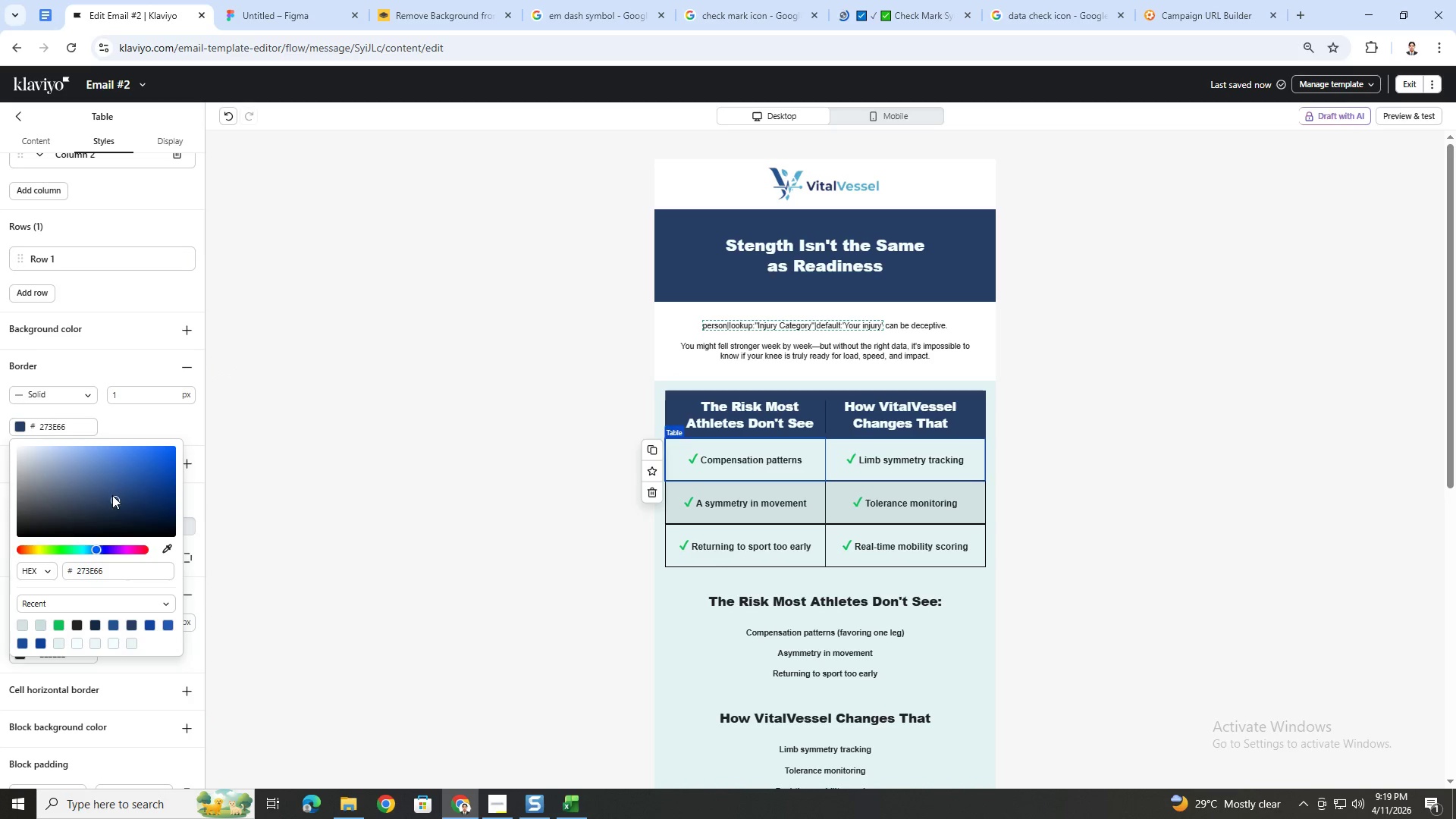 
left_click_drag(start_coordinate=[113, 500], to_coordinate=[26, 447])
 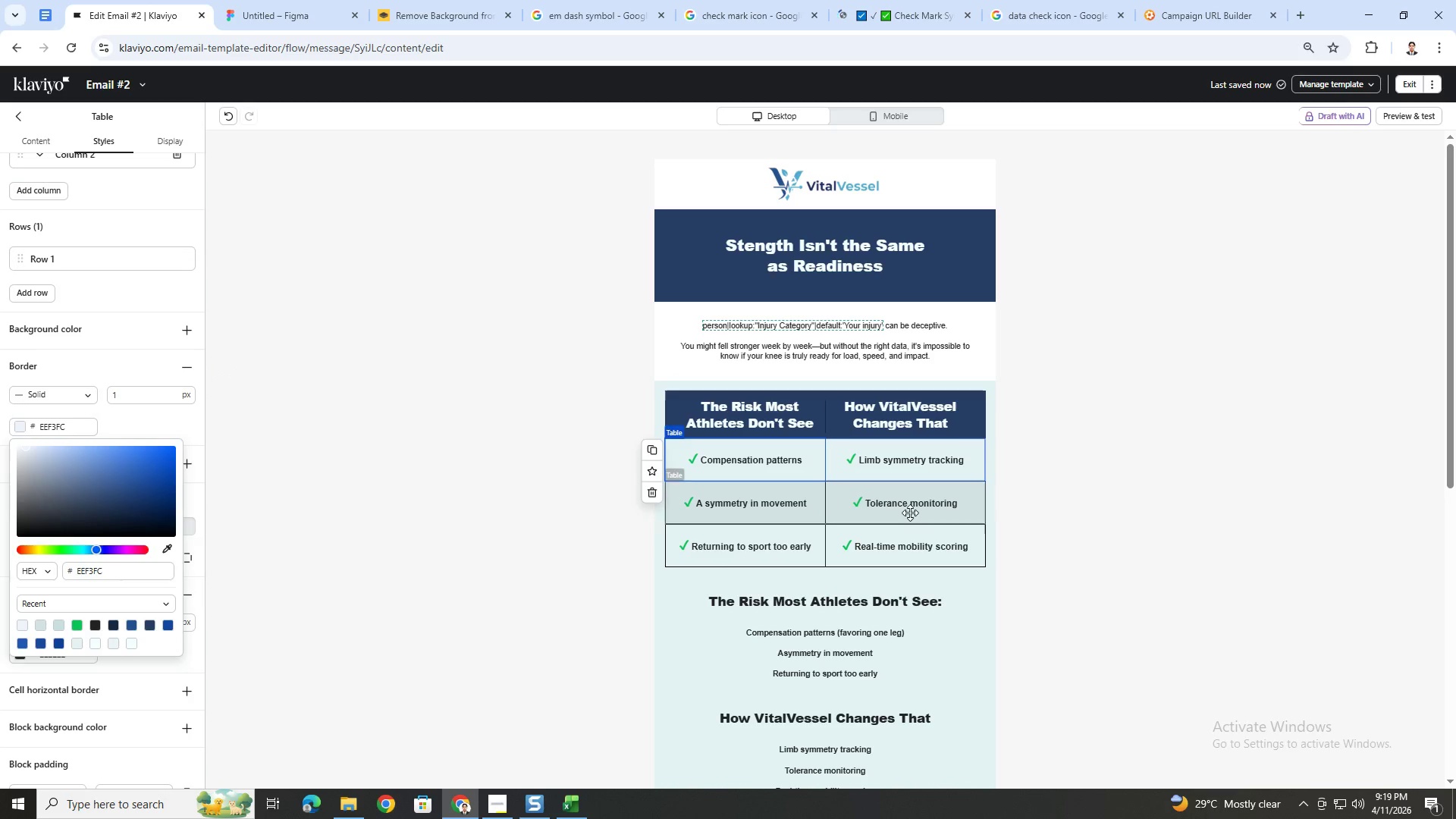 
left_click([921, 510])
 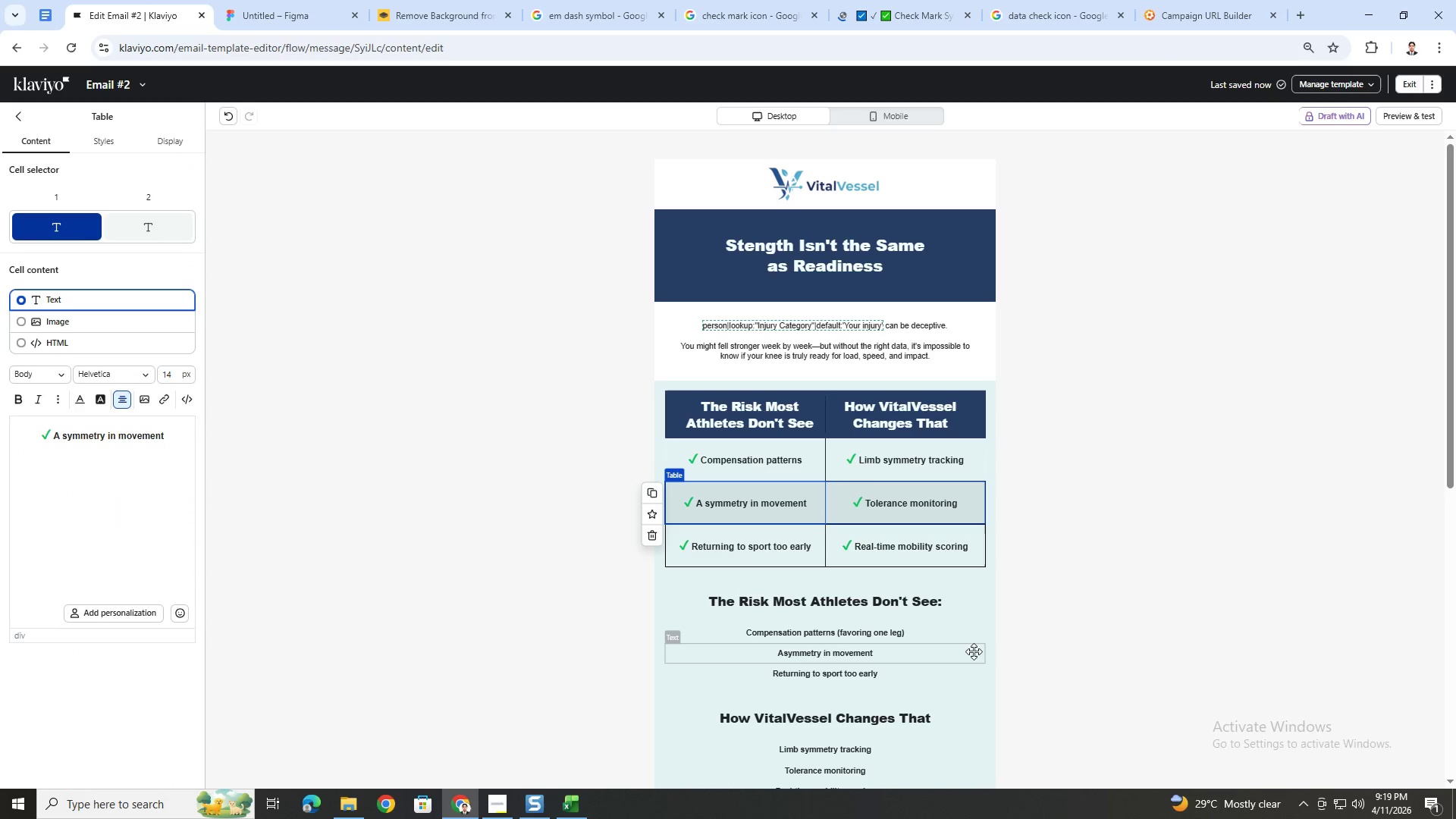 
left_click([1084, 592])
 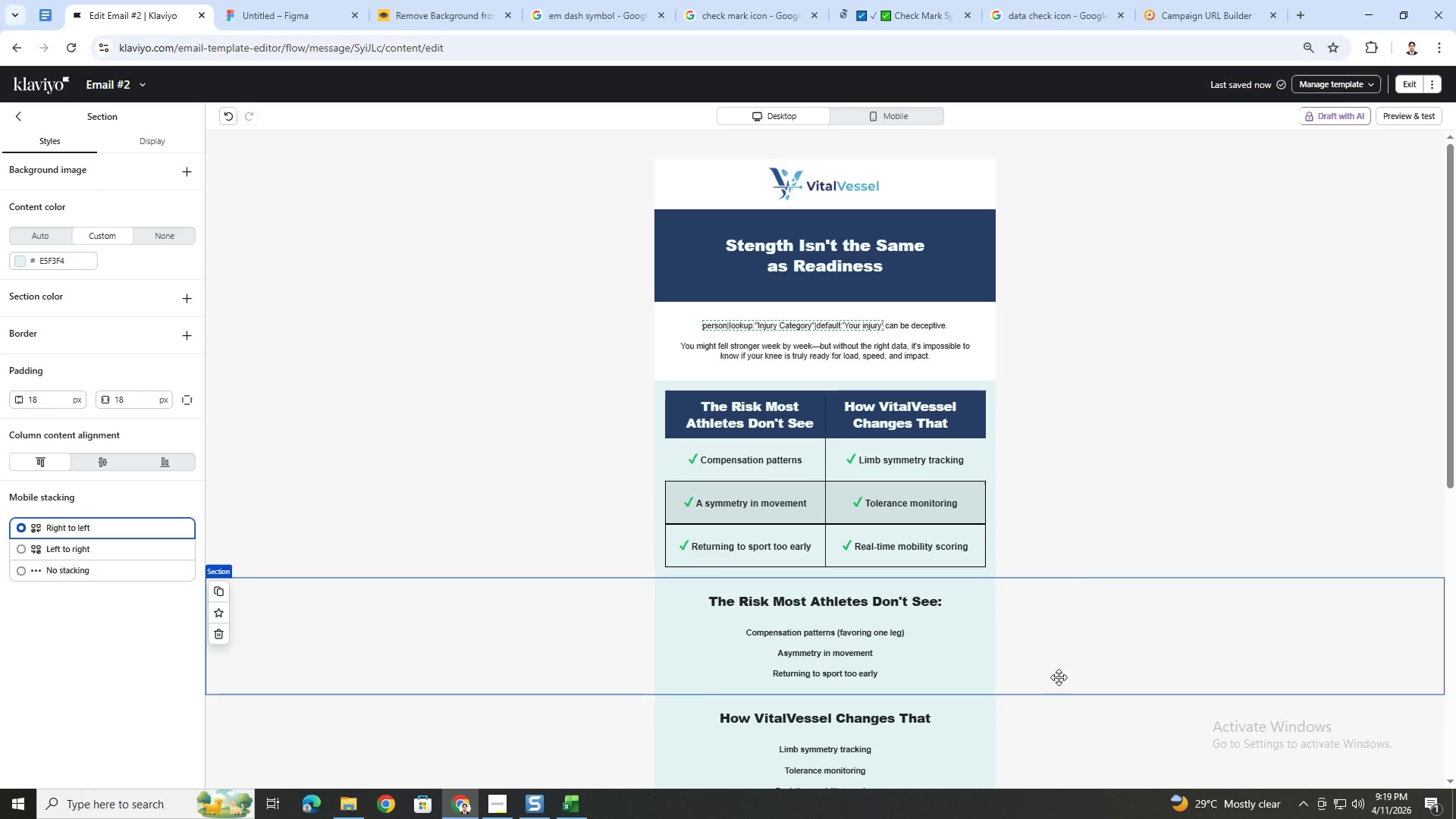 
wait(5.52)
 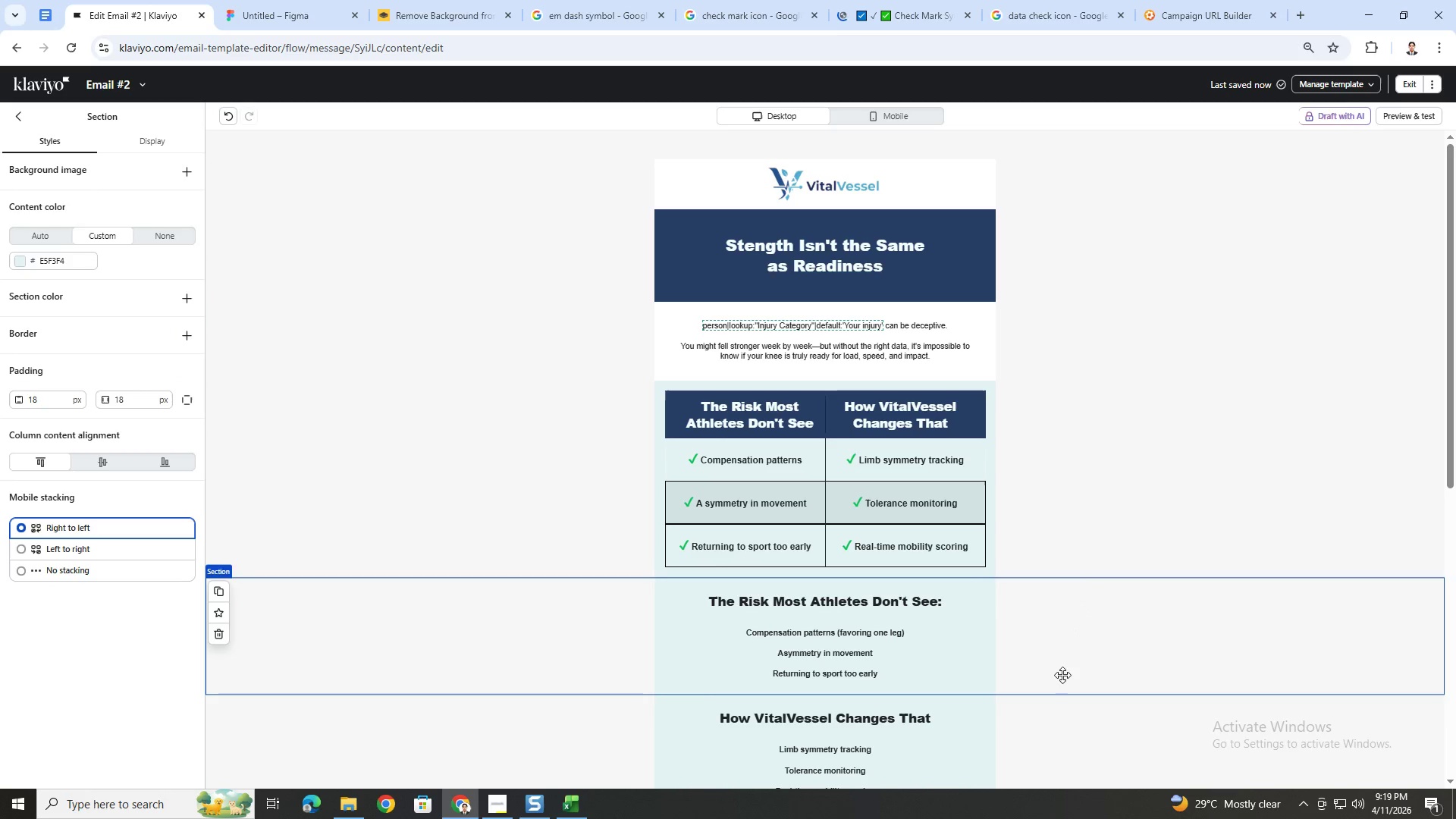 
left_click([745, 459])
 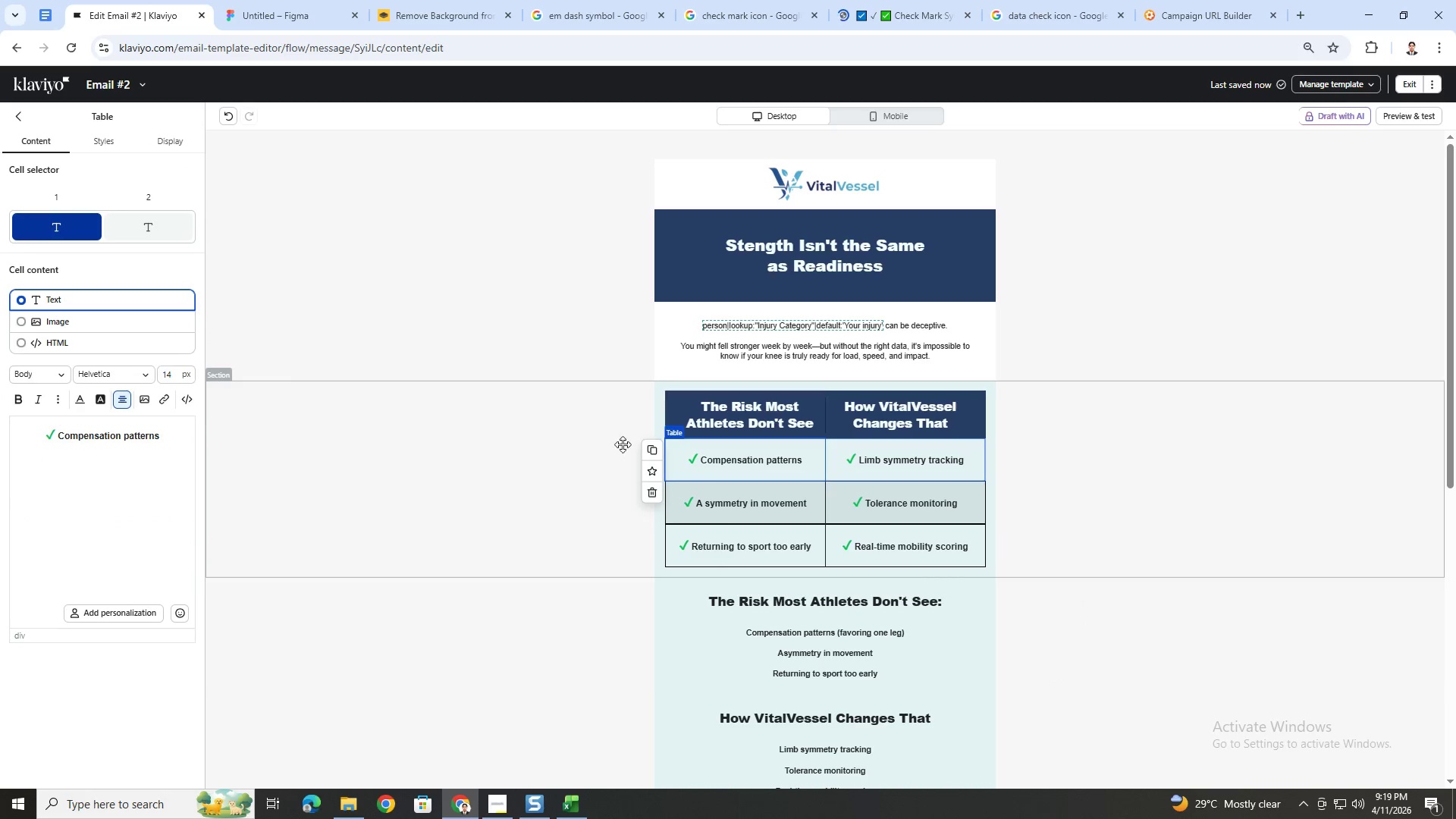 
left_click([100, 136])
 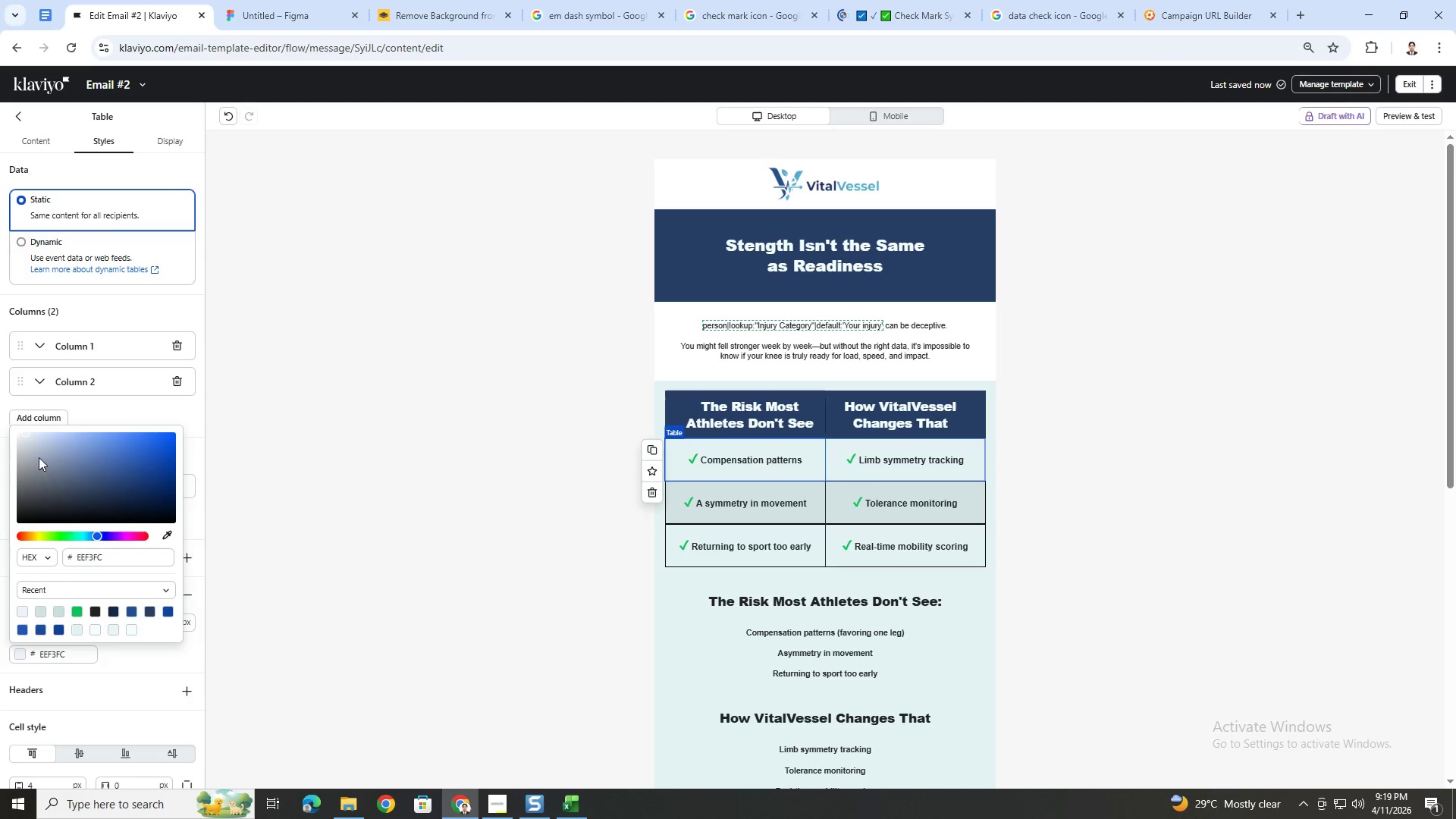 
left_click([26, 439])
 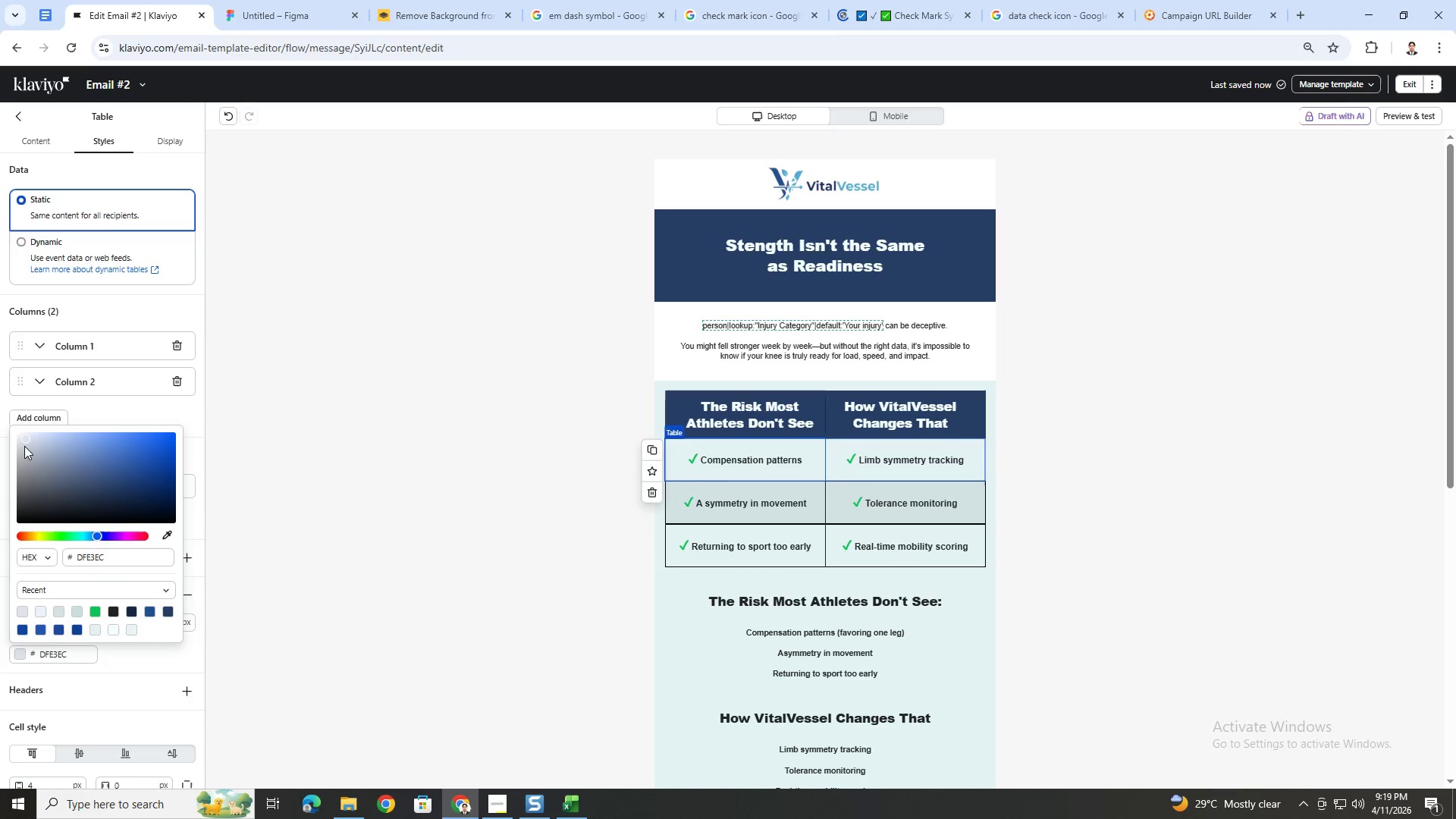 
left_click([792, 579])
 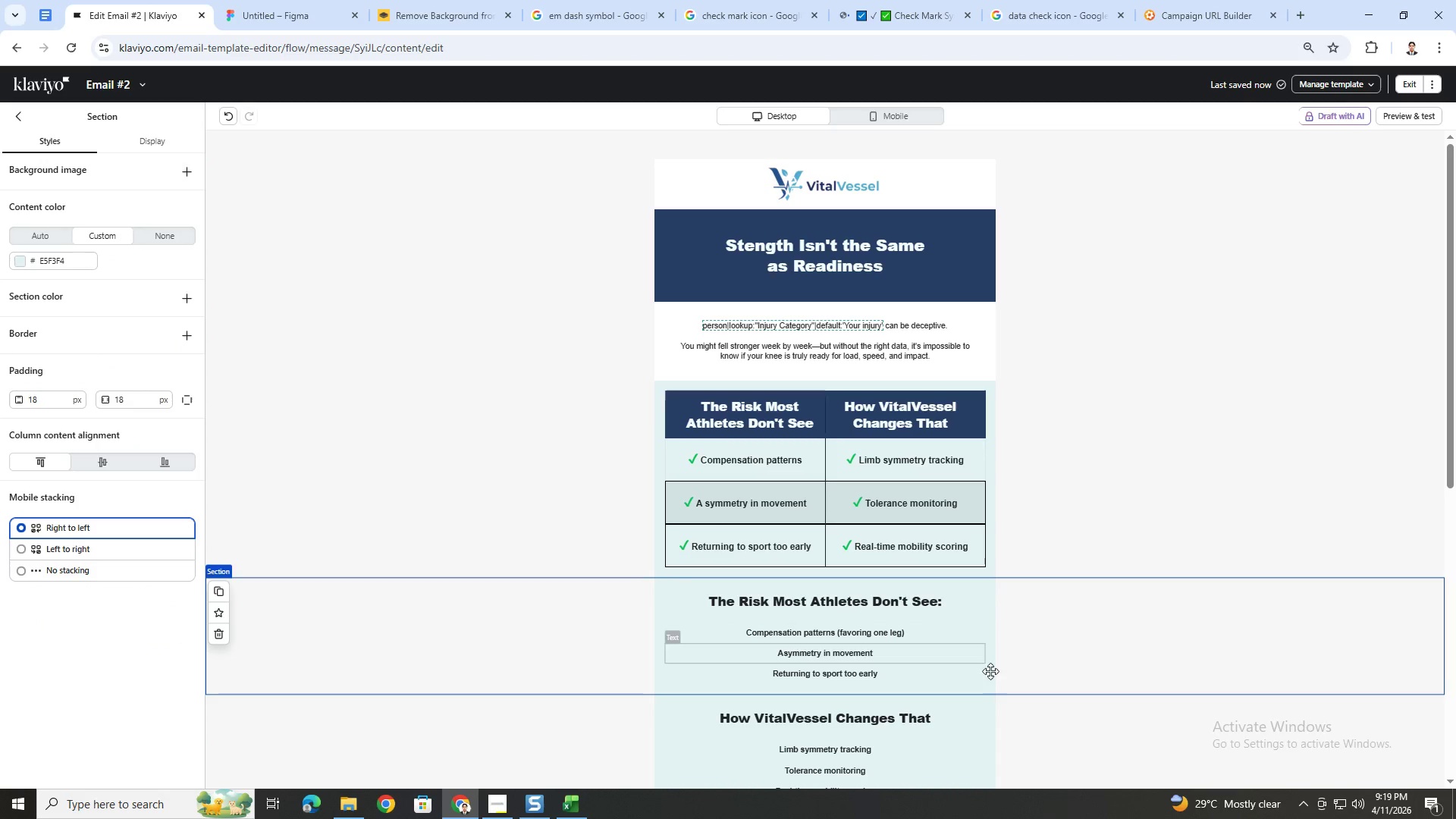 
wait(5.33)
 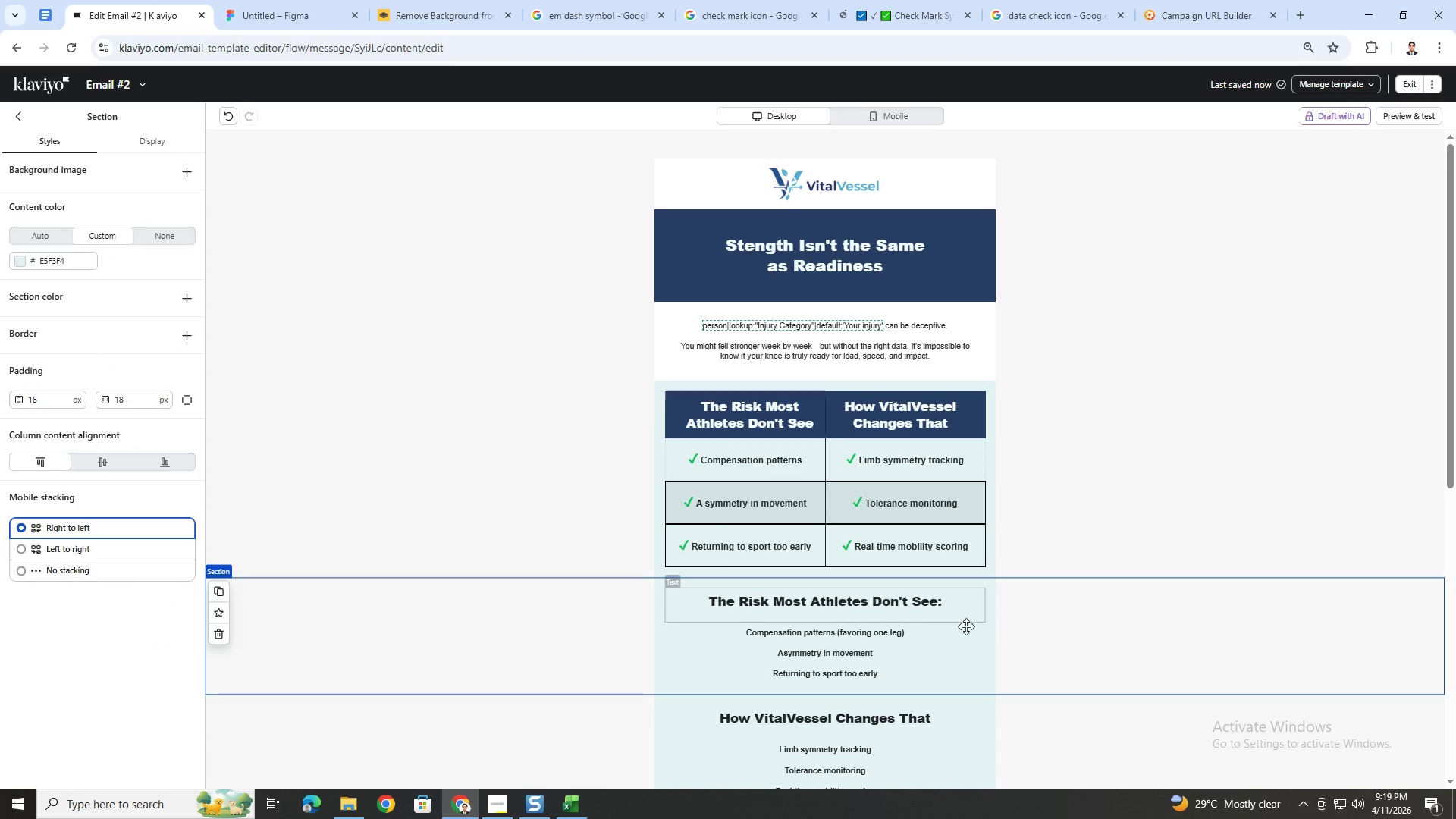 
left_click([744, 457])
 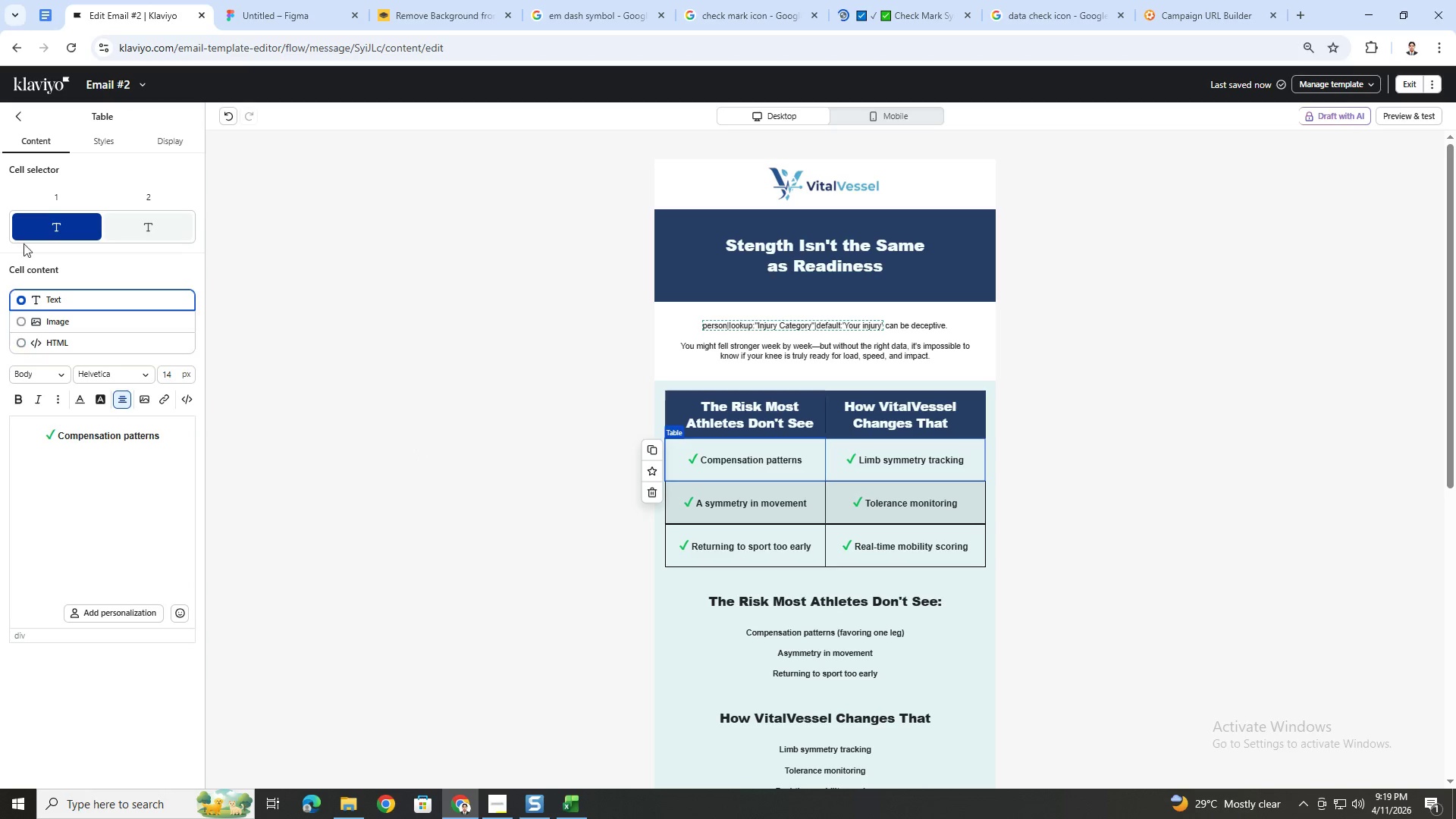 
left_click([108, 140])
 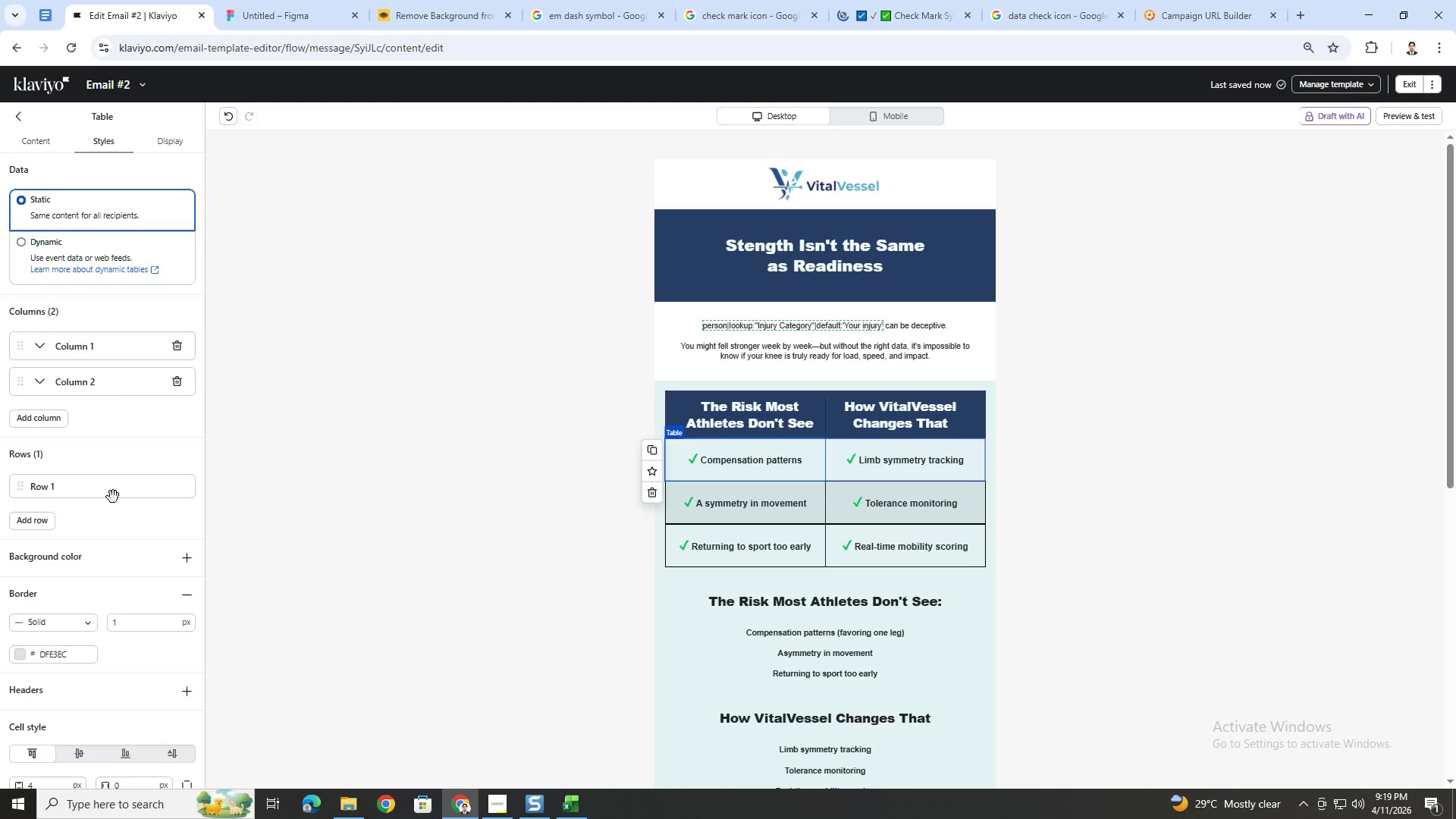 
scroll: coordinate [118, 560], scroll_direction: down, amount: 3.0
 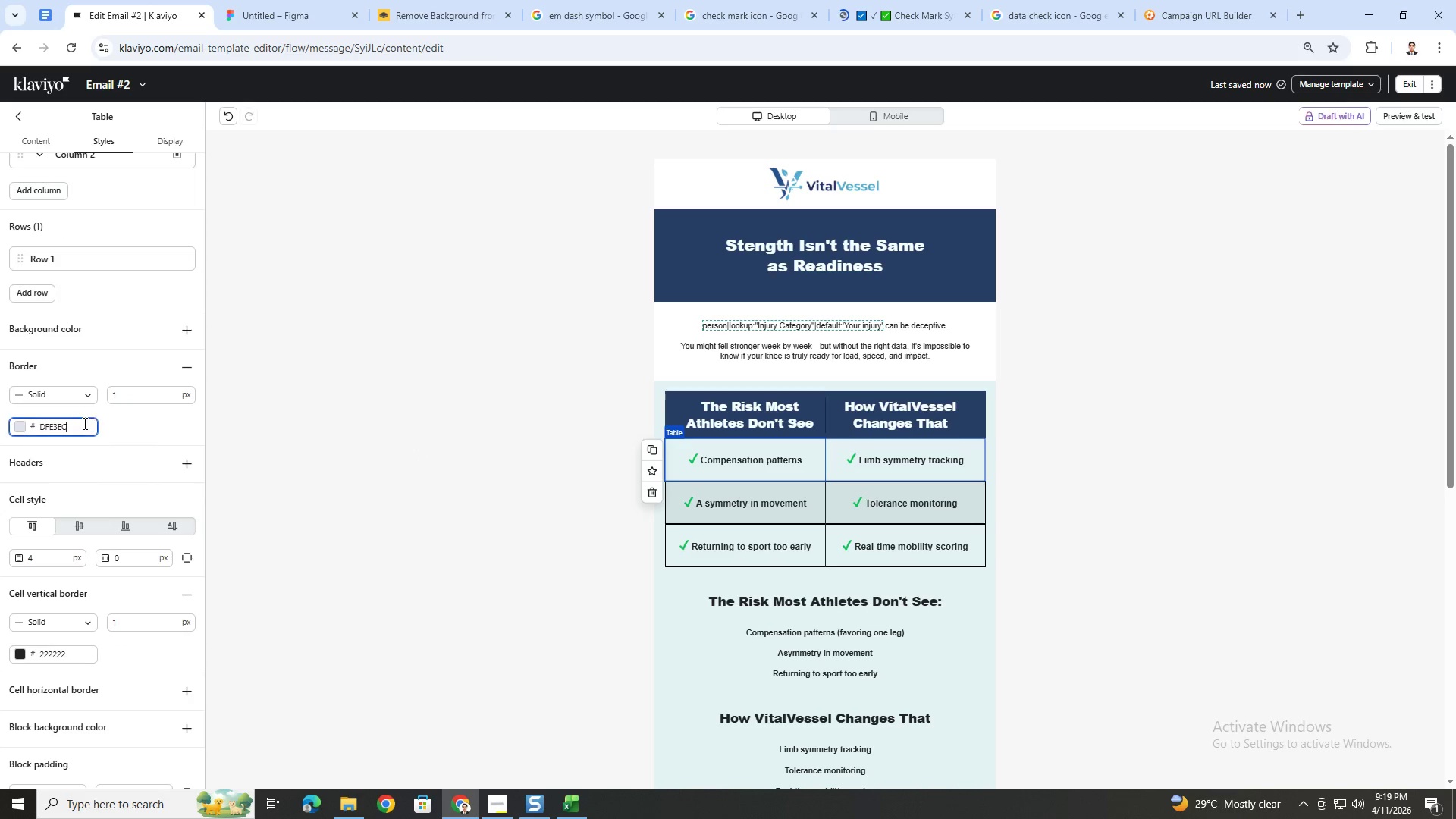 
double_click([83, 423])
 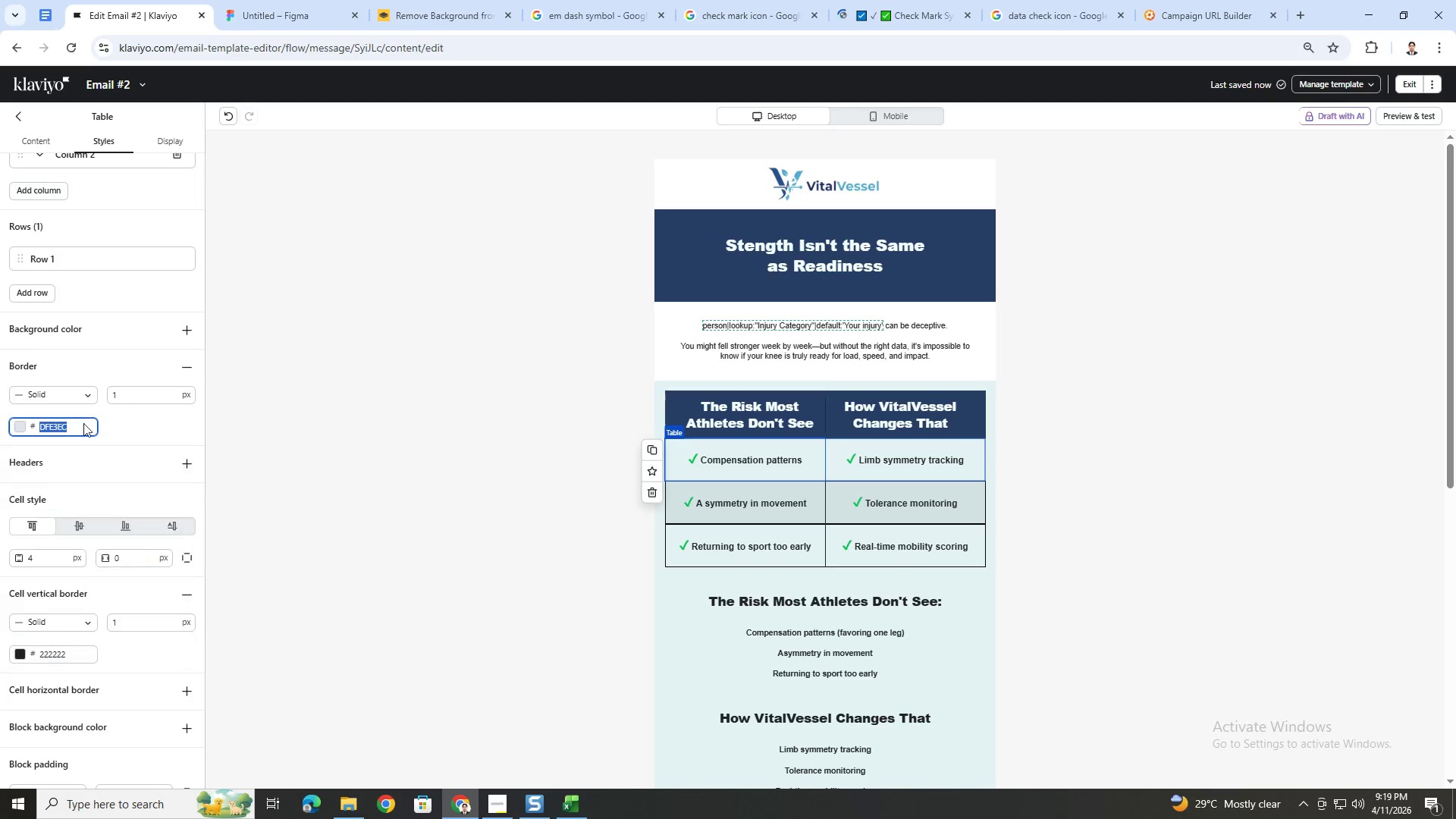 
key(Control+C)
 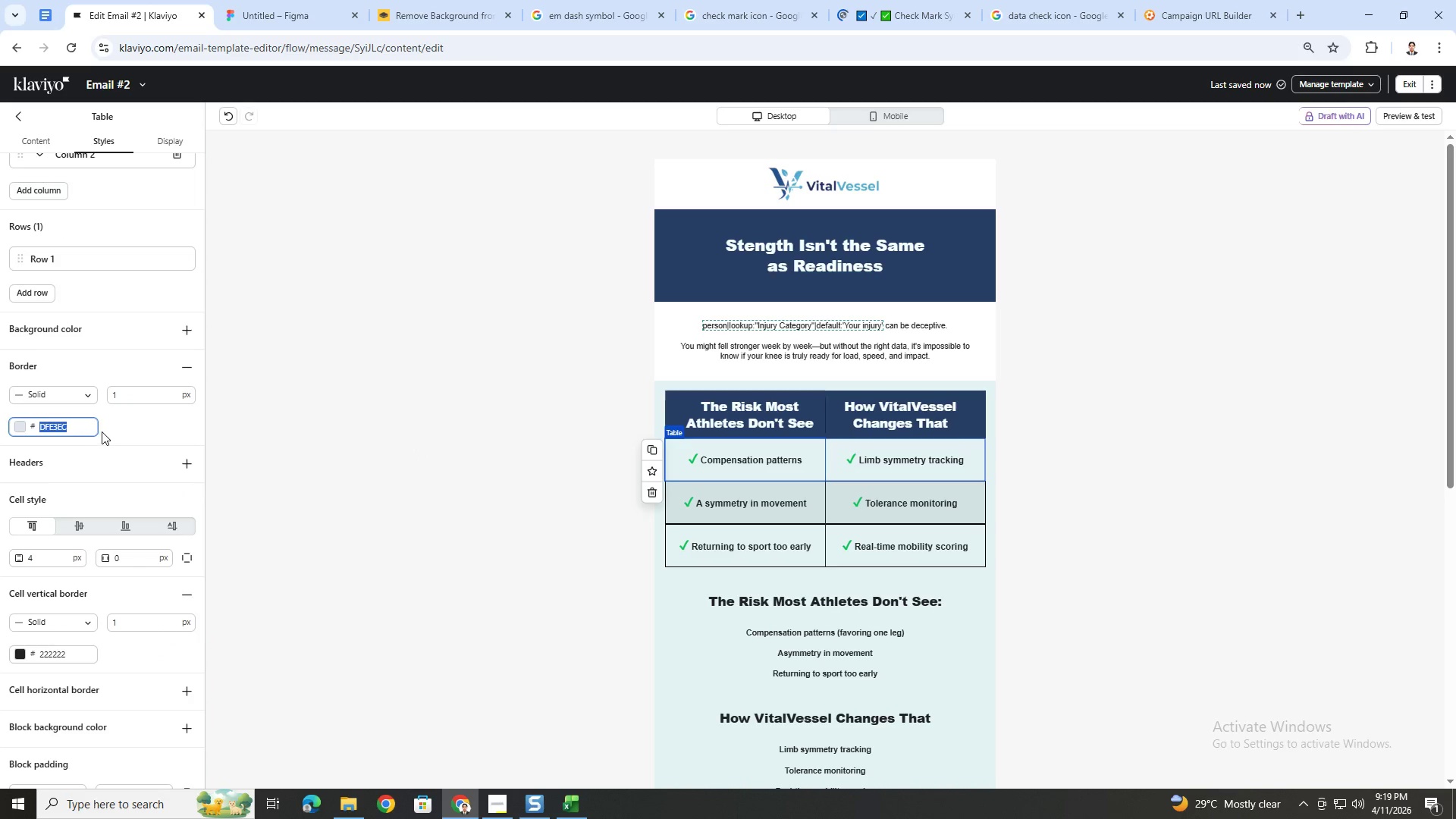 
scroll: coordinate [102, 429], scroll_direction: up, amount: 2.0
 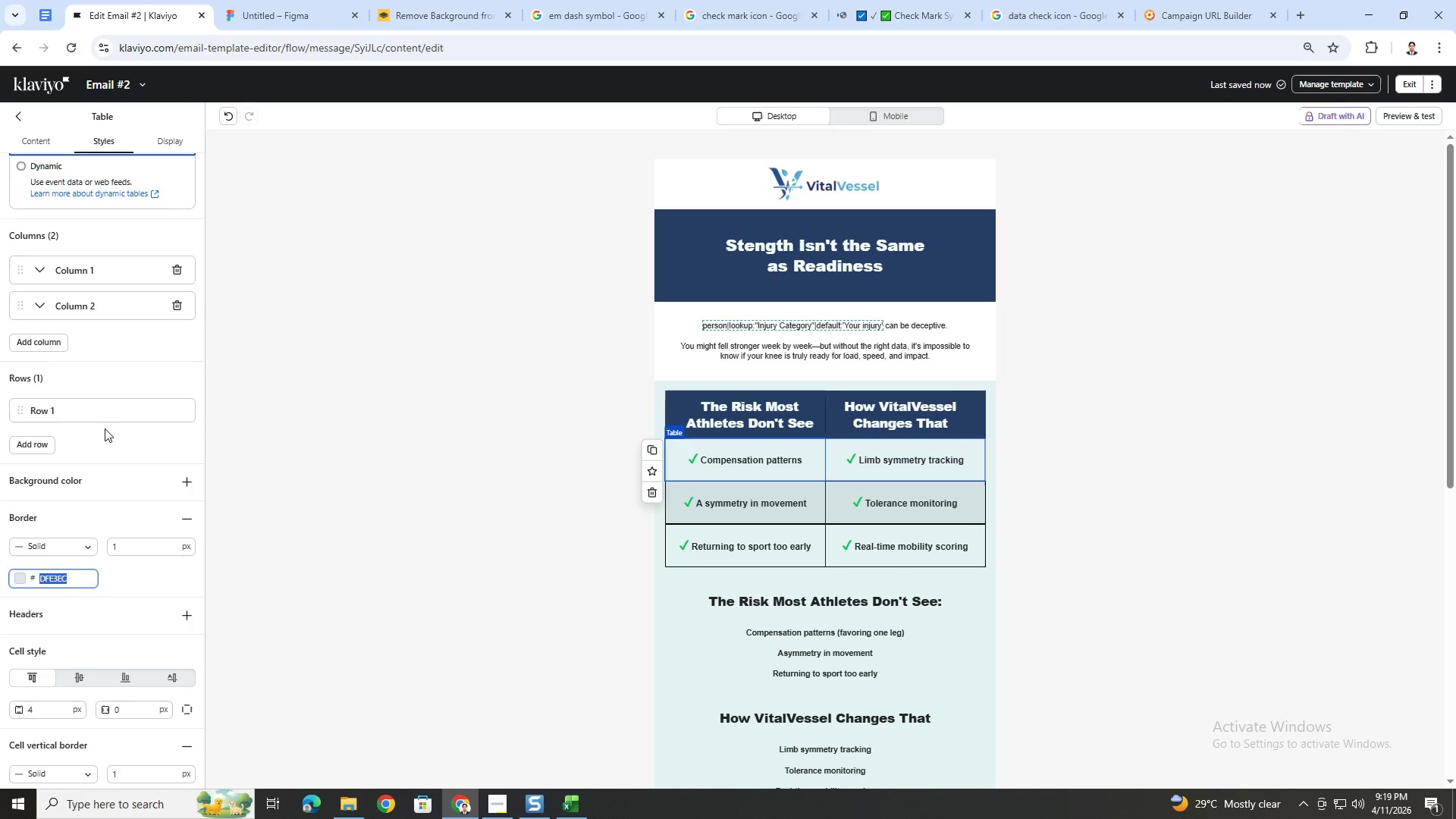 
scroll: coordinate [108, 429], scroll_direction: down, amount: 2.0
 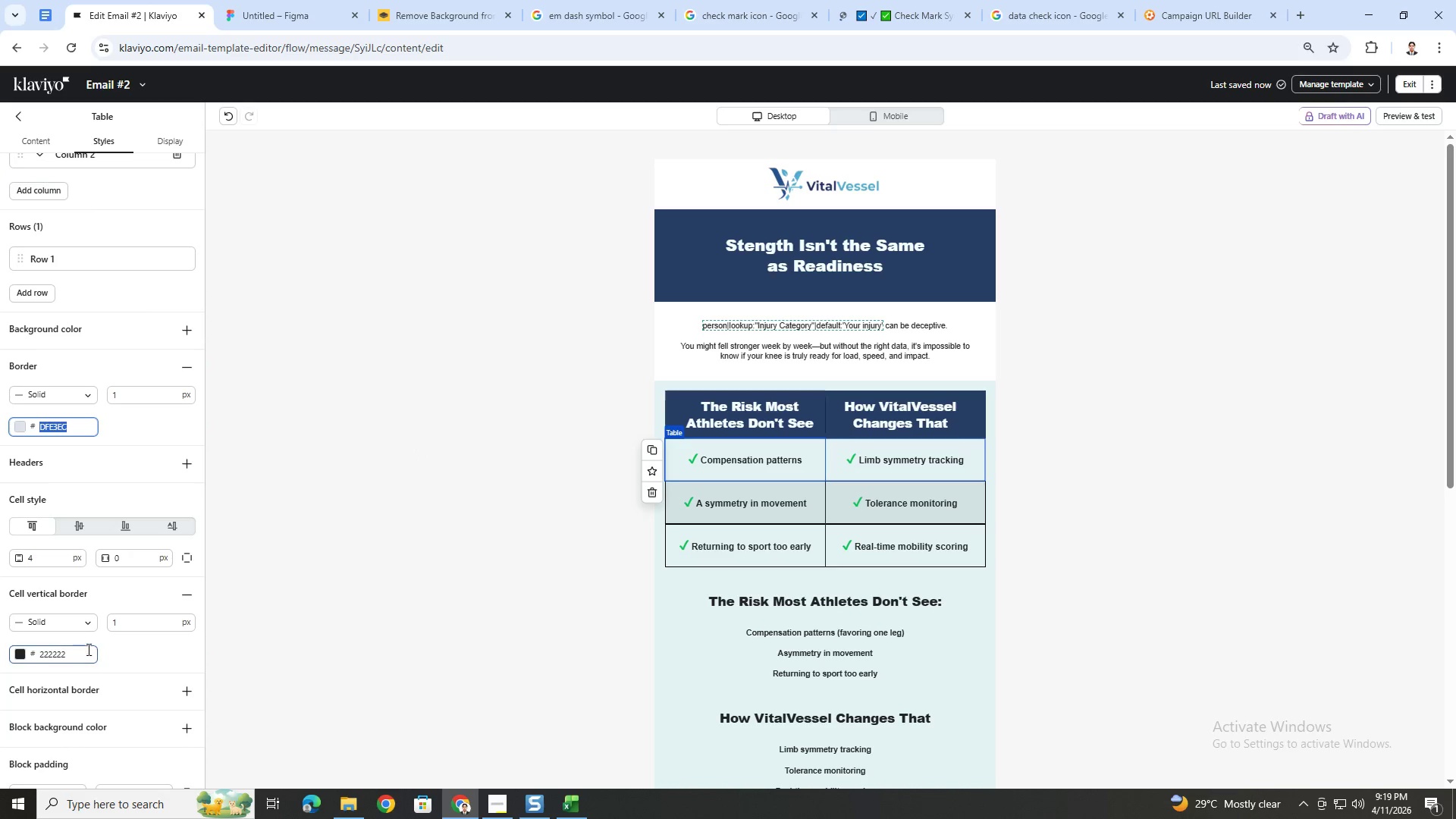 
double_click([85, 651])
 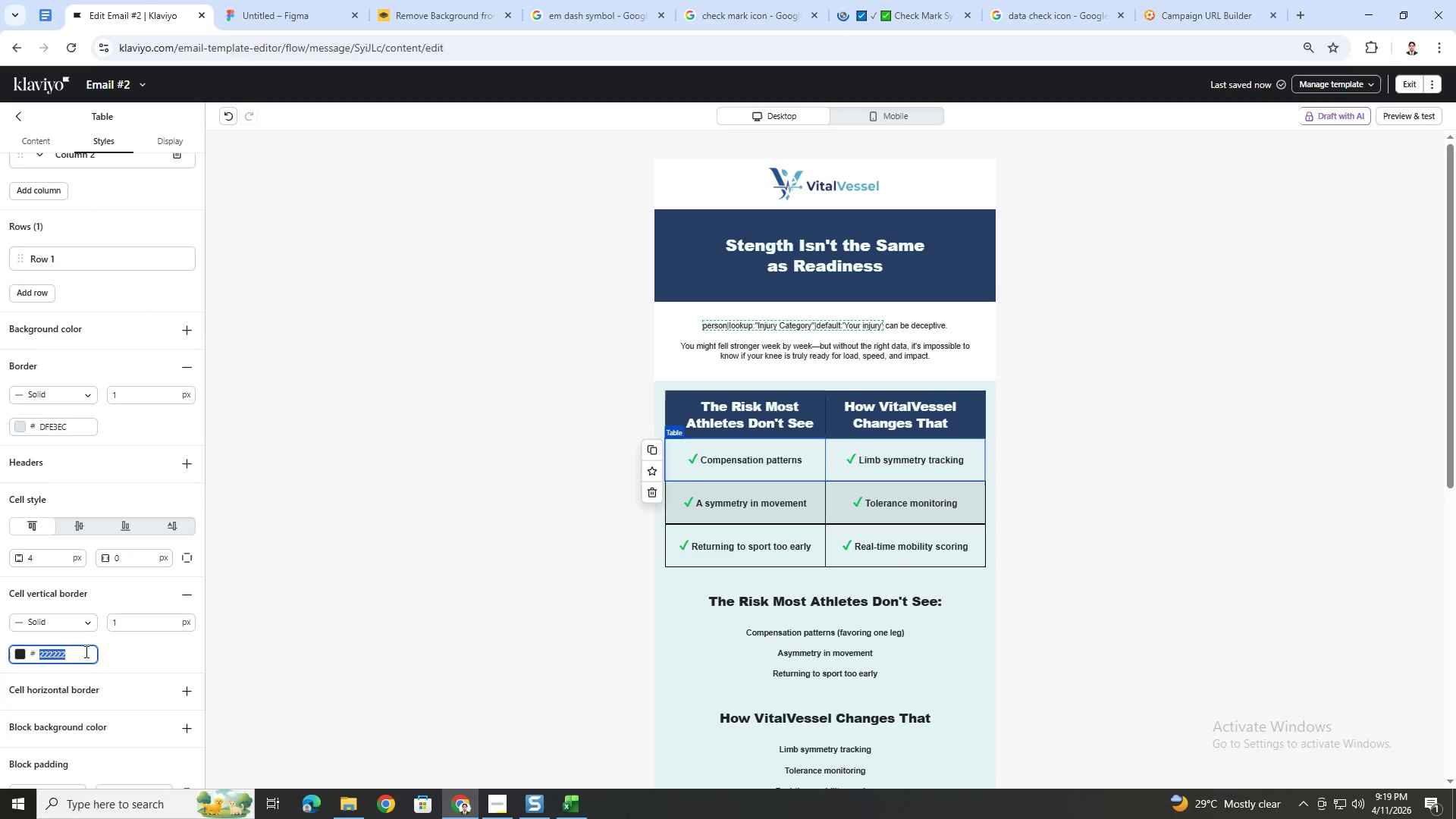 
key(Control+V)
 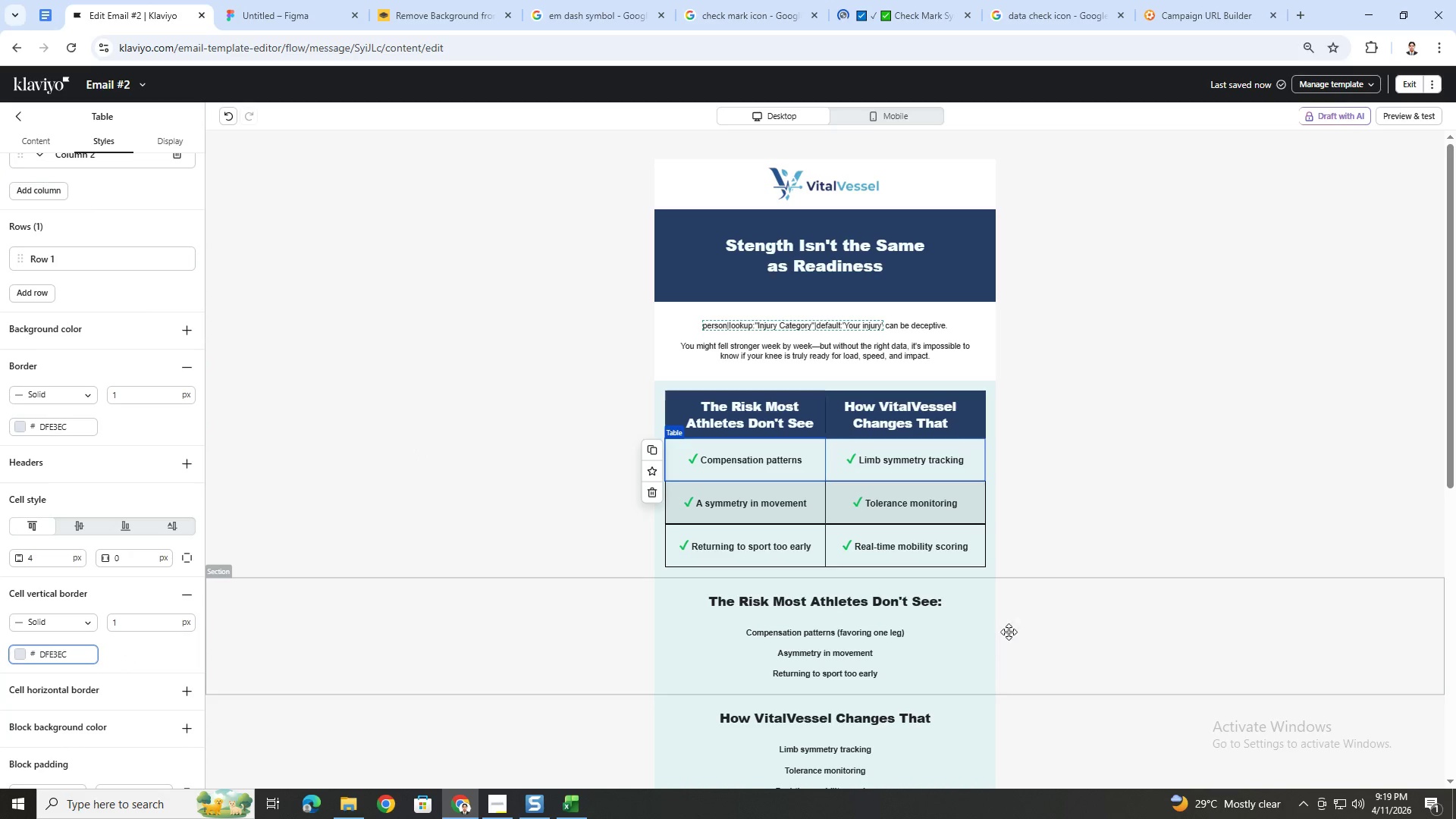 
left_click([955, 533])
 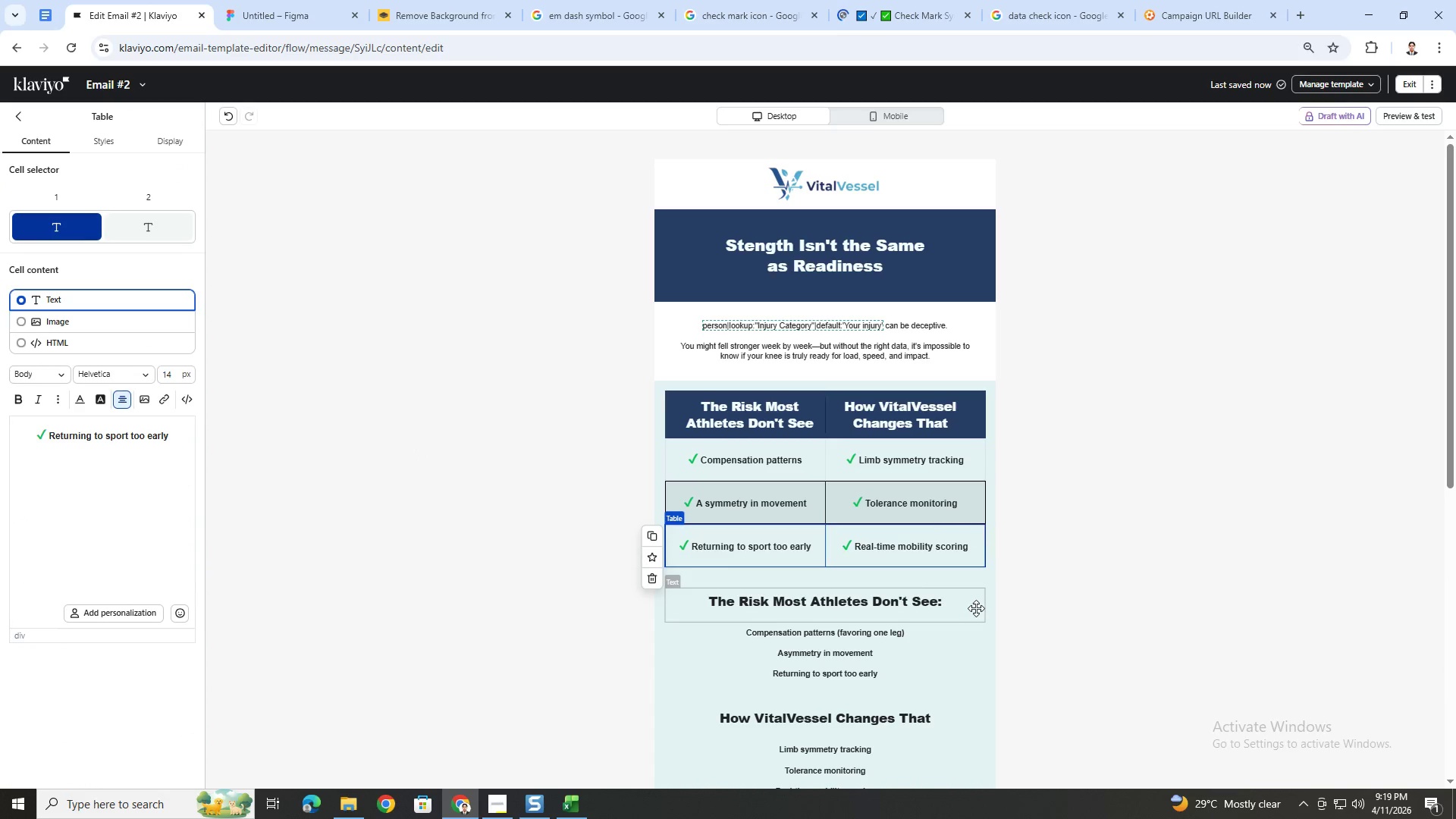 
left_click([887, 510])
 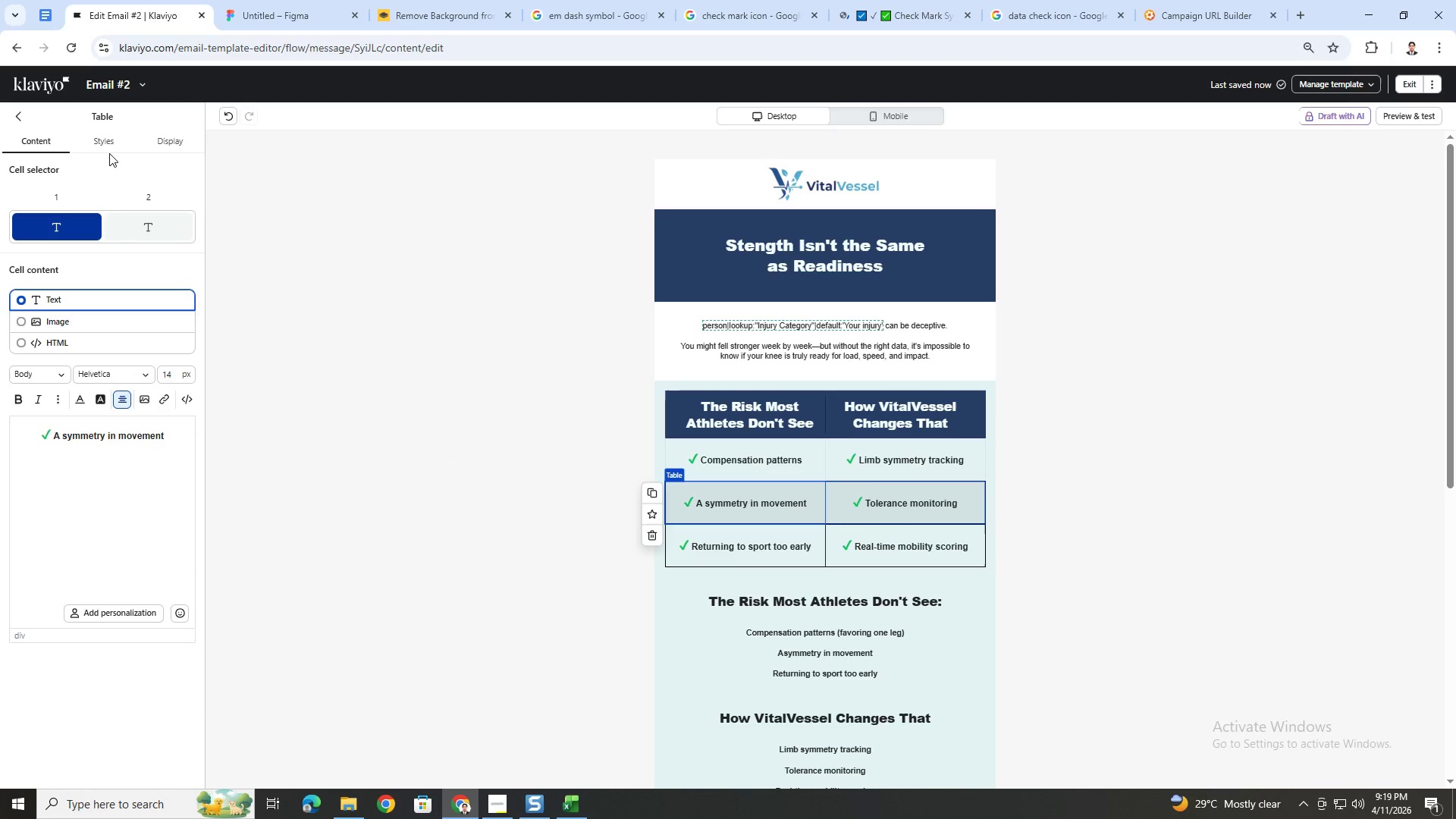 
left_click([108, 145])
 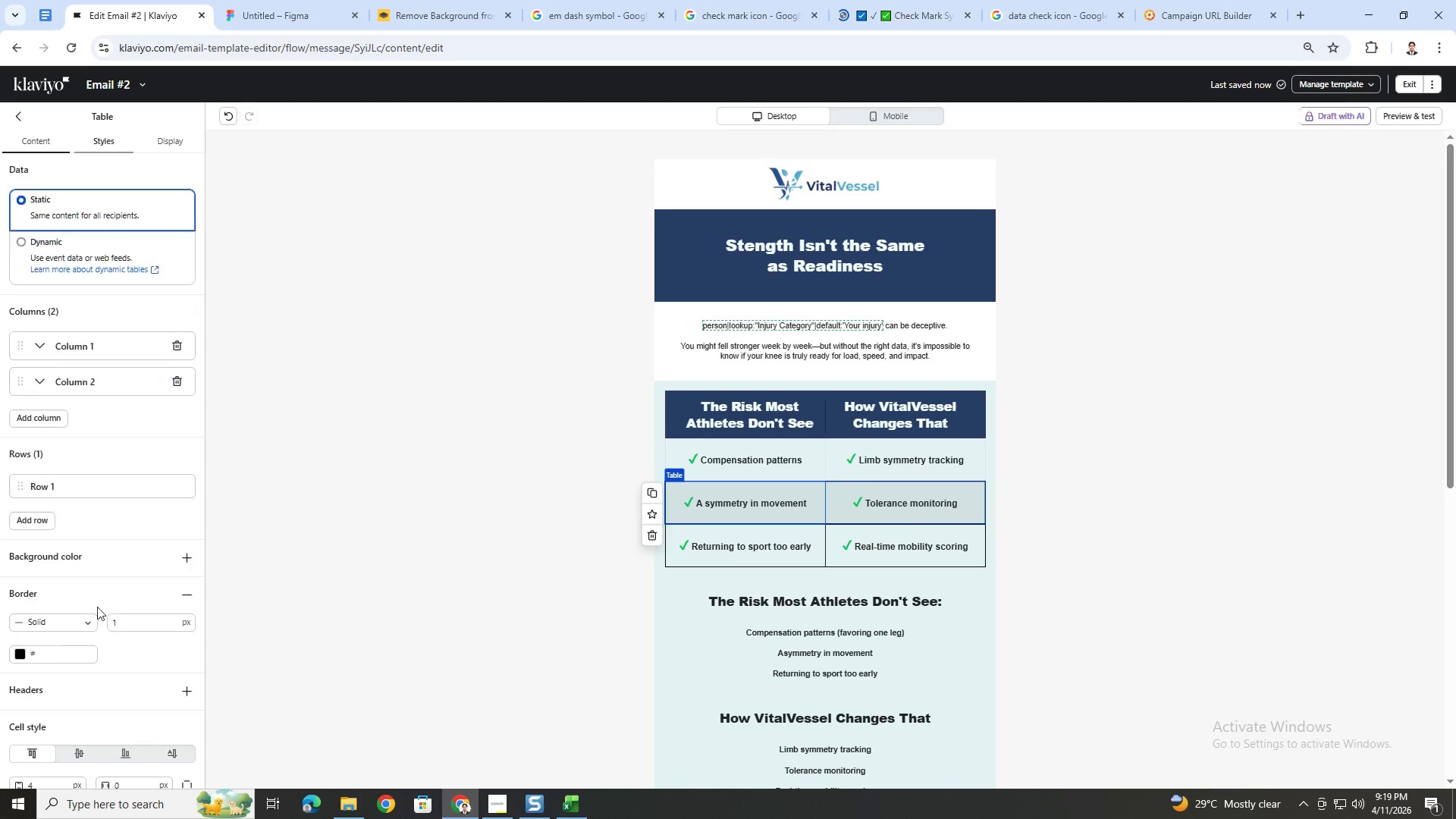 
scroll: coordinate [99, 614], scroll_direction: down, amount: 5.0
 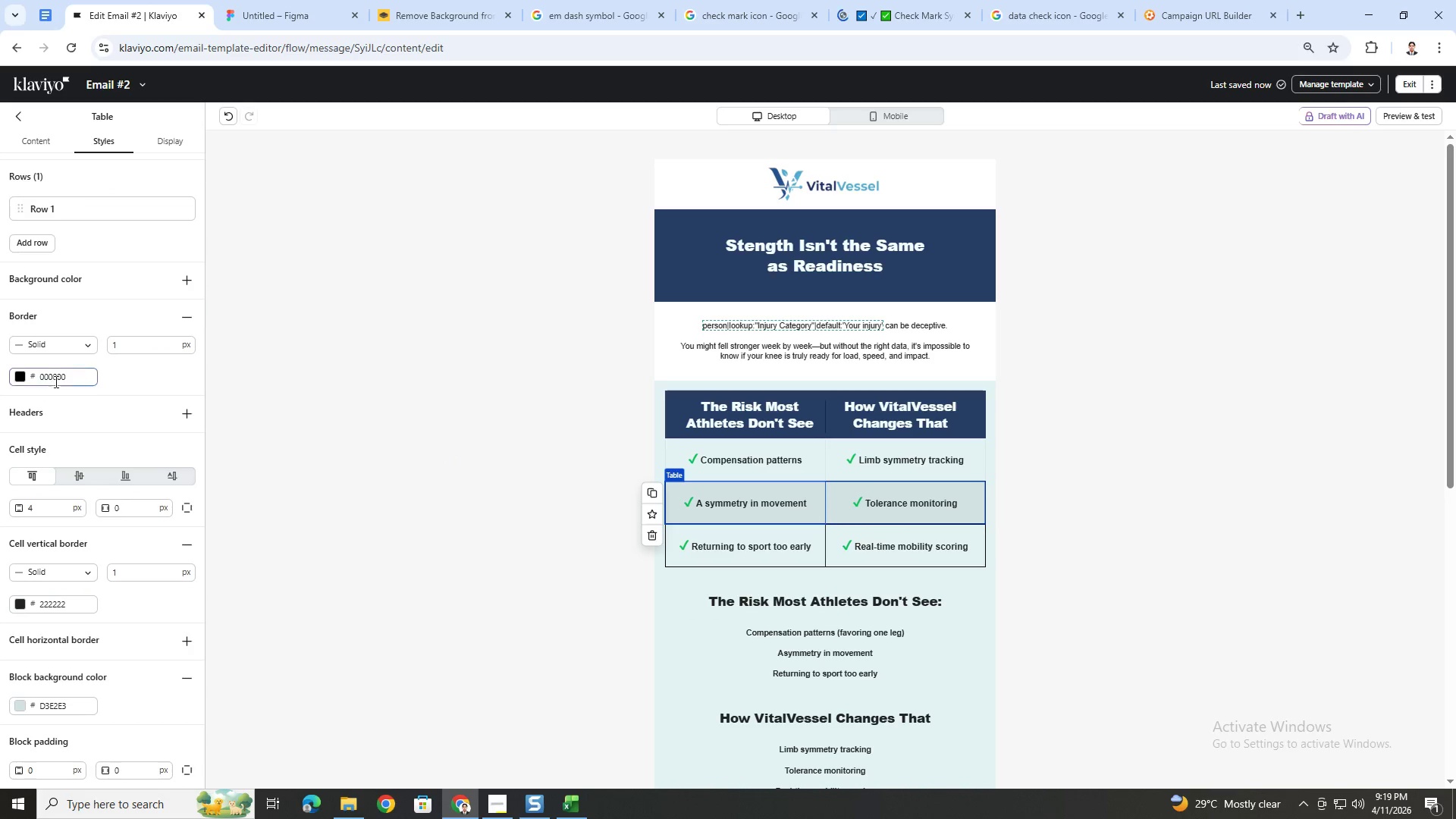 
double_click([61, 378])
 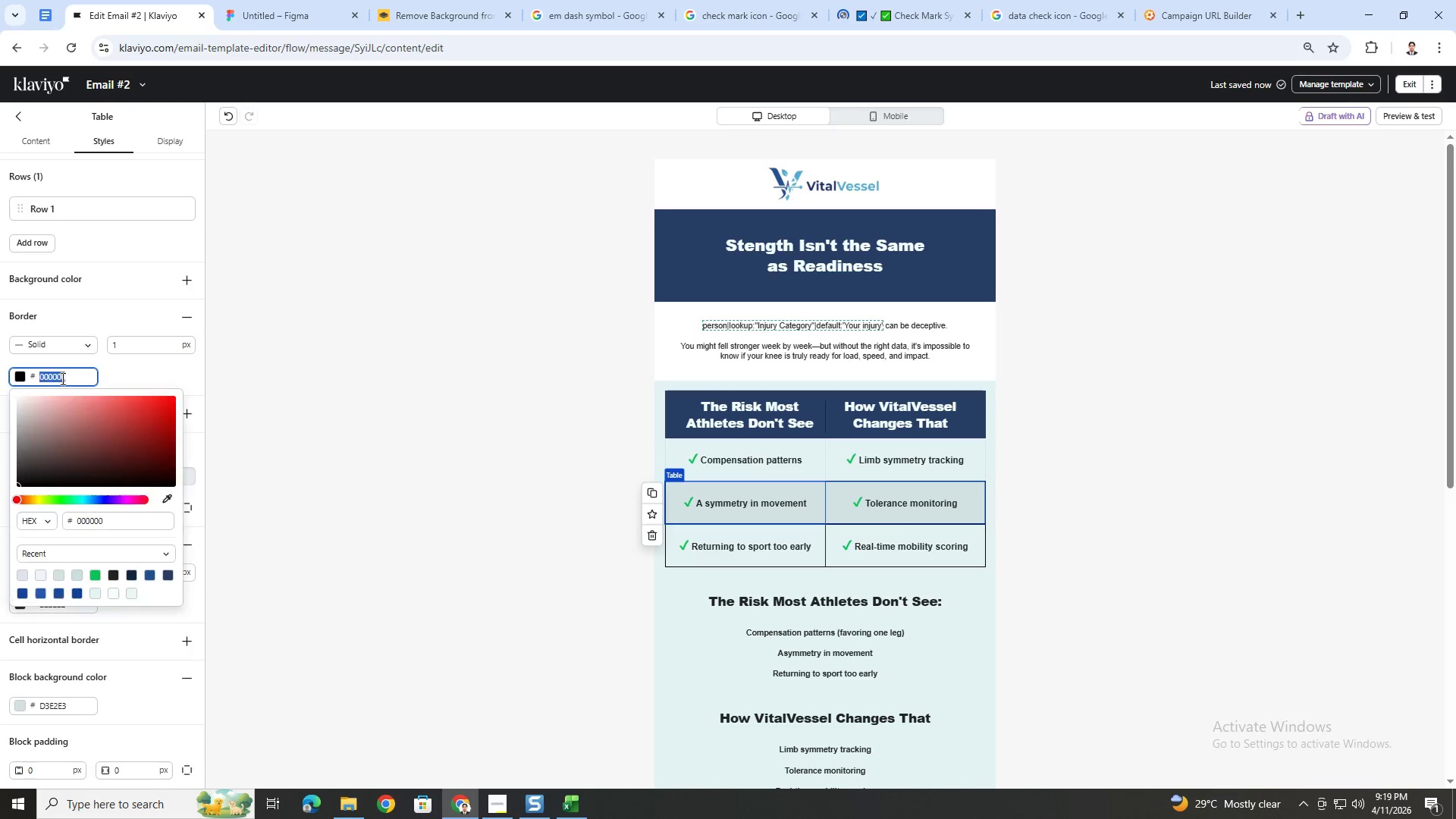 
key(Control+V)
 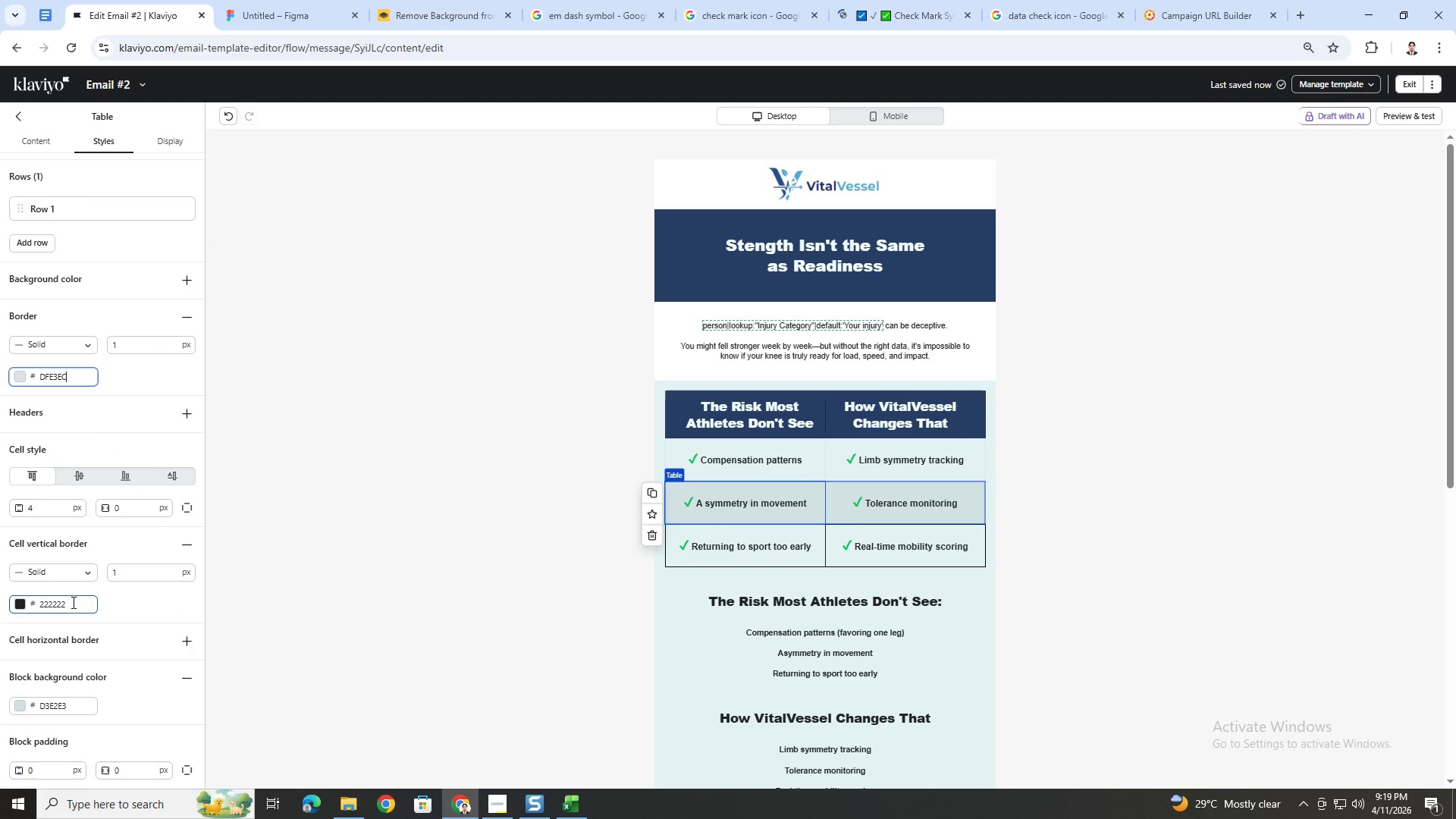 
double_click([72, 602])
 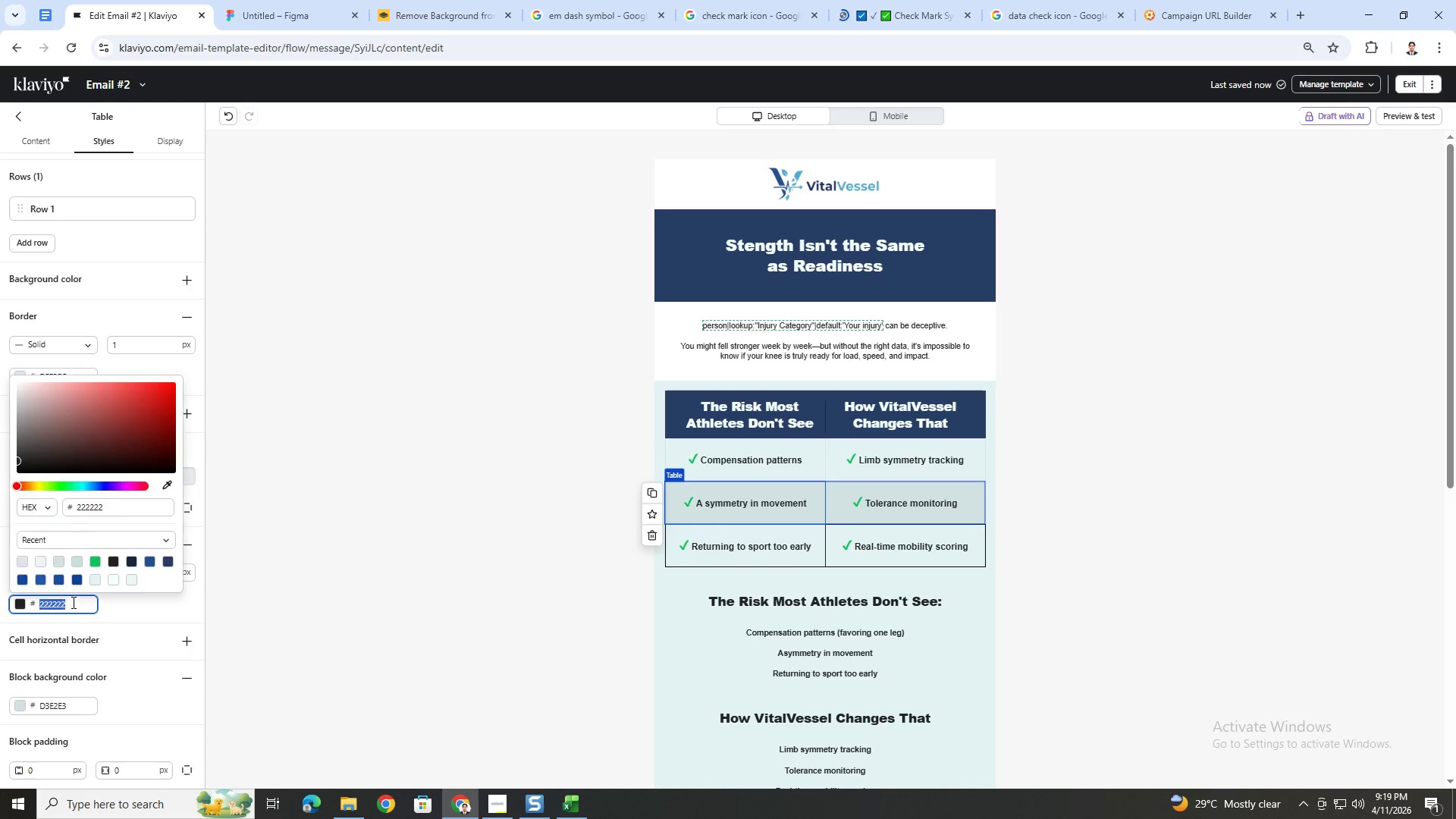 
key(Control+ControlLeft)
 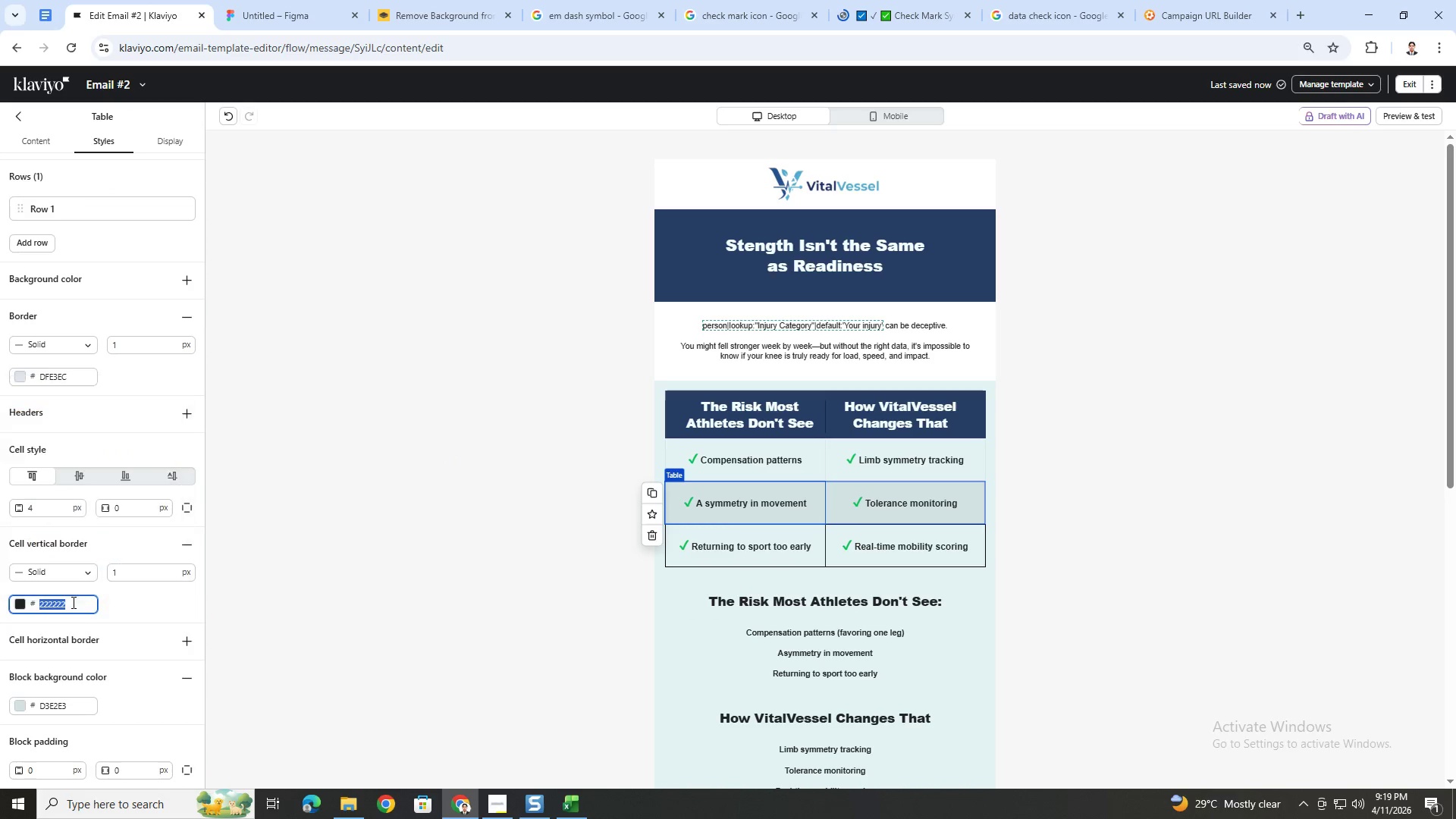 
key(Control+V)
 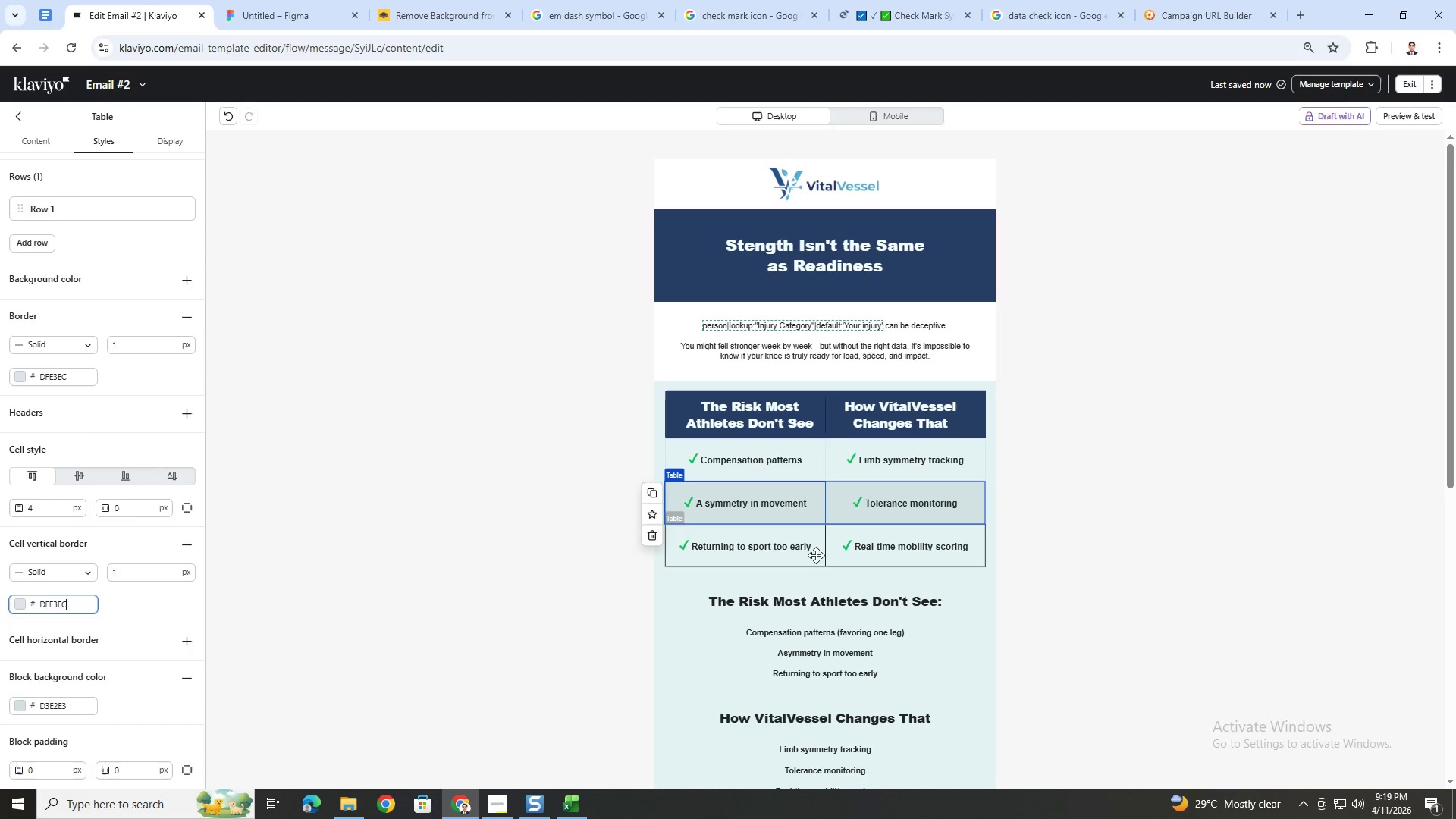 
left_click([816, 555])
 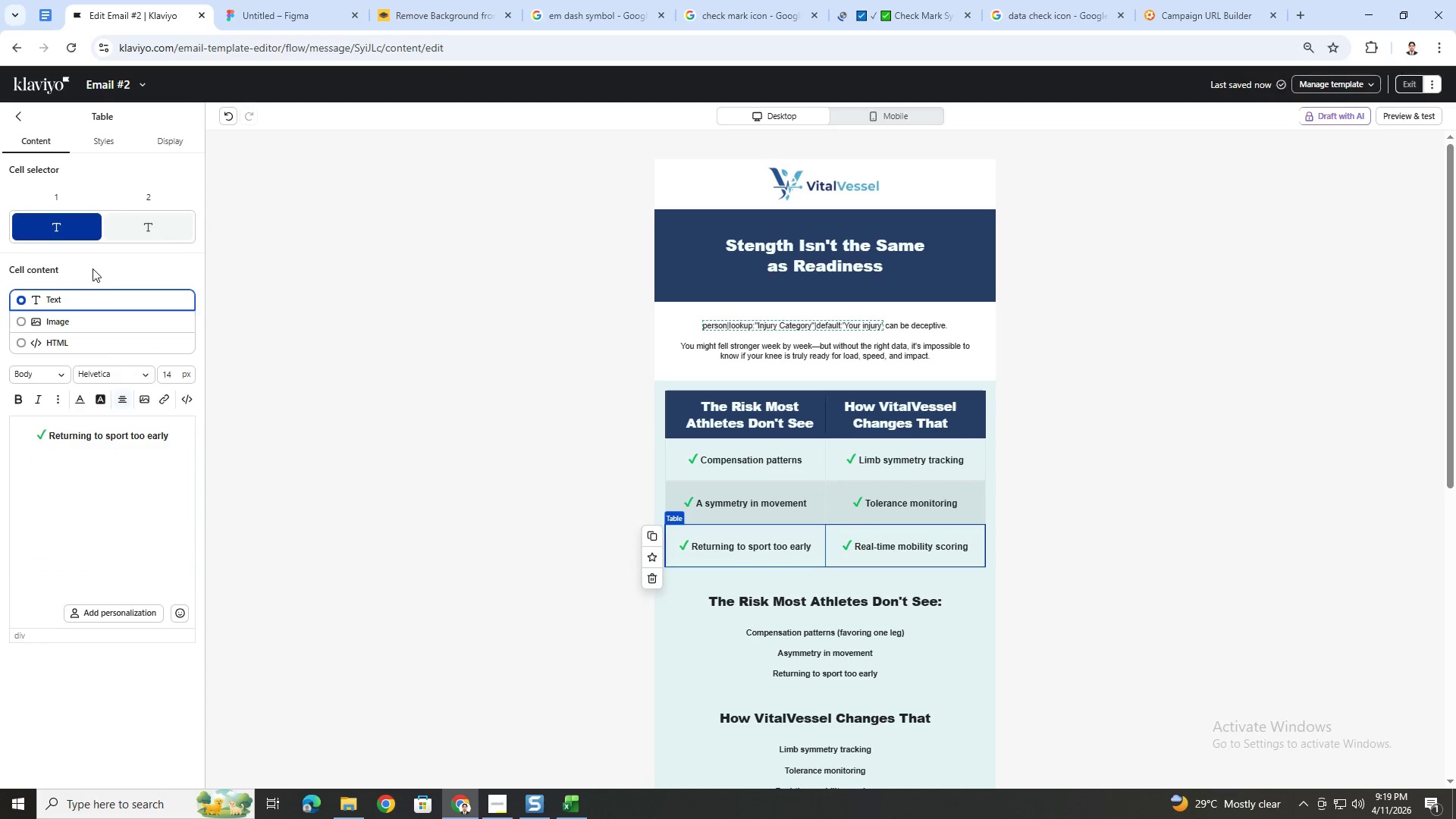 
left_click([99, 146])
 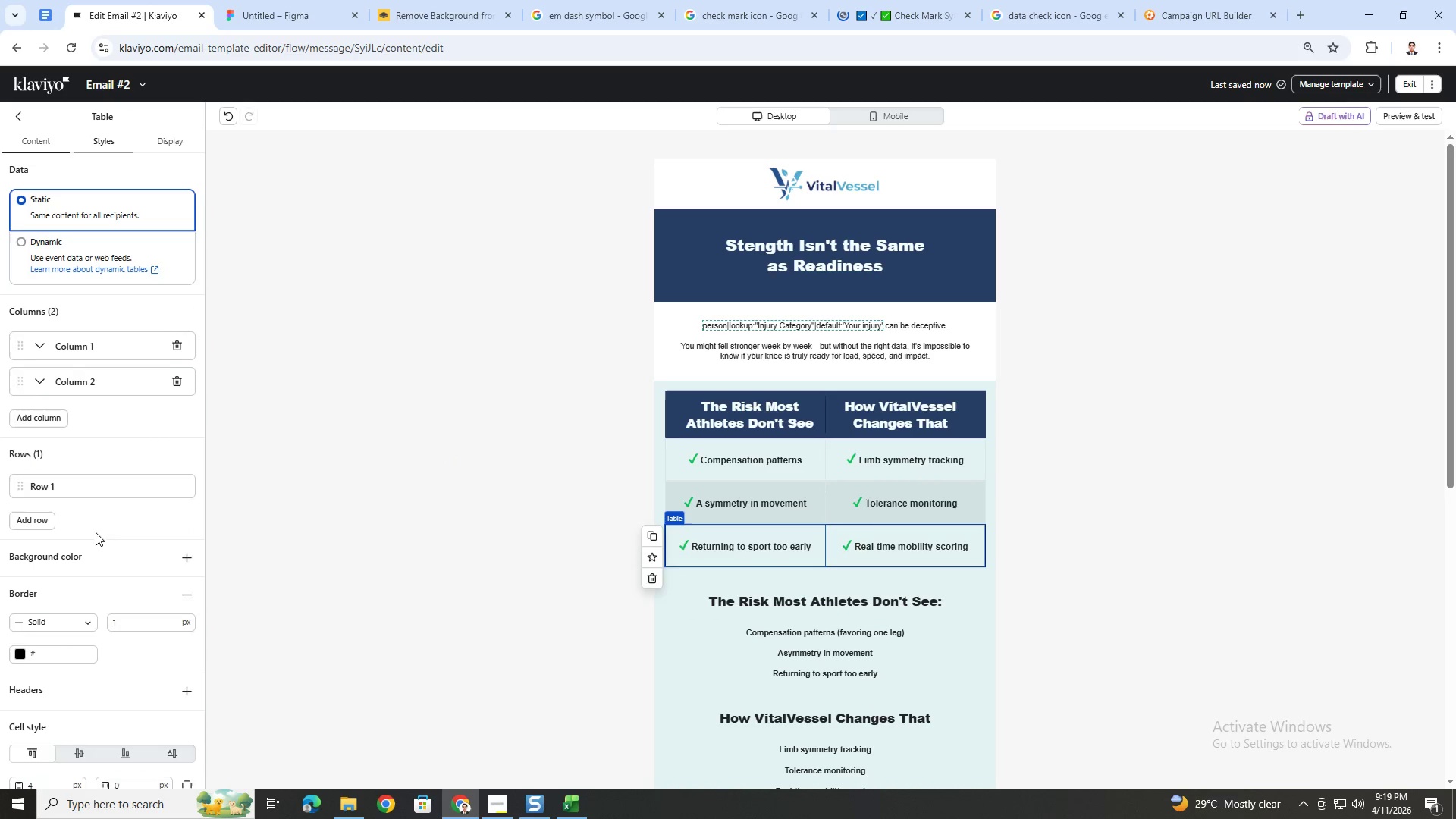 
scroll: coordinate [100, 580], scroll_direction: down, amount: 4.0
 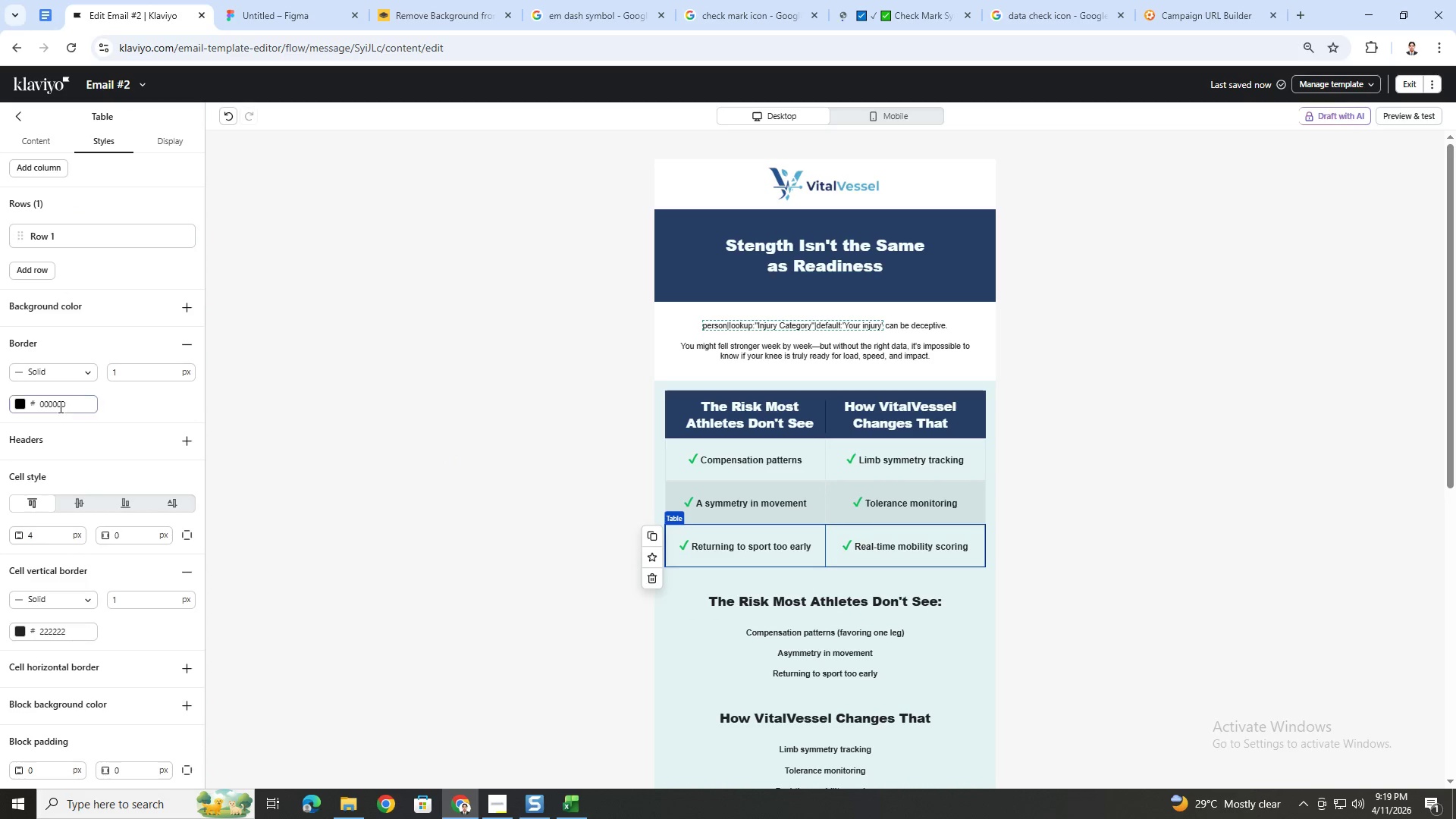 
double_click([60, 406])
 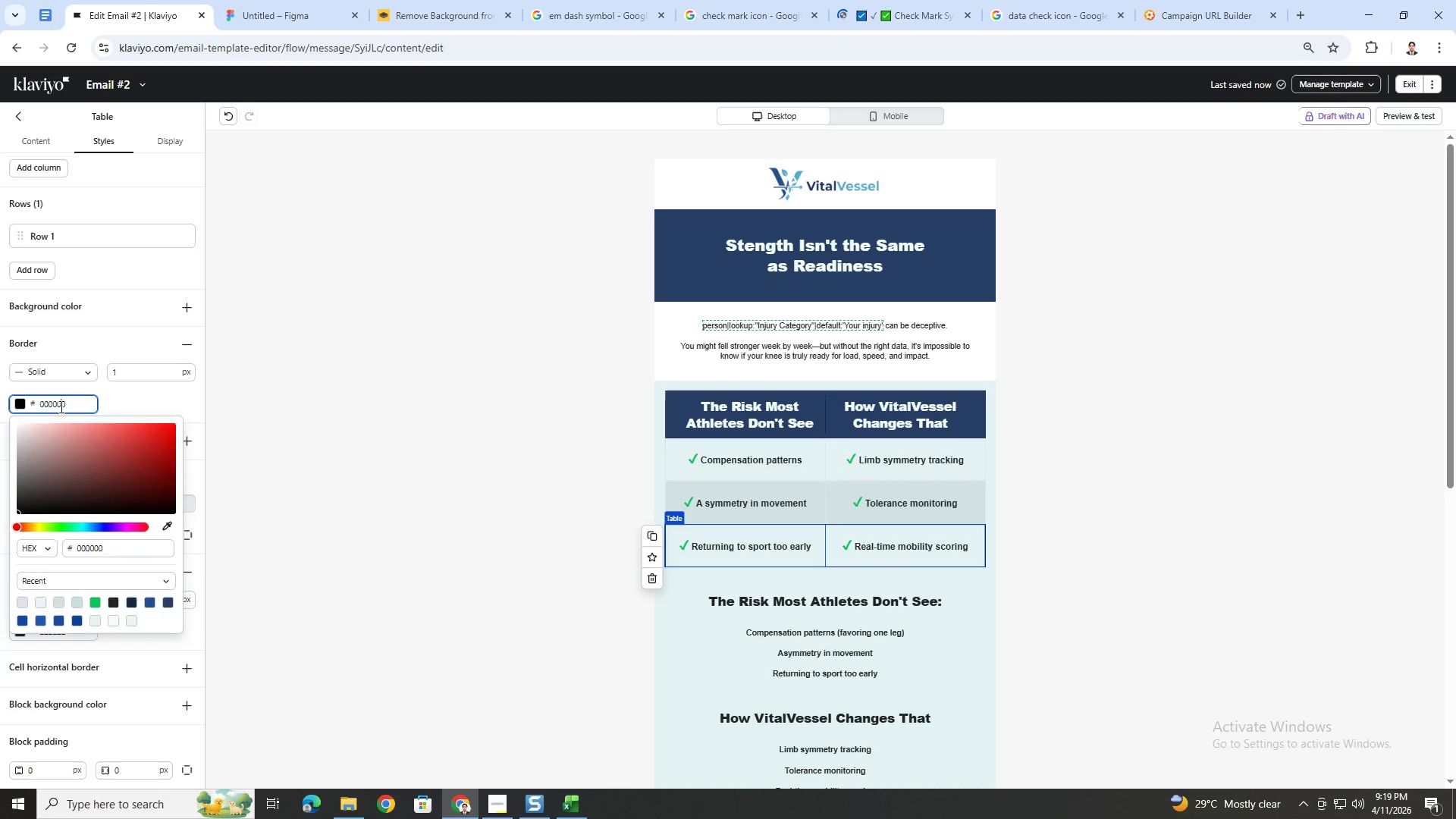 
key(Control+ControlLeft)
 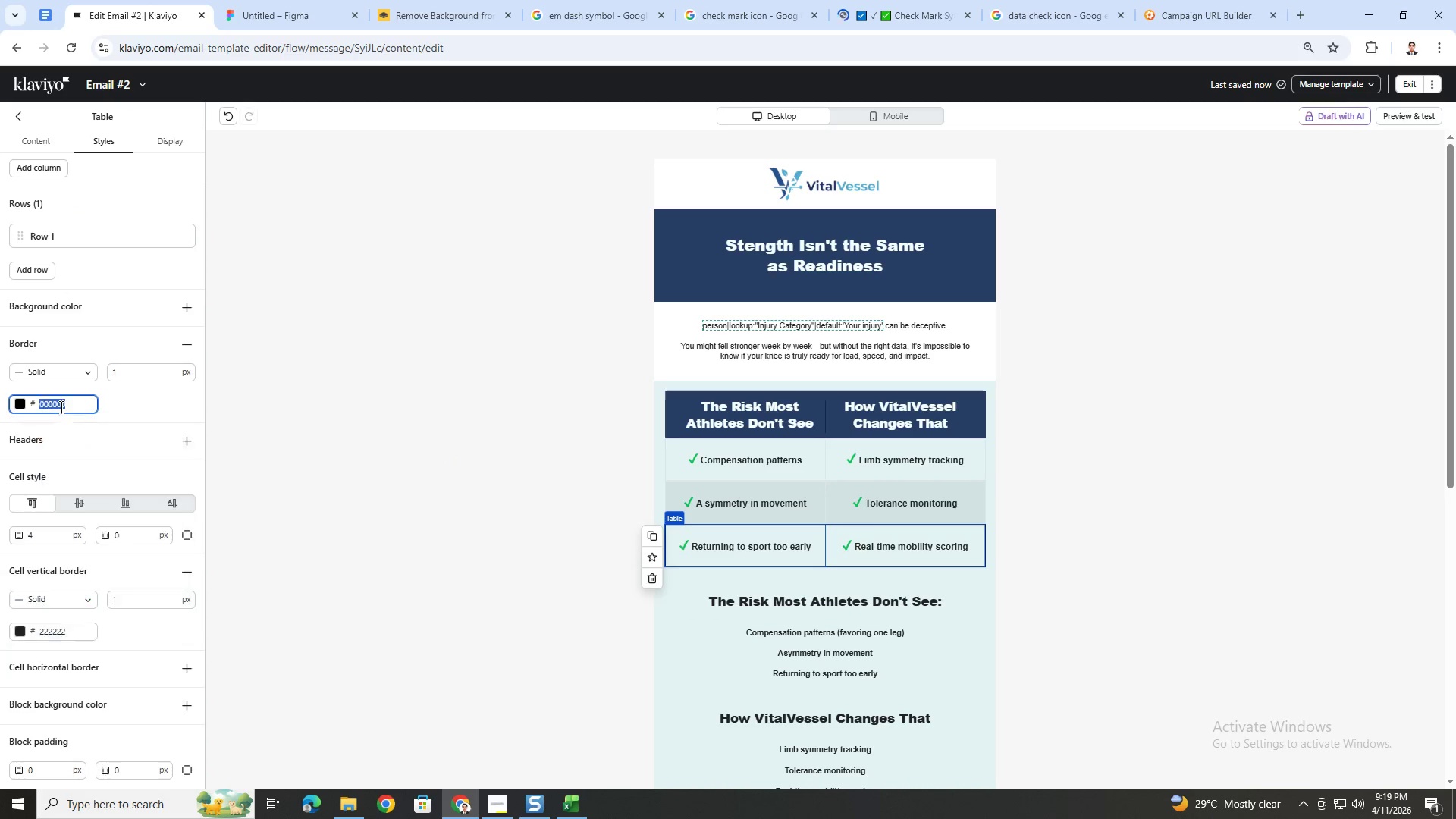 
key(Control+V)
 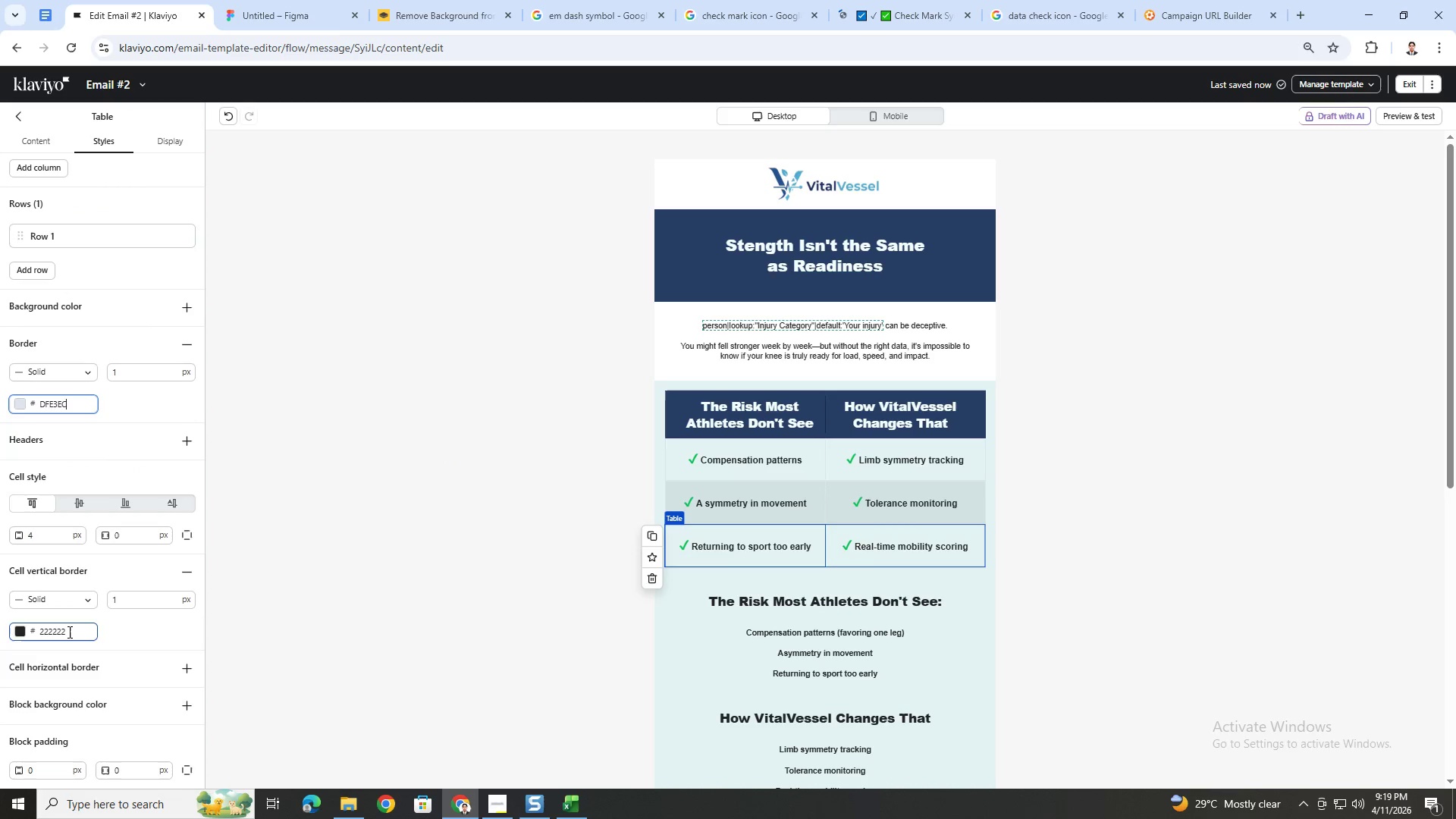 
double_click([68, 632])
 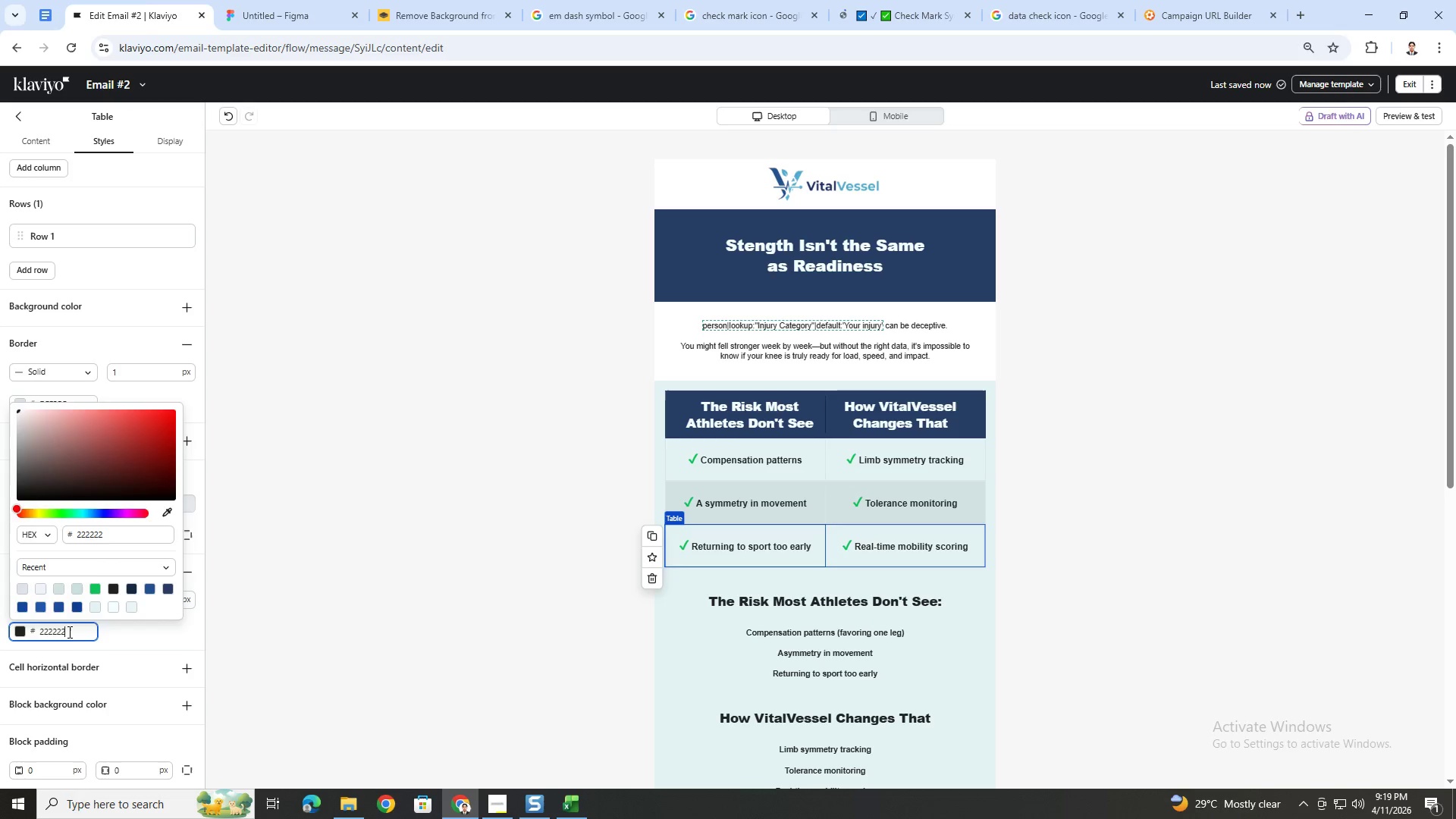 
key(Control+V)
 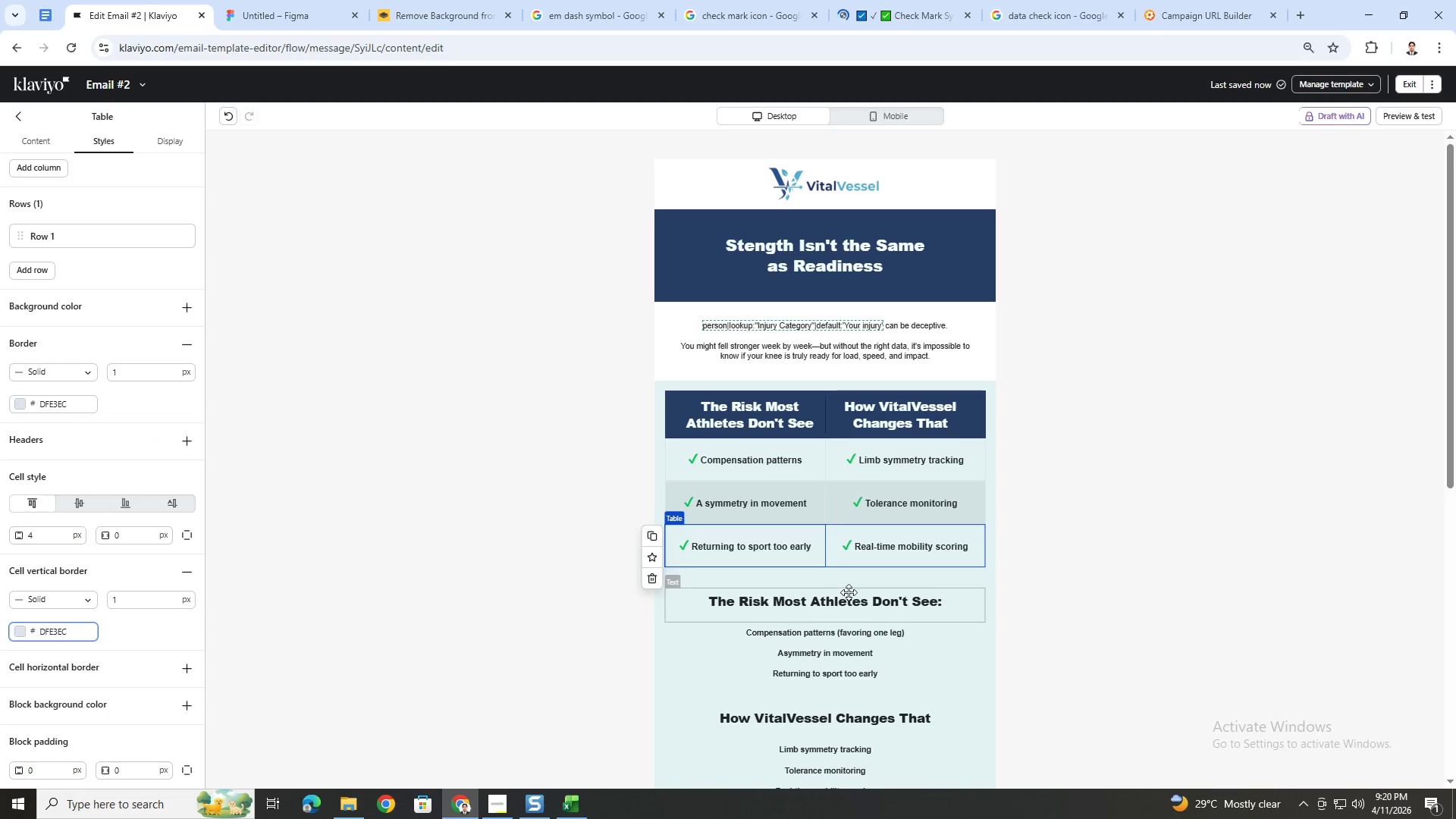 
left_click([968, 591])
 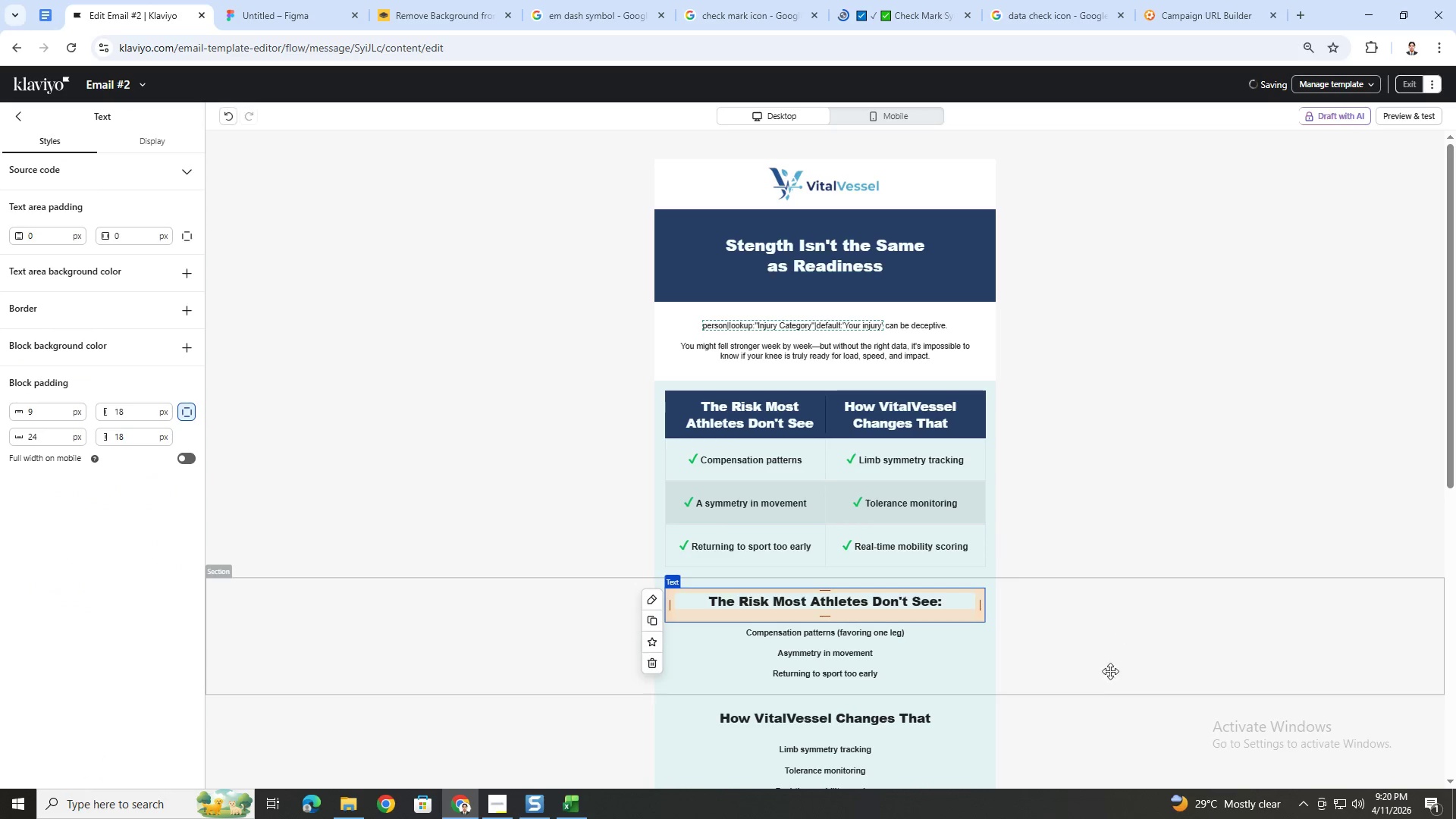 
left_click([1094, 715])
 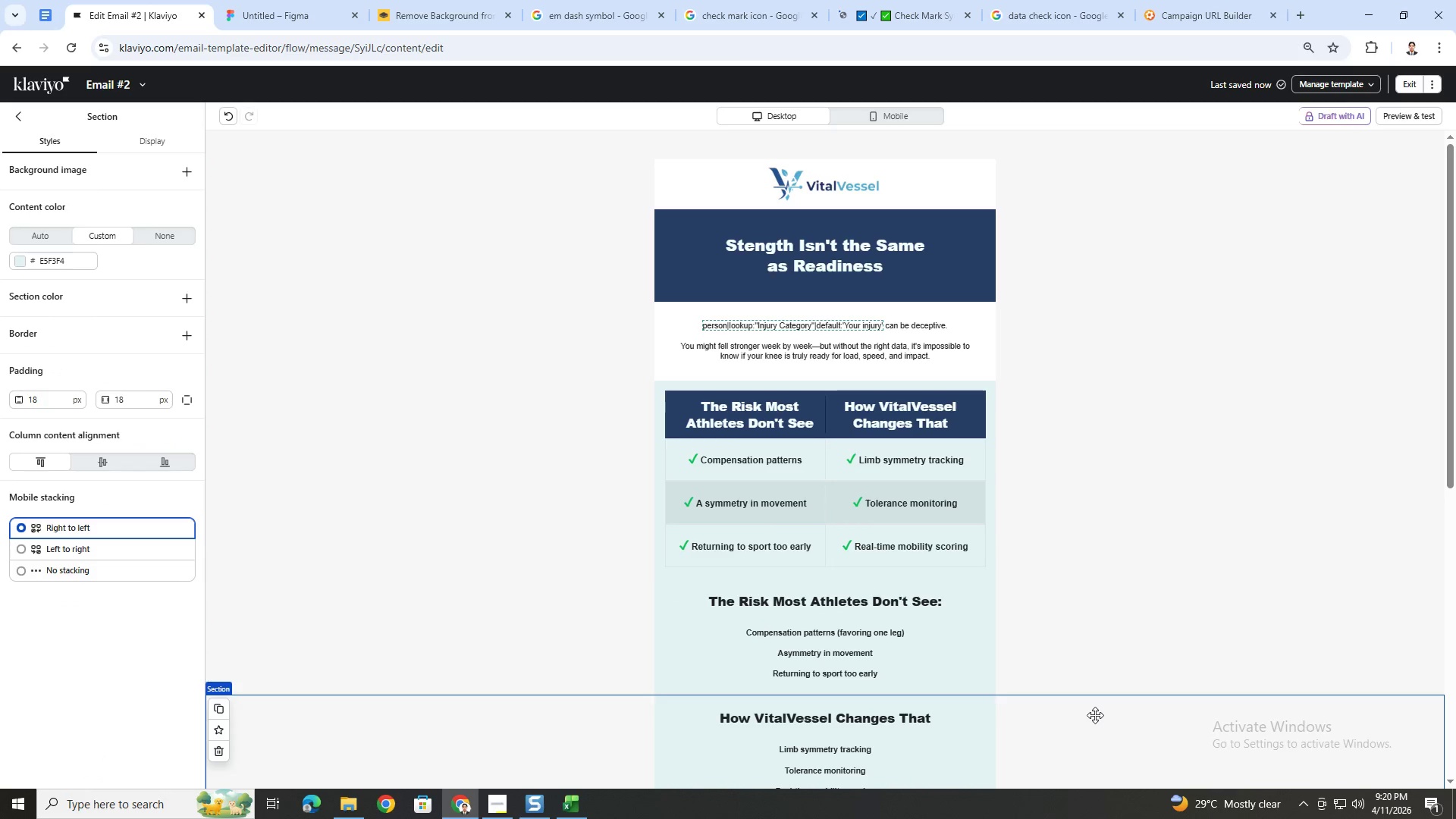 
scroll: coordinate [1095, 715], scroll_direction: up, amount: 1.0
 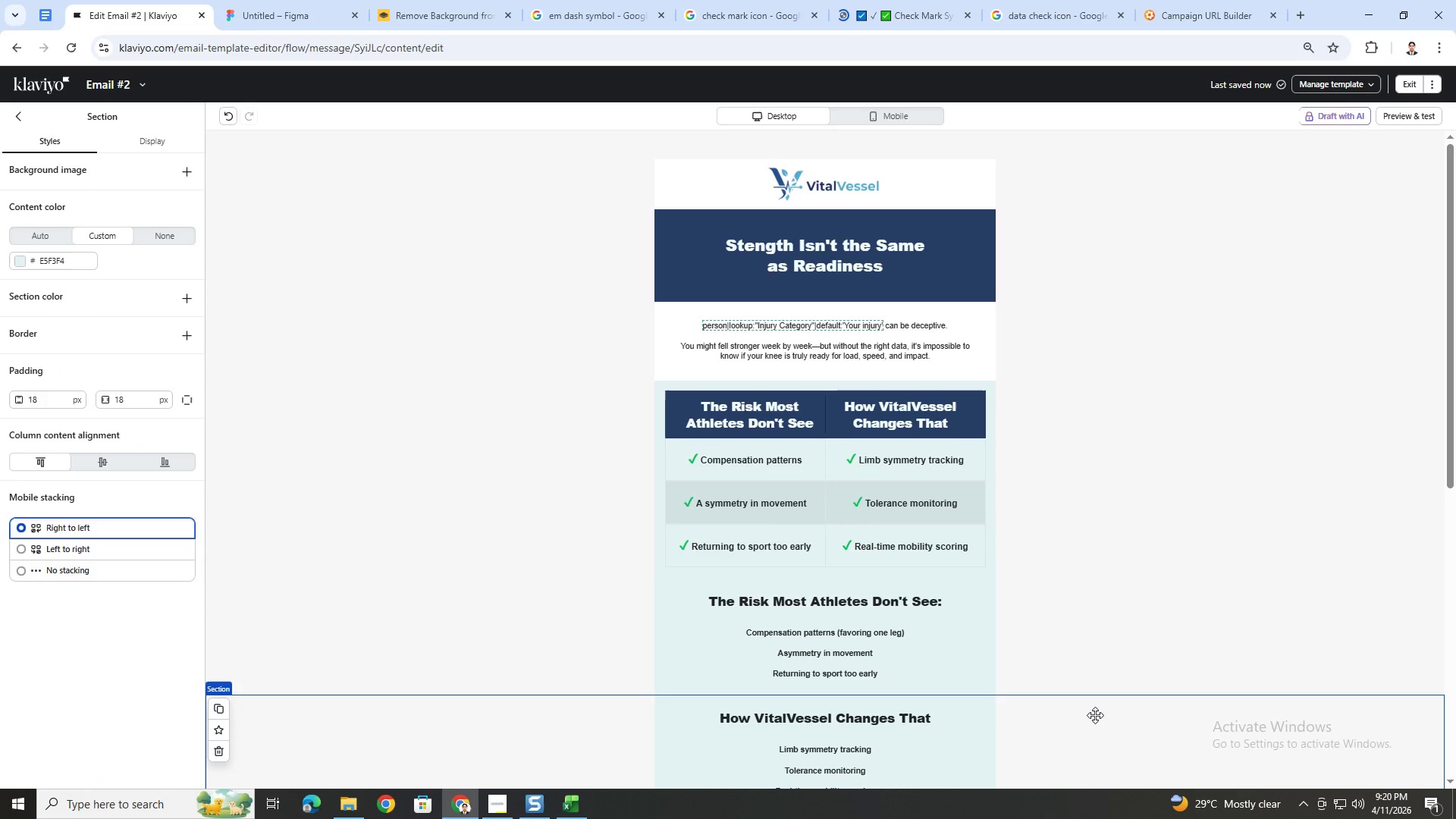 
scroll: coordinate [1094, 712], scroll_direction: down, amount: 2.0
 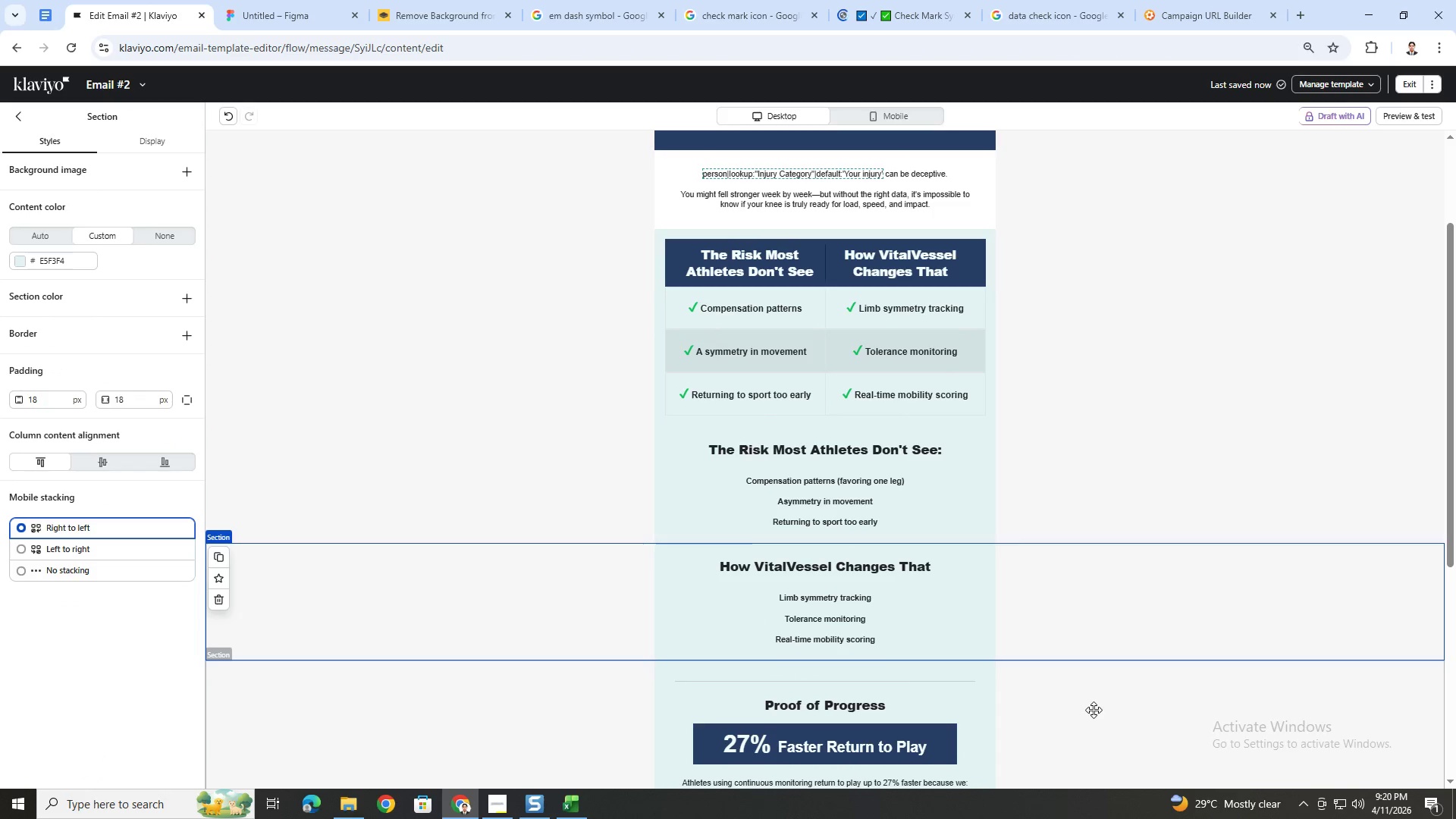 
scroll: coordinate [1094, 710], scroll_direction: up, amount: 1.0
 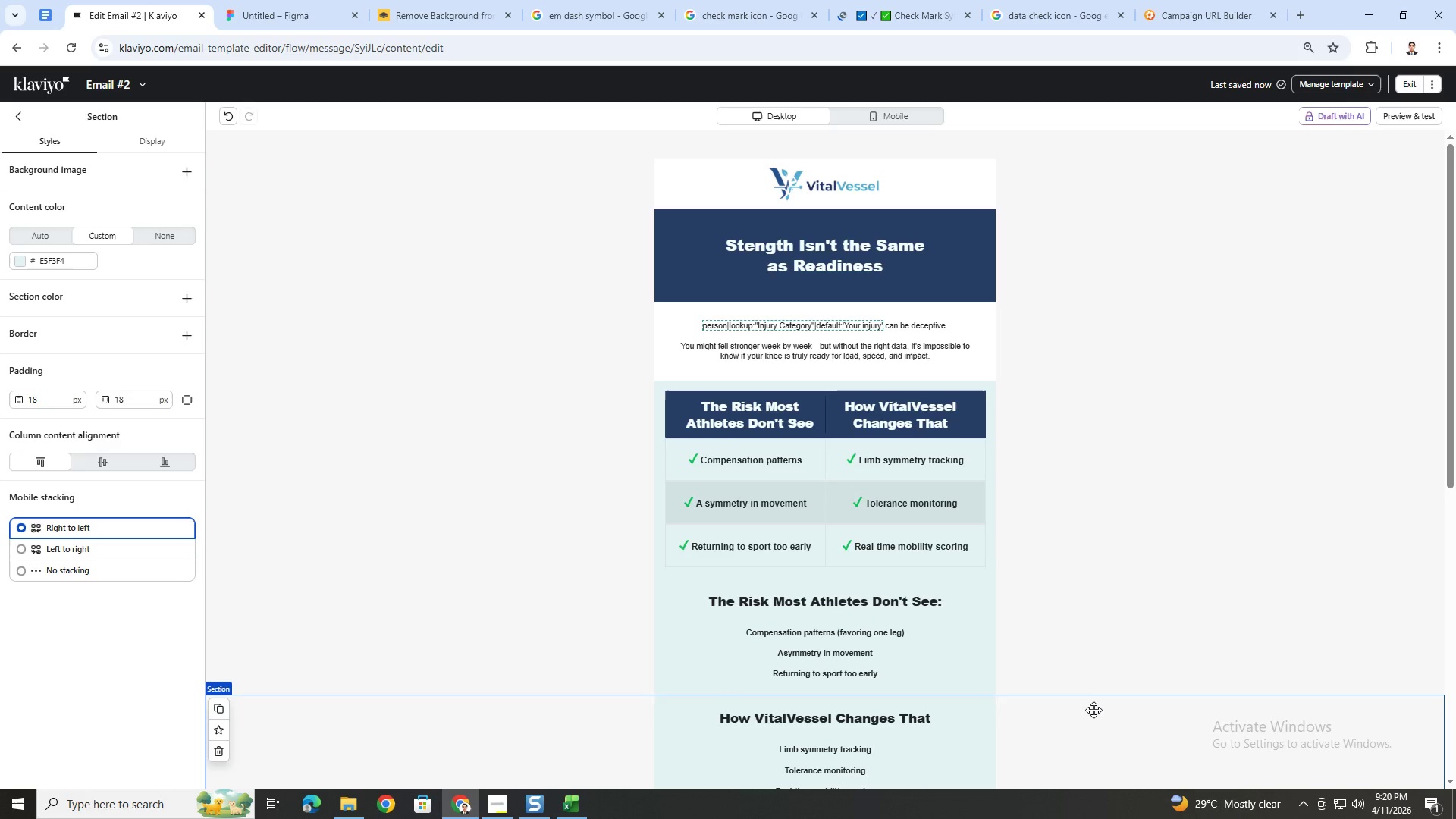 
left_click([391, 400])
 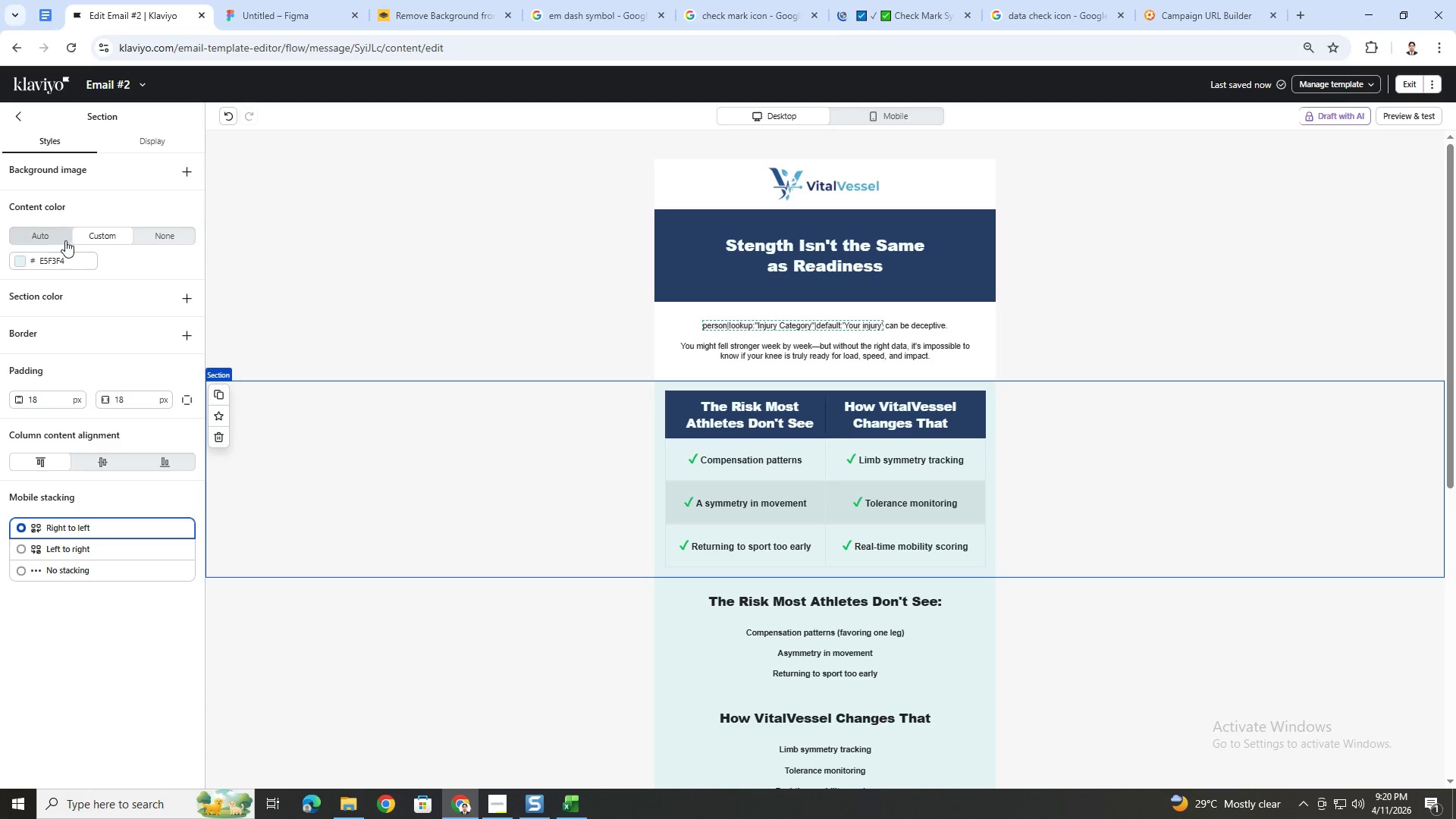 
left_click([60, 239])
 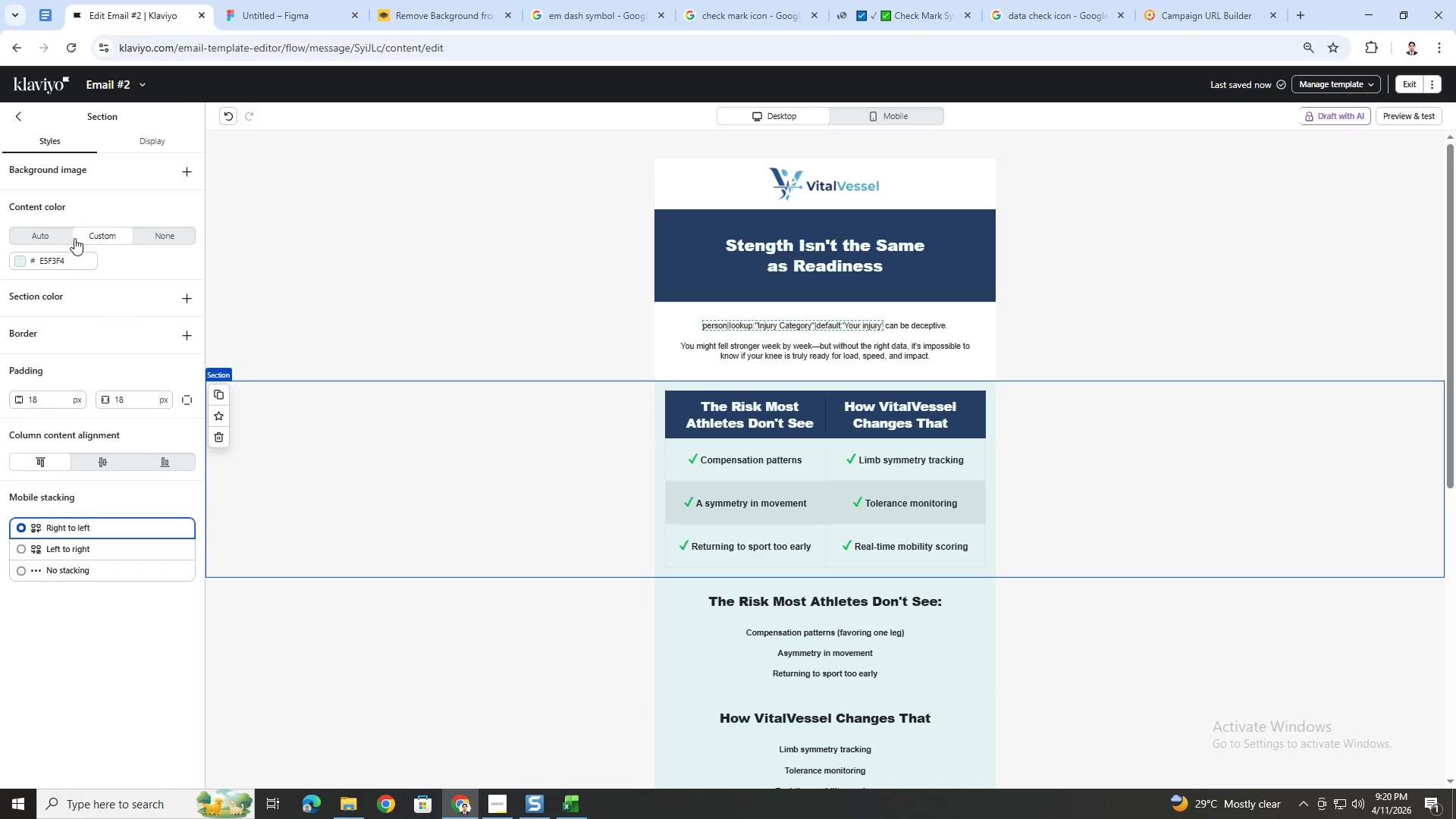 
left_click([49, 239])
 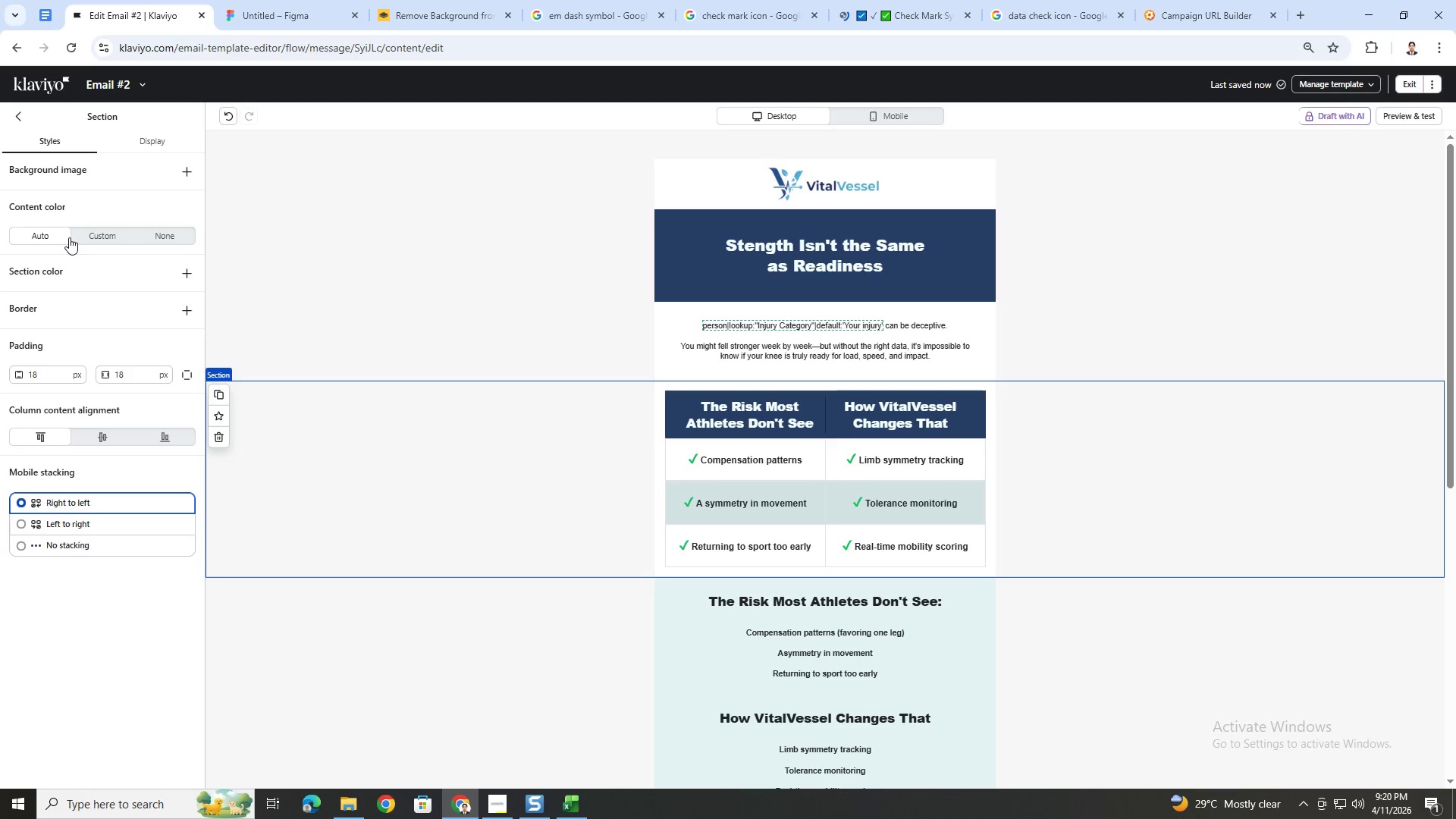 
left_click([69, 237])
 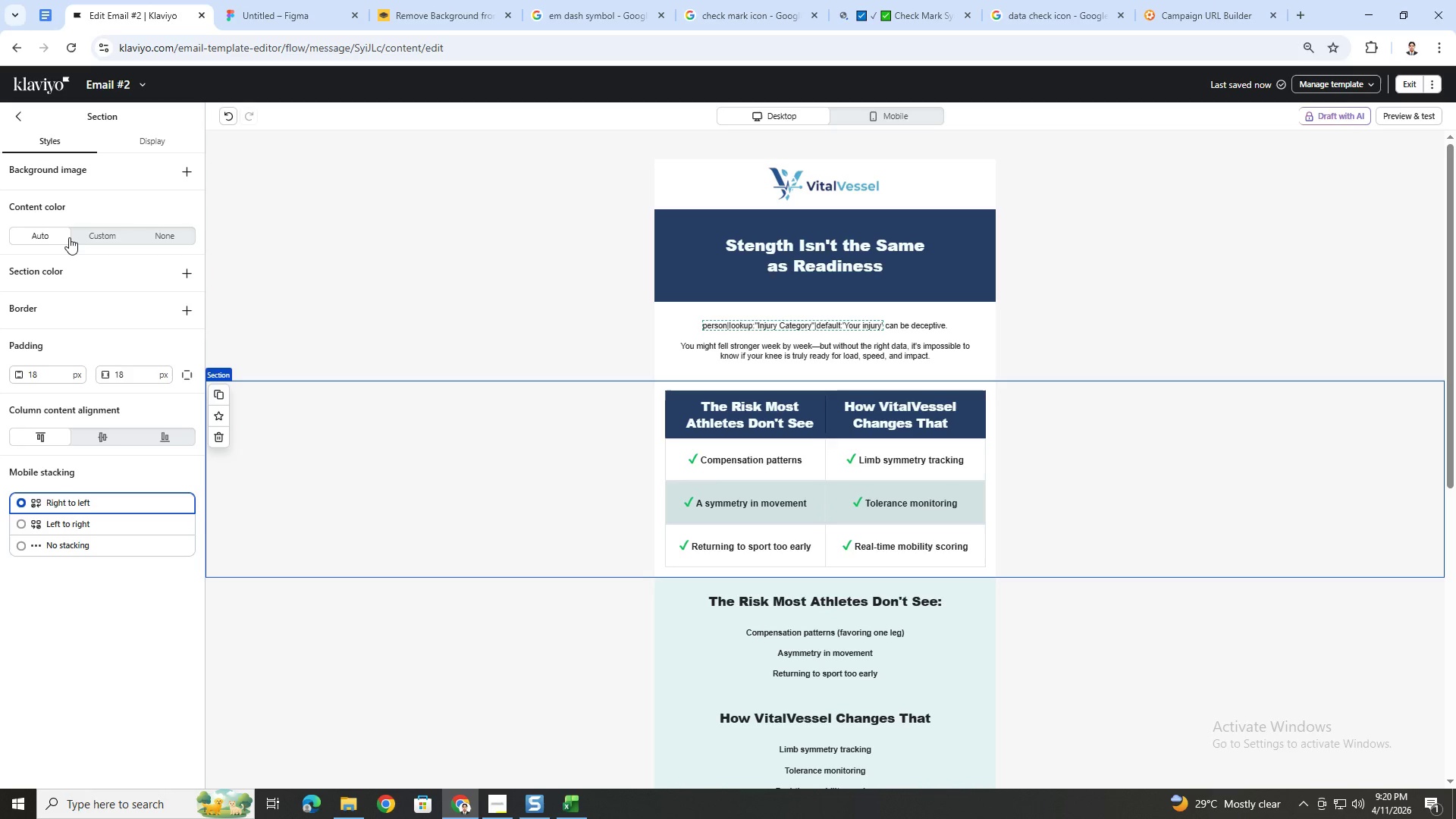 
left_click([93, 239])
 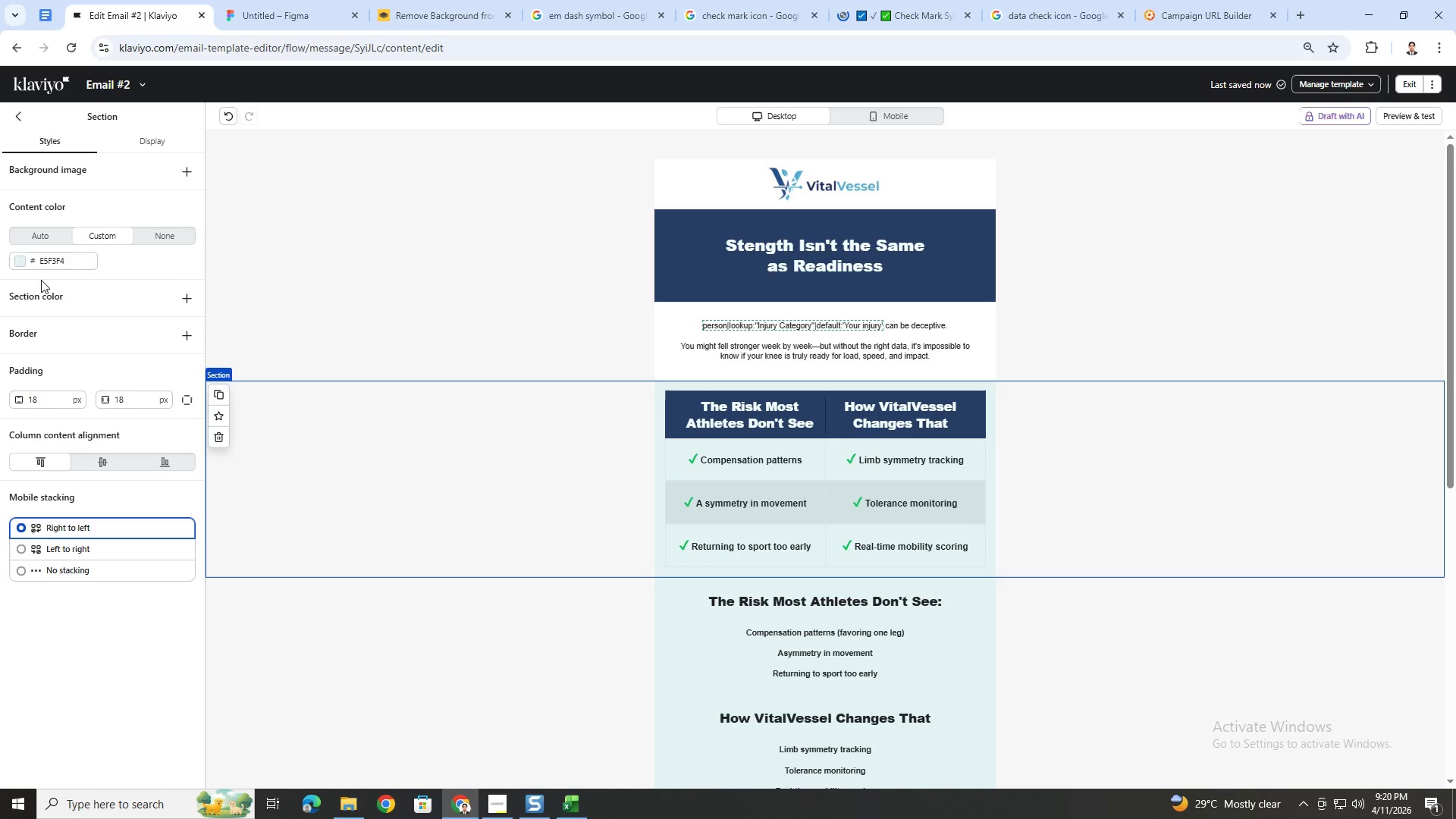 
left_click([22, 259])
 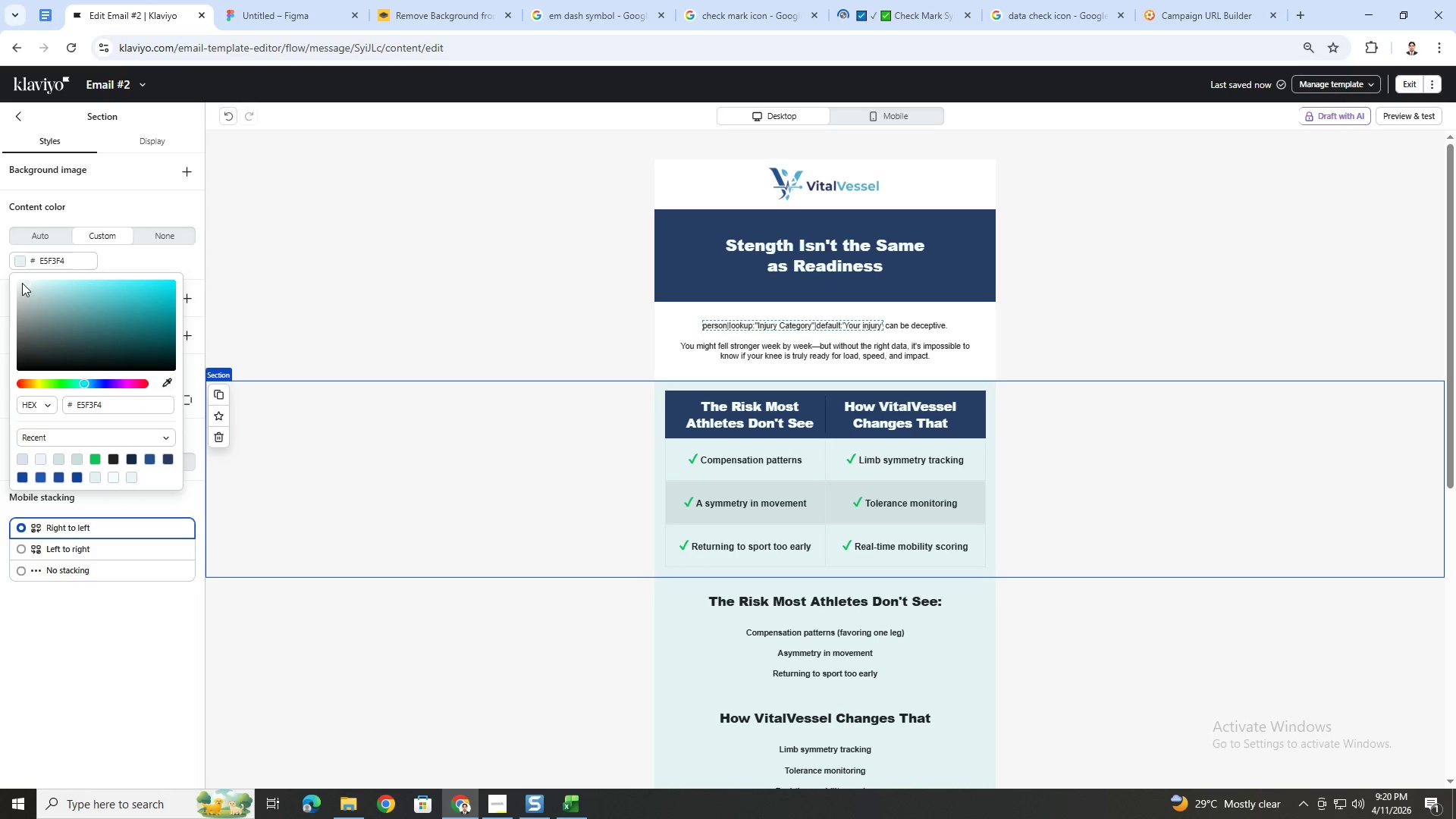 
left_click([22, 283])
 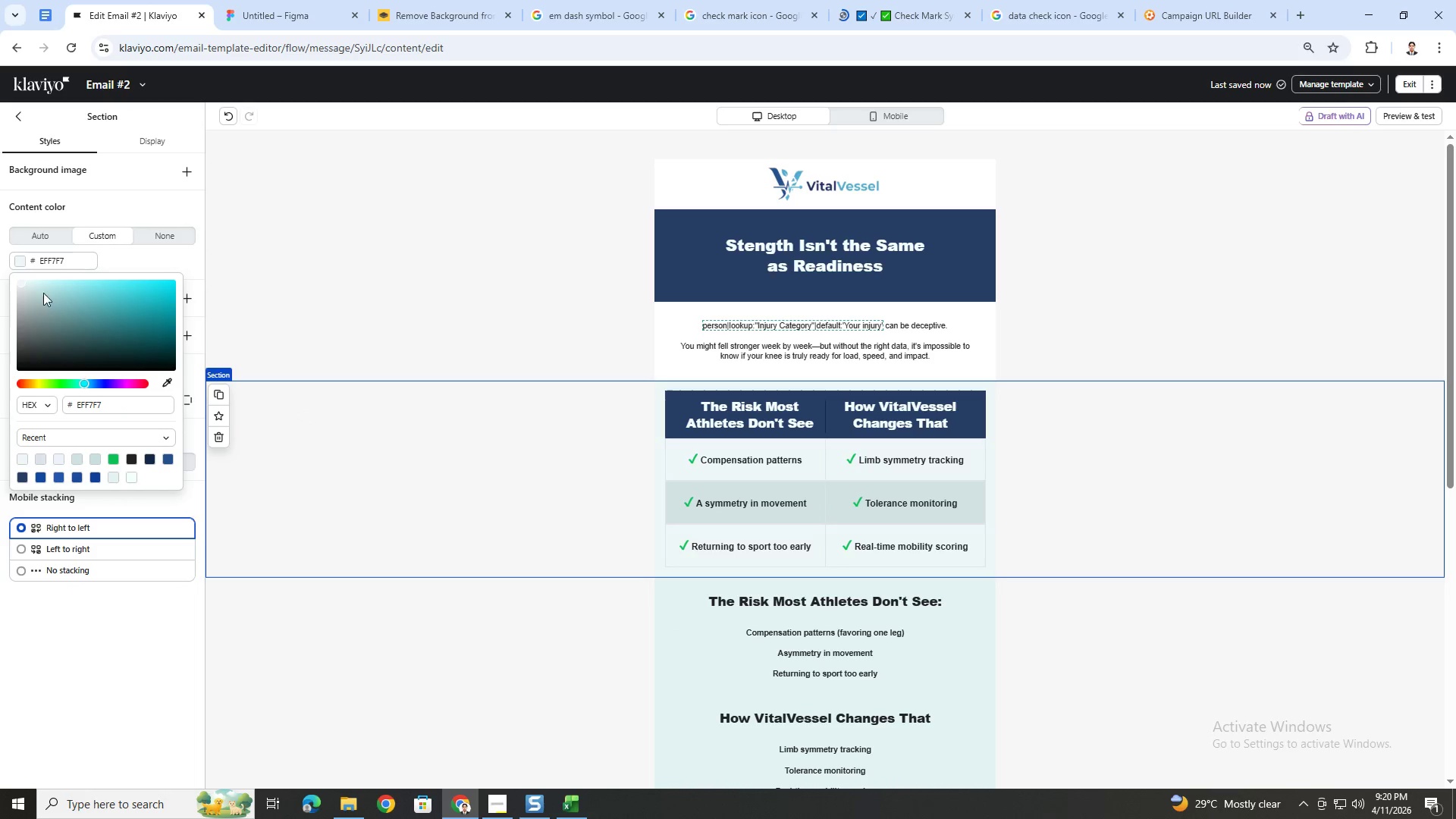 
left_click([24, 282])
 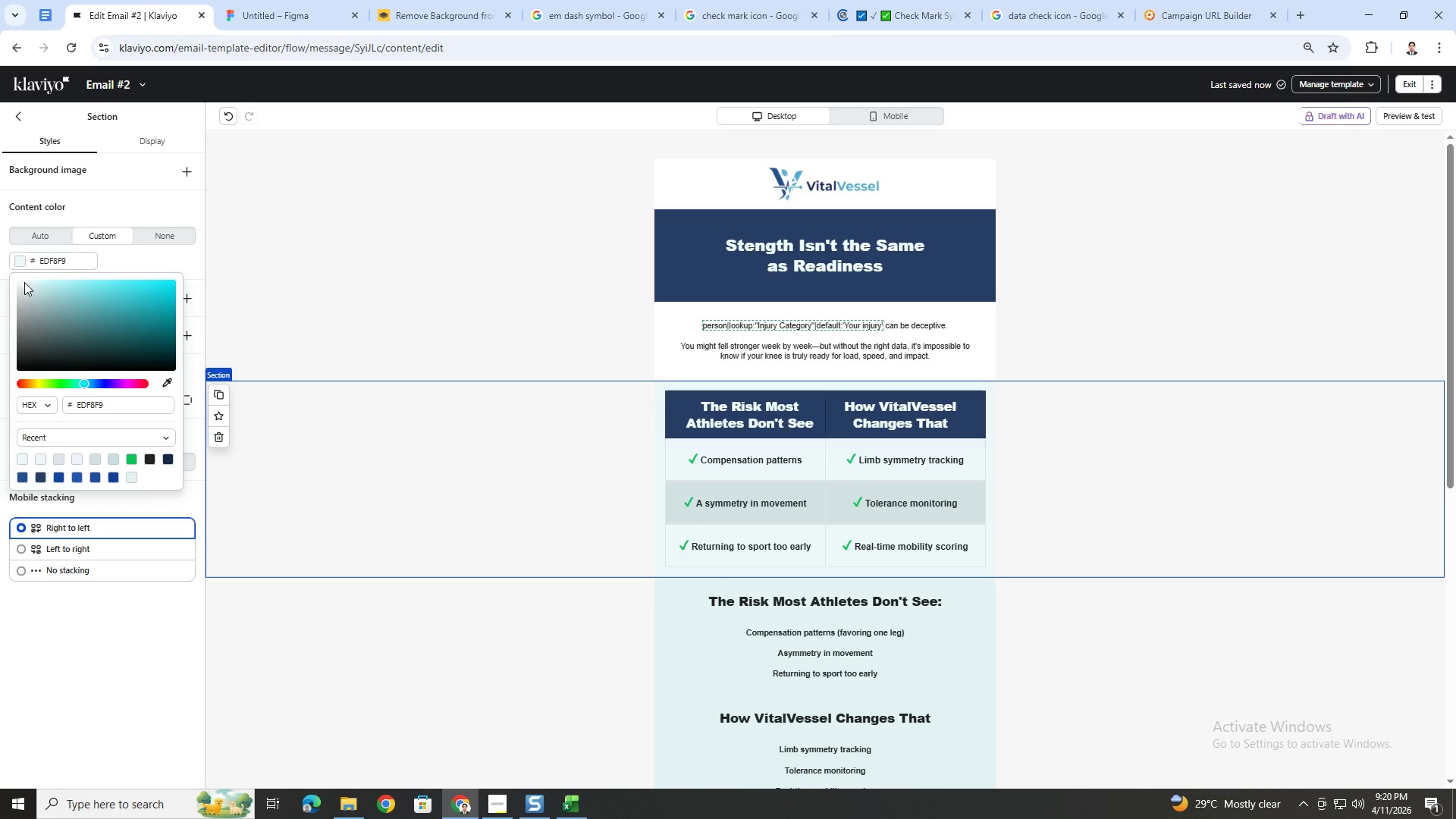 
left_click([1105, 707])
 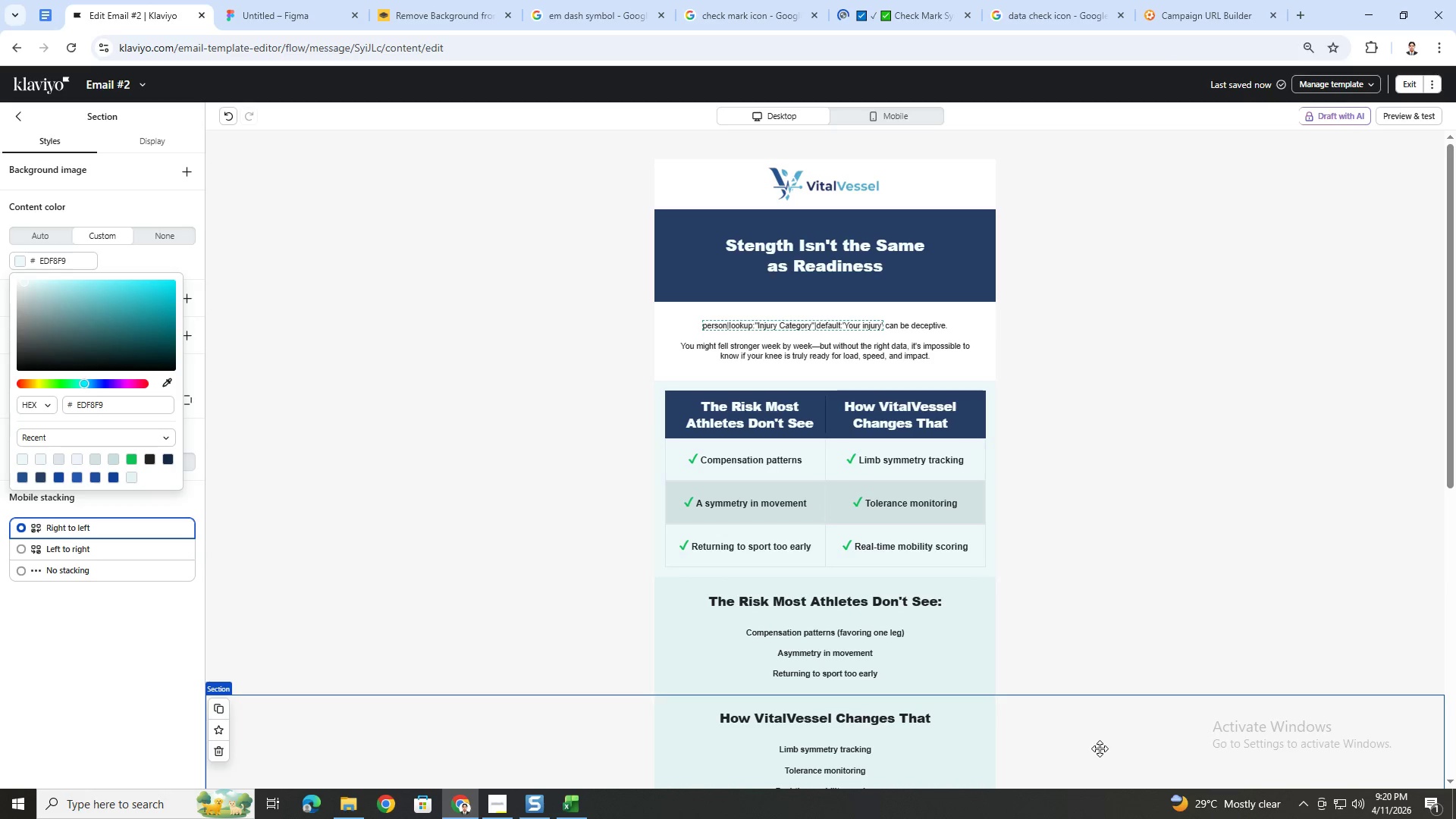 
wait(5.64)
 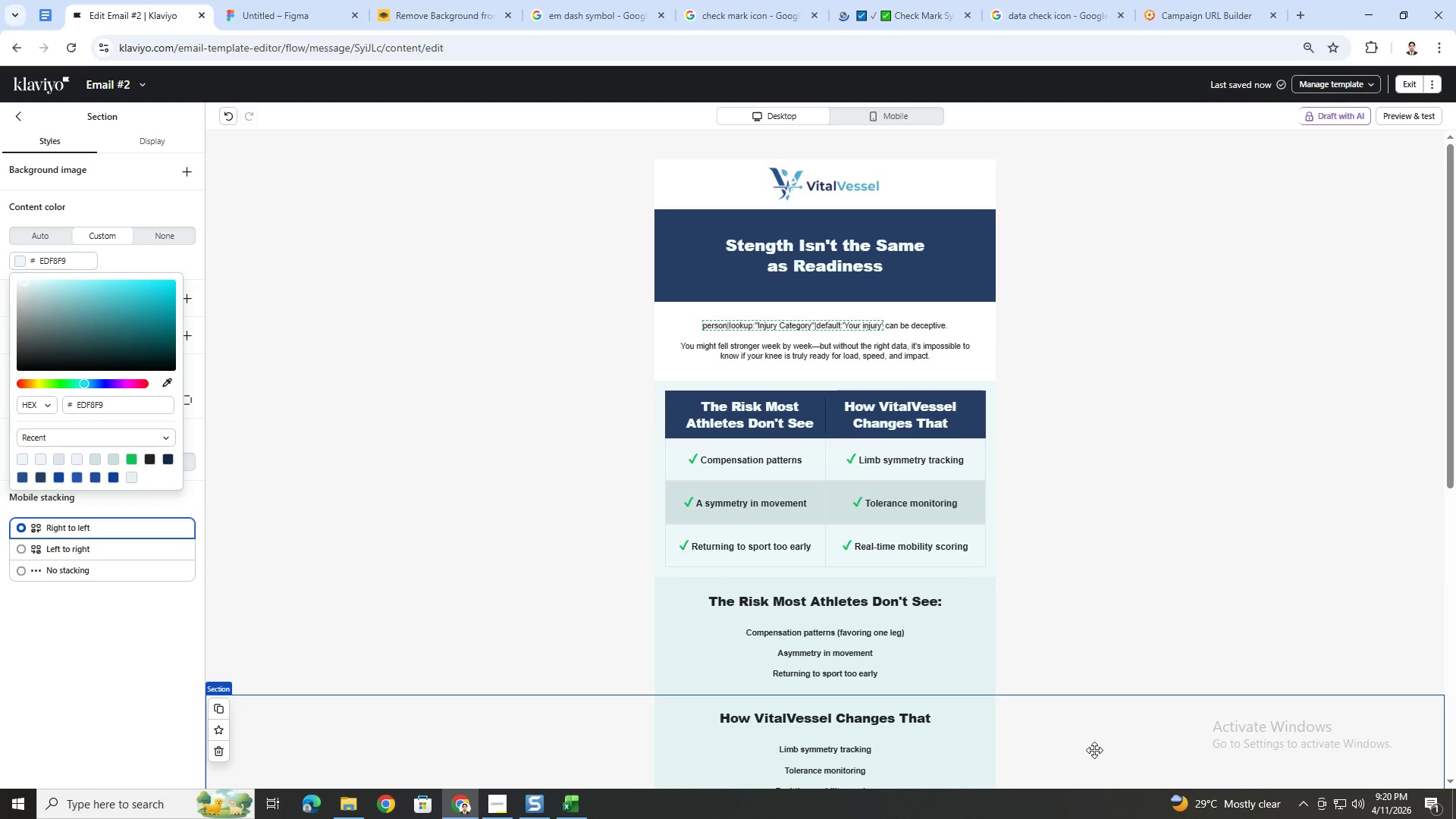 
scroll: coordinate [1100, 624], scroll_direction: up, amount: 2.0
 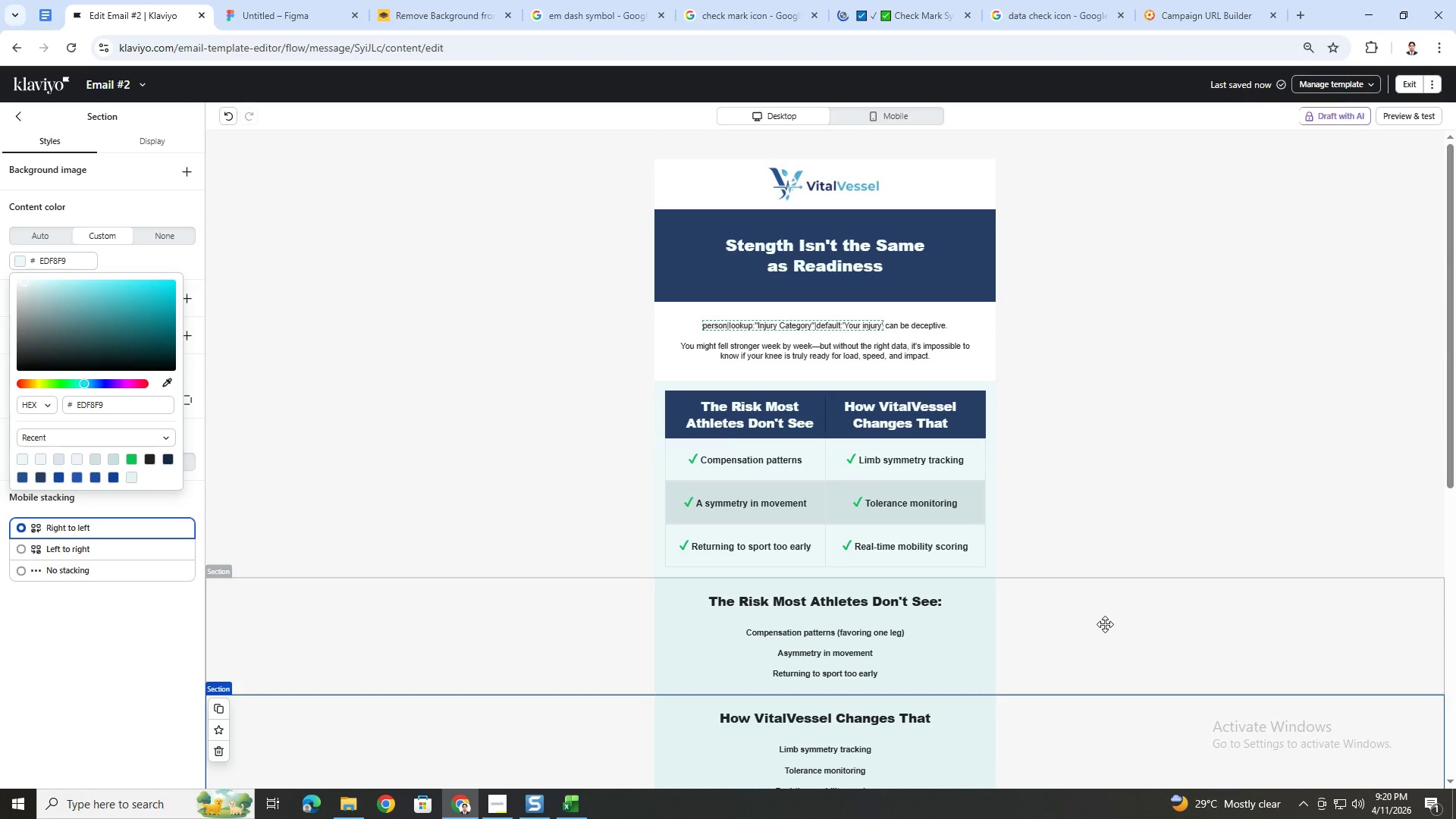 
scroll: coordinate [1105, 624], scroll_direction: down, amount: 1.0
 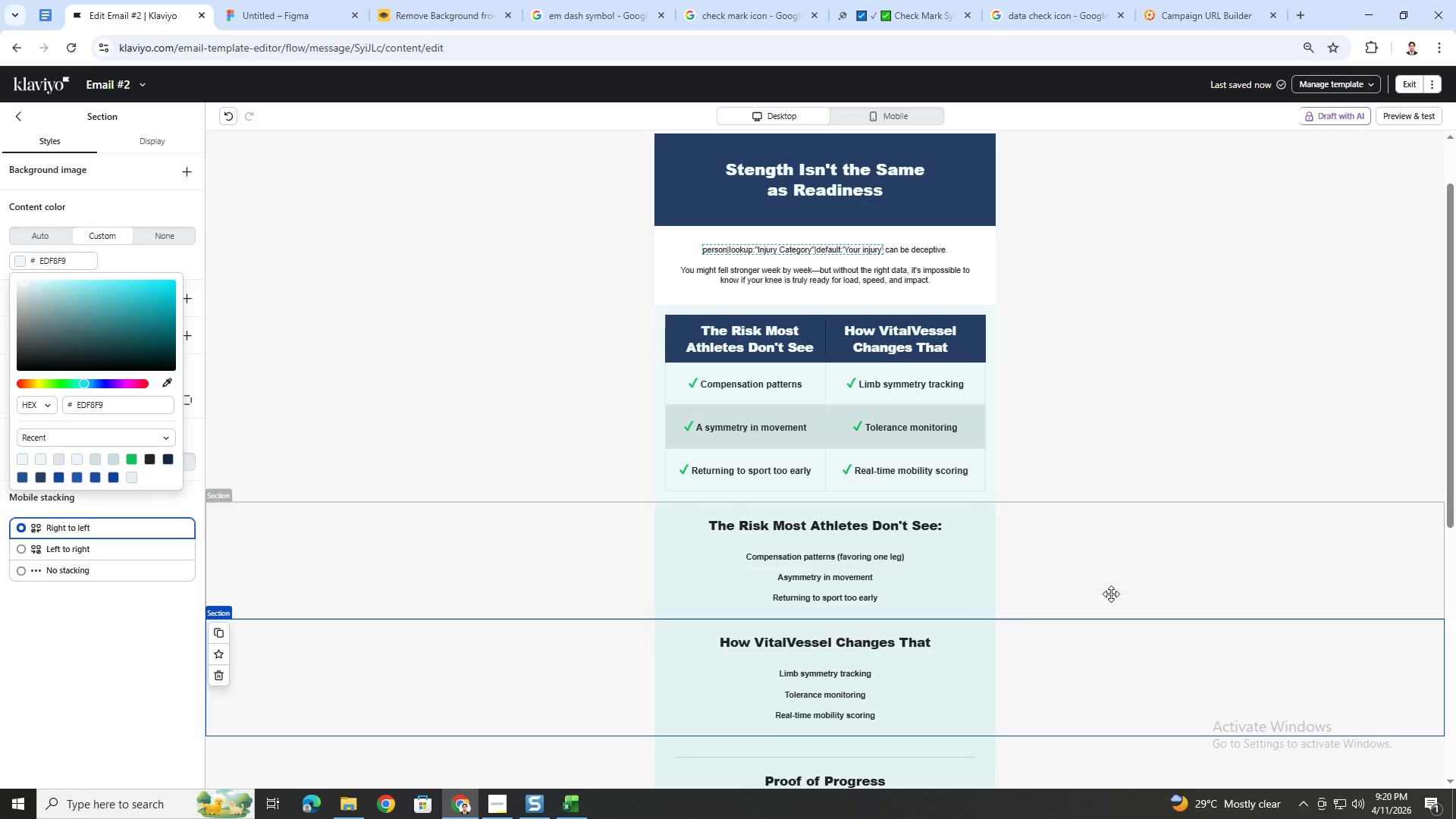 
left_click([1110, 584])
 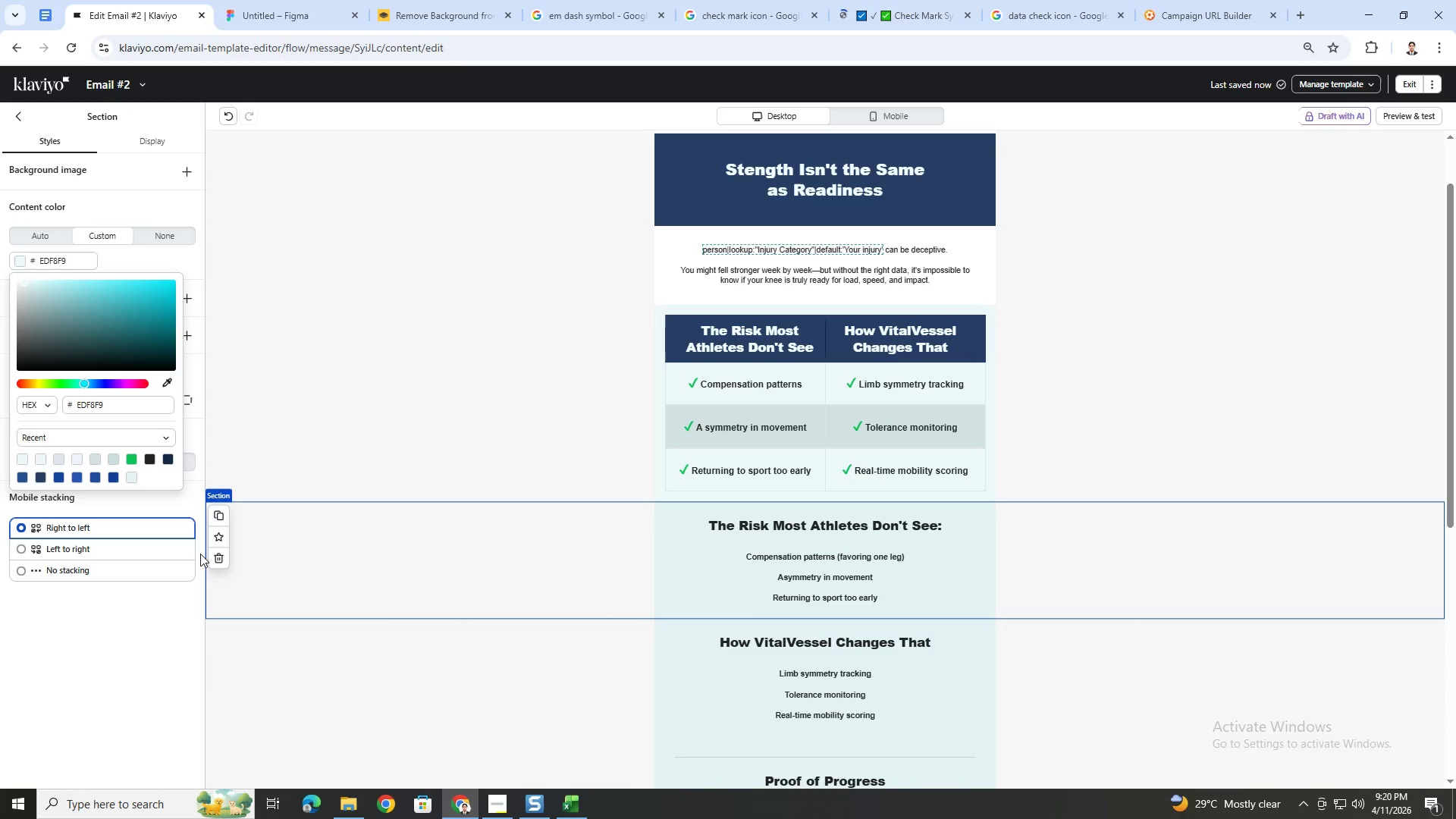 
left_click([219, 561])
 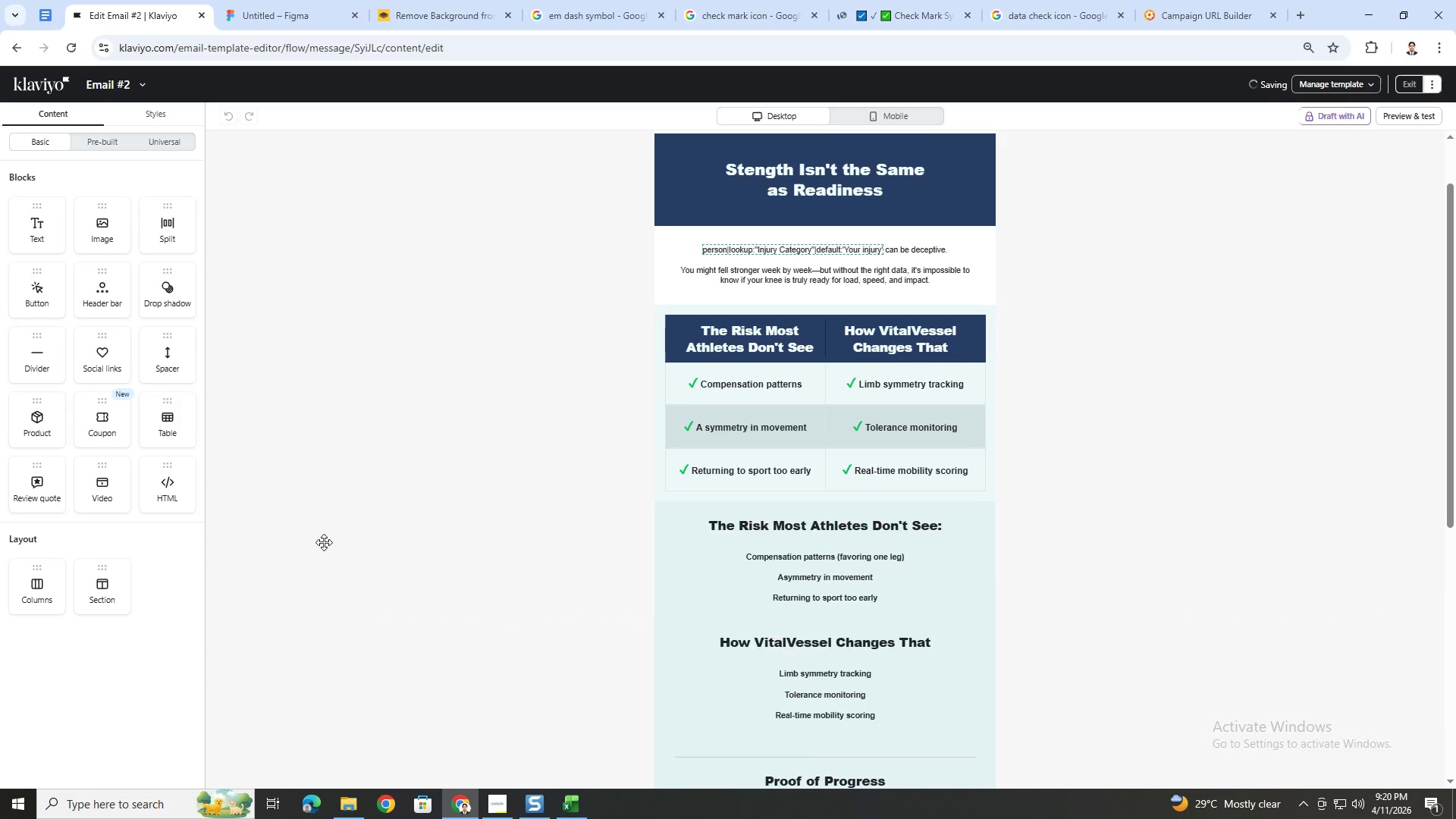 
left_click([340, 551])
 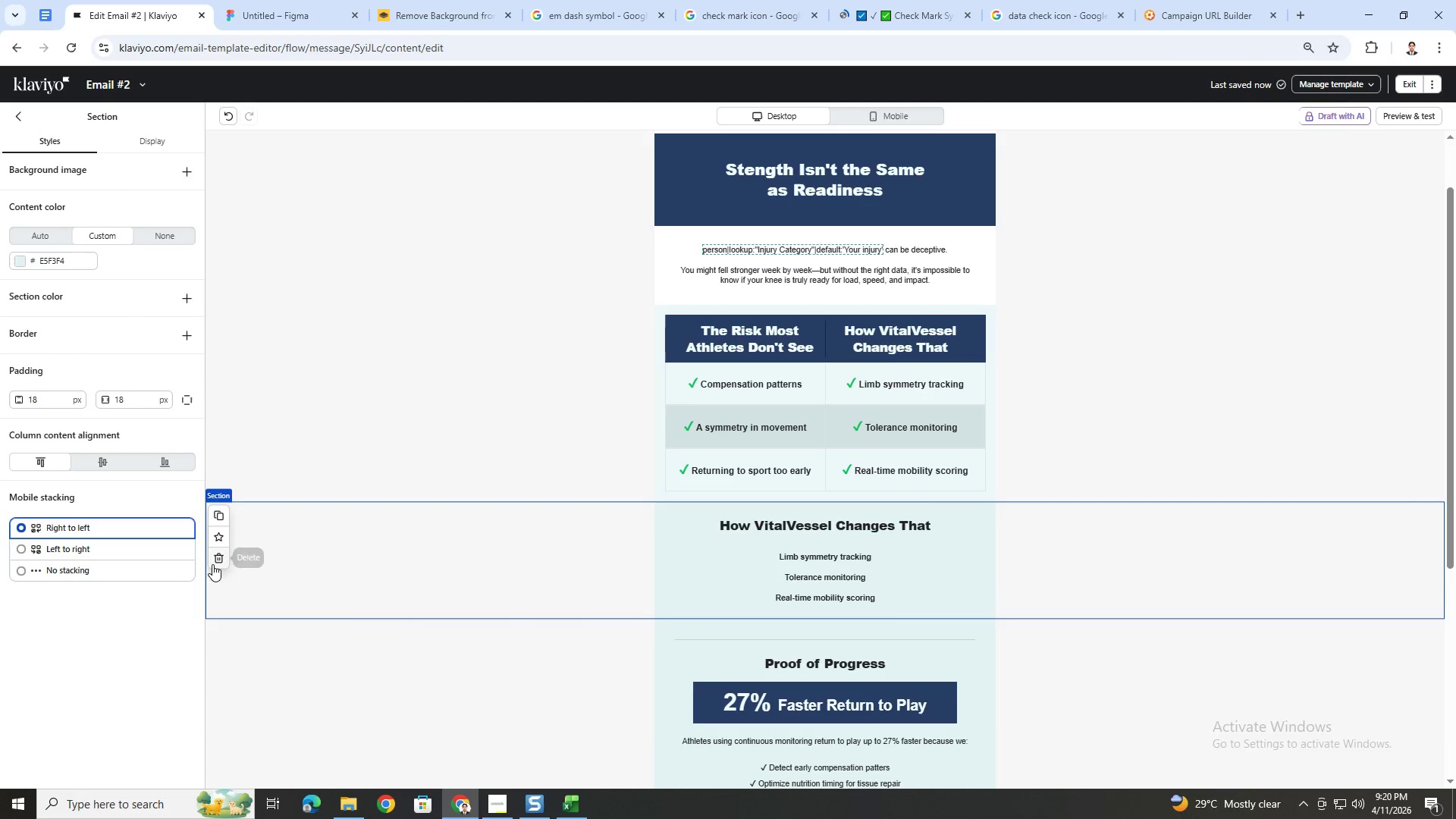 
left_click([231, 561])
 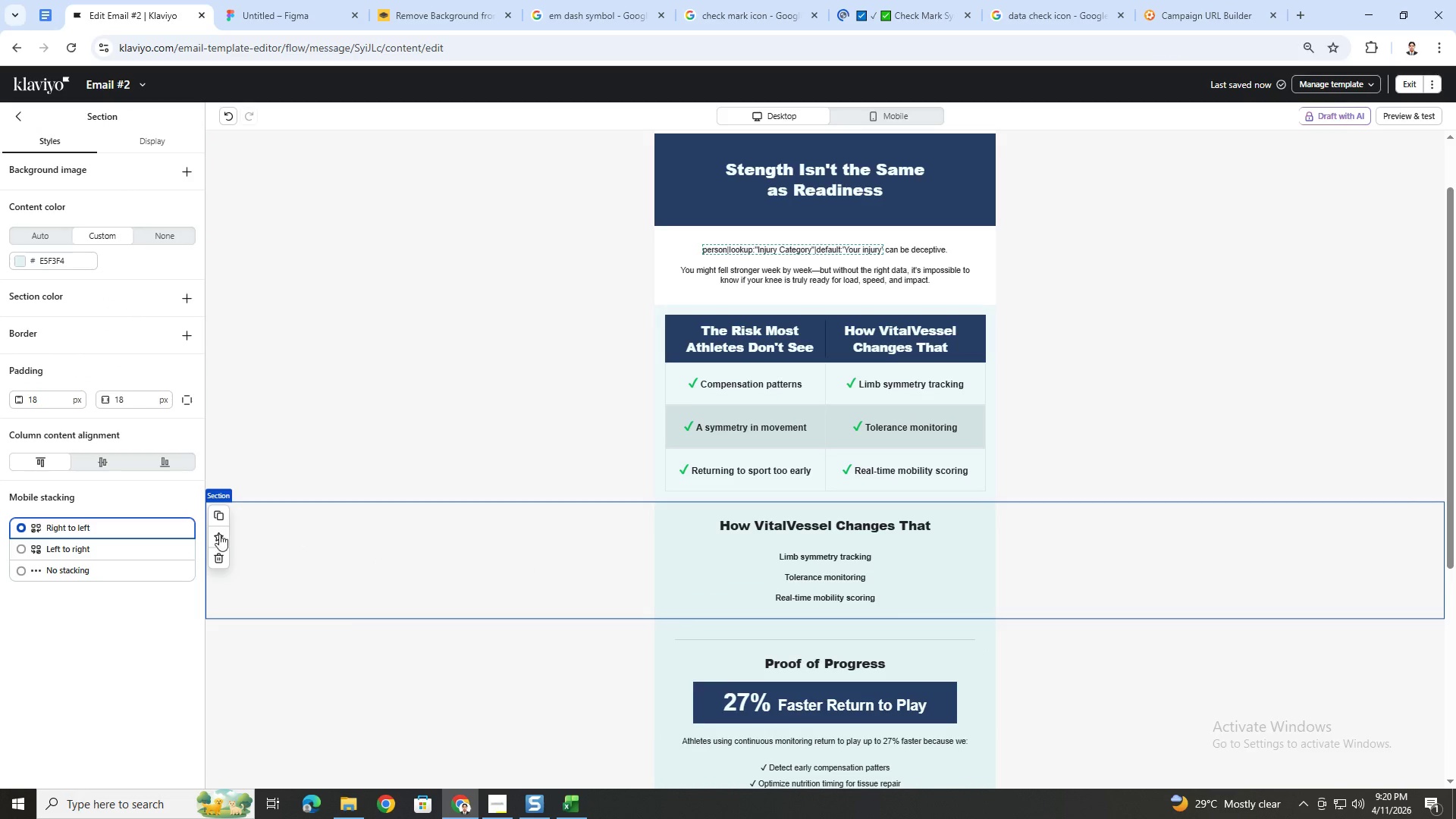 
left_click([223, 554])
 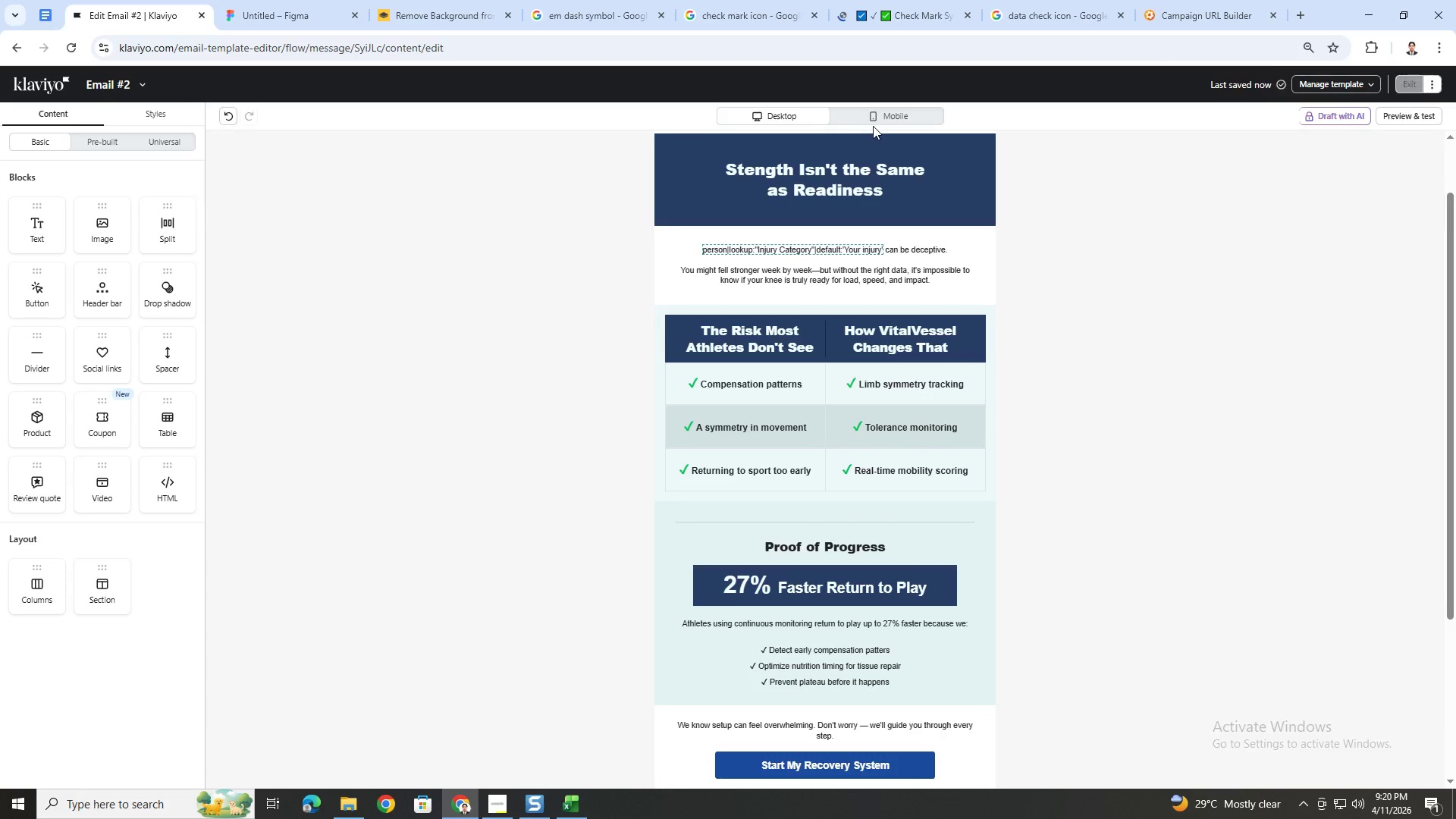 
double_click([874, 116])
 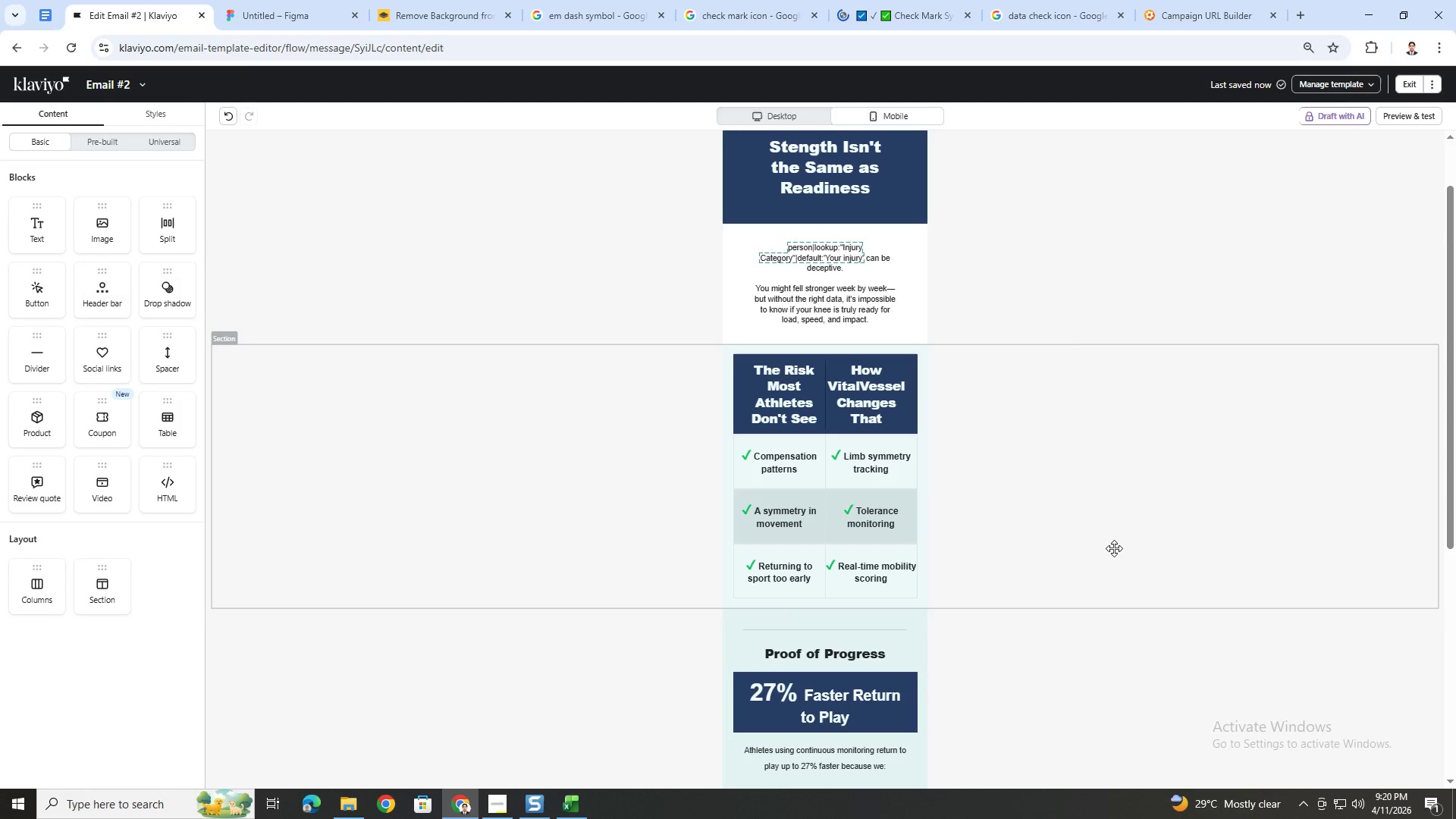 
scroll: coordinate [1114, 553], scroll_direction: down, amount: 1.0
 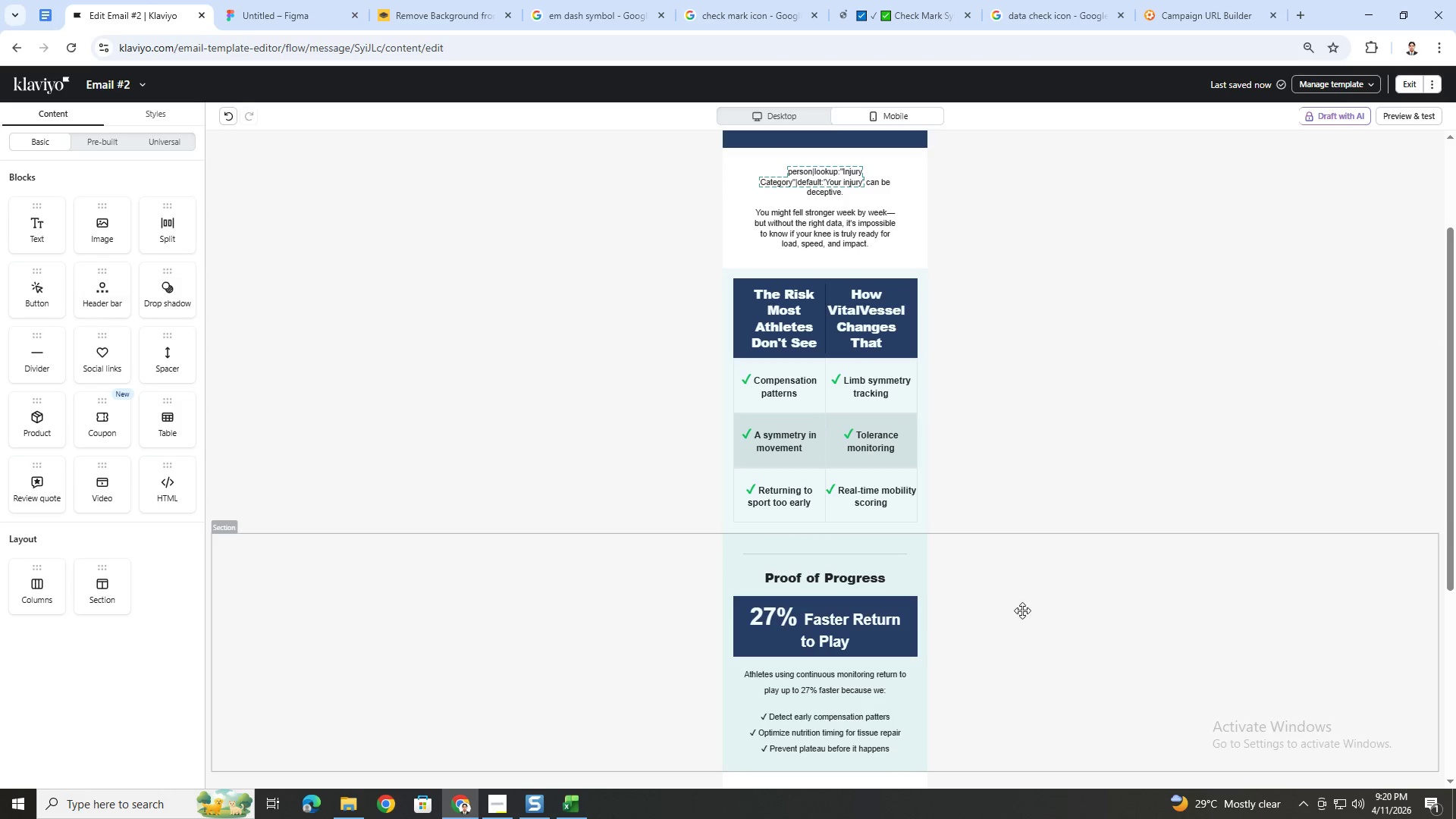 
left_click([868, 497])
 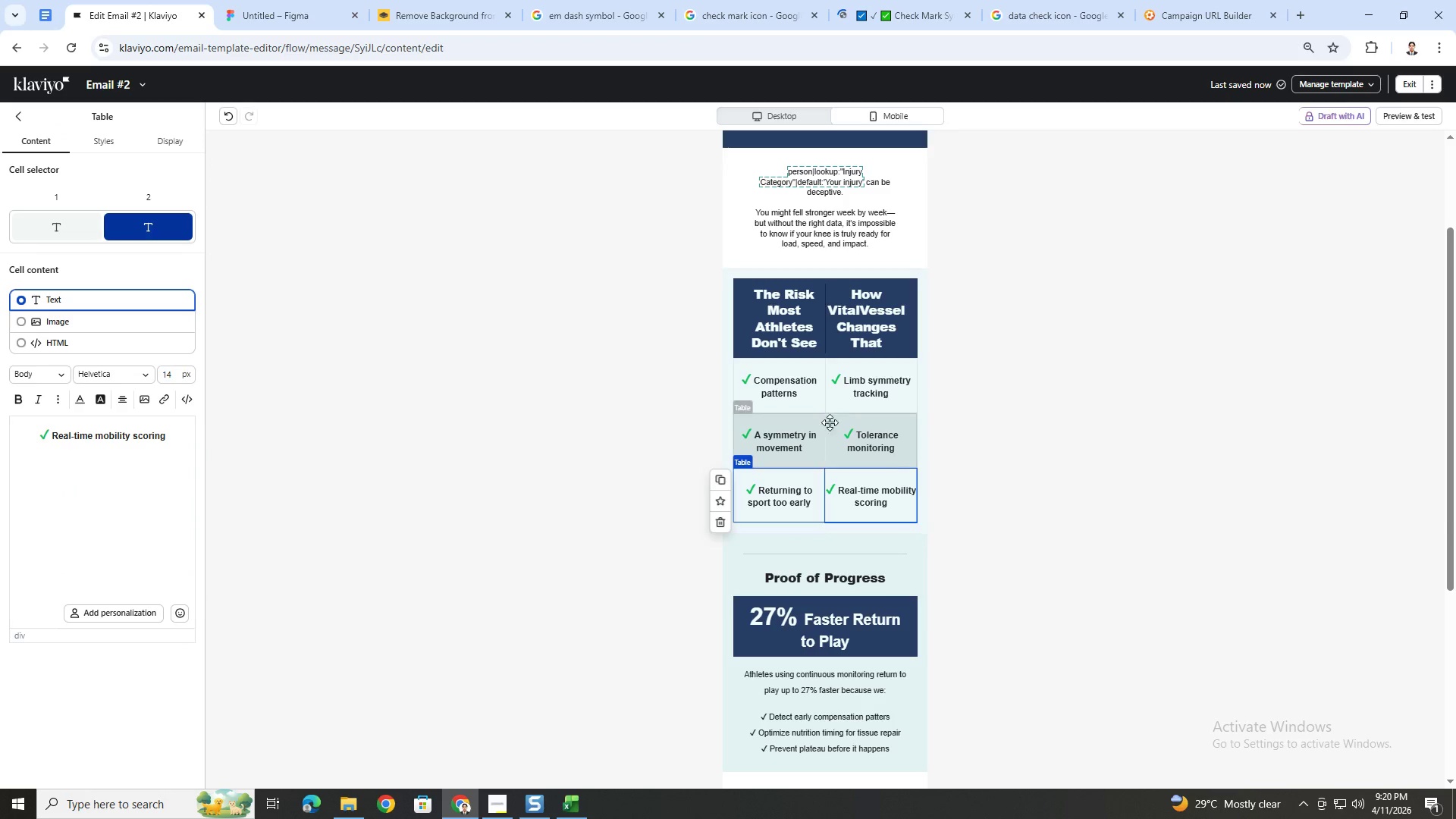 
left_click([880, 448])
 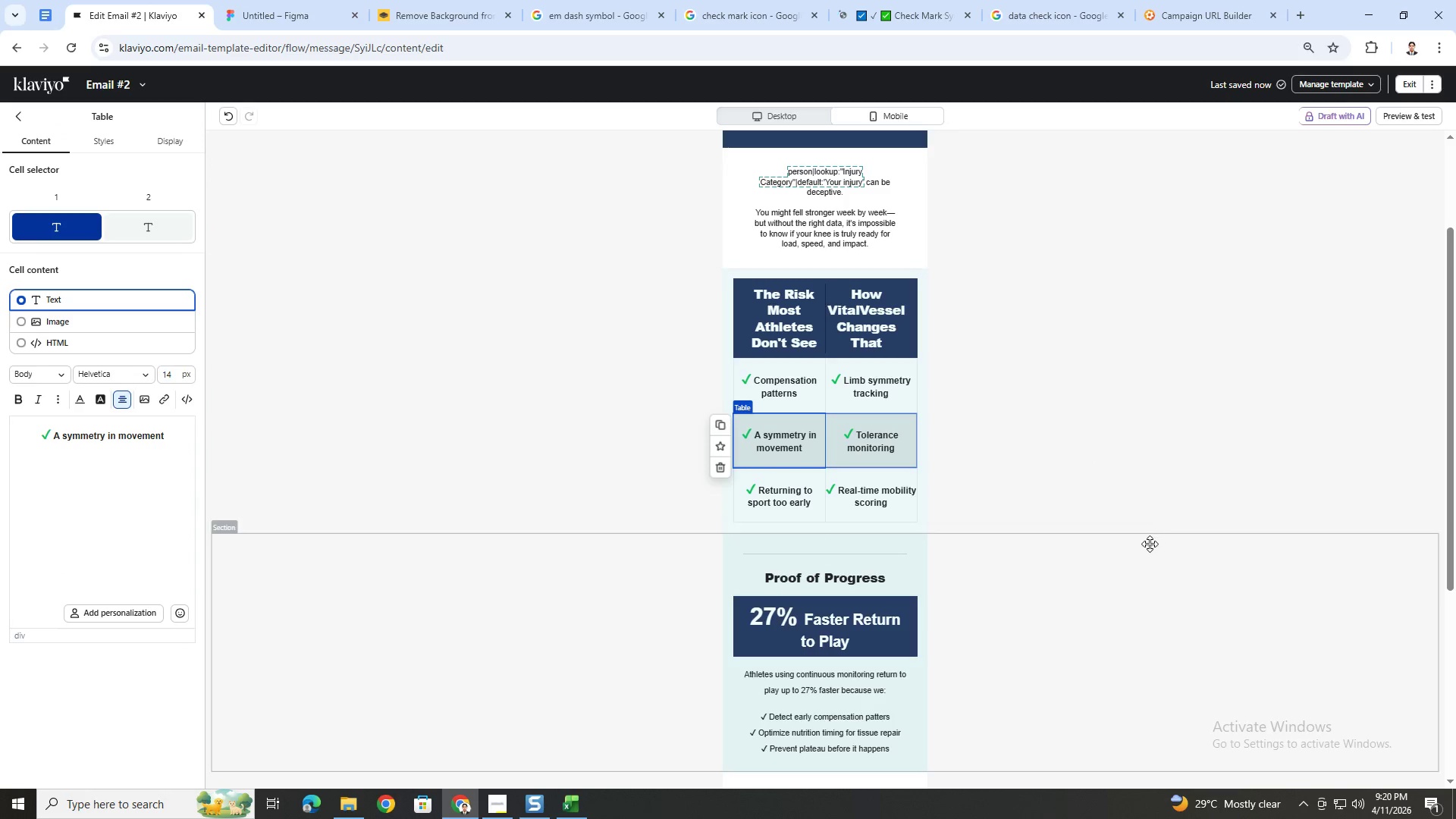 
left_click([1131, 489])
 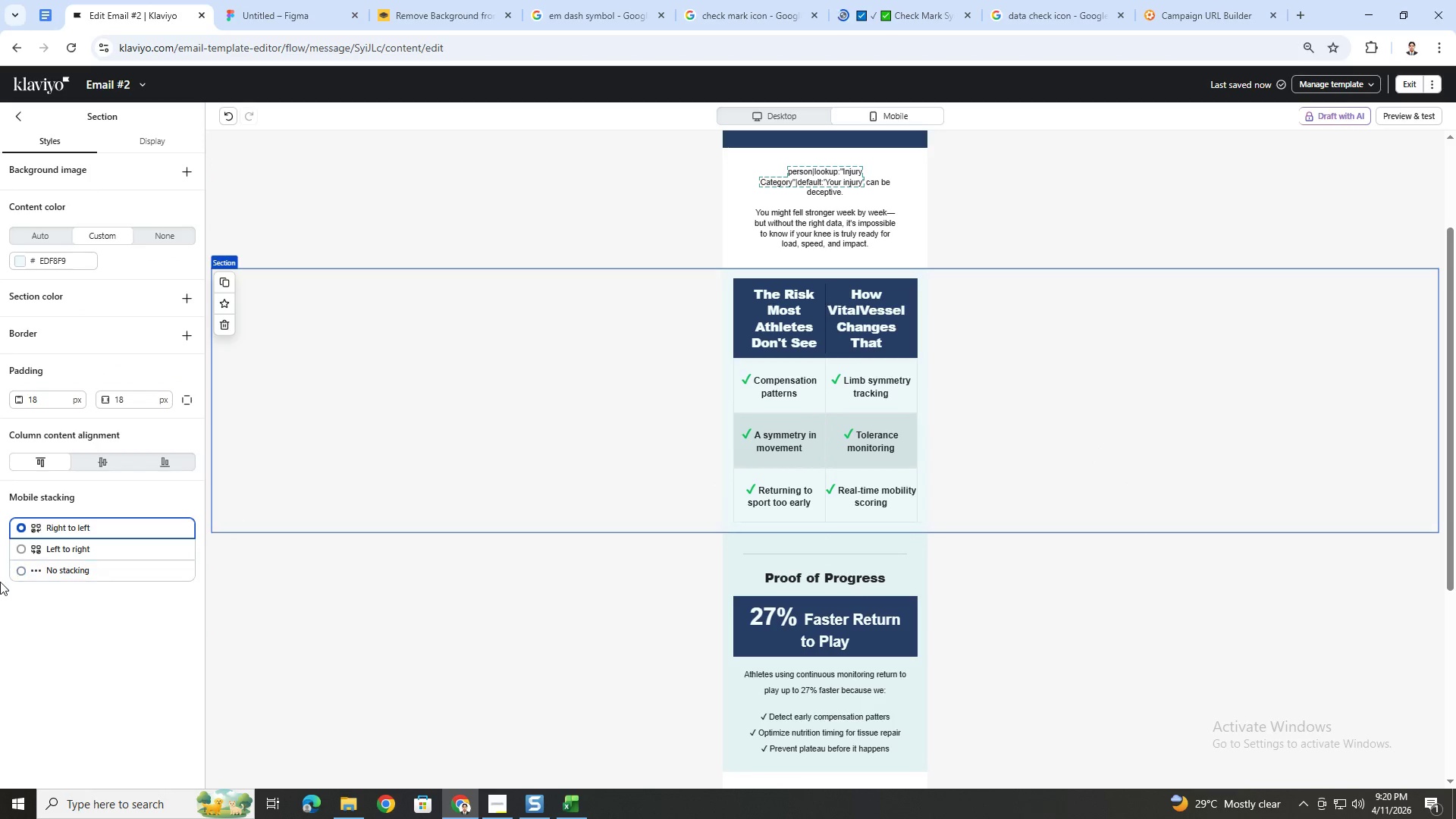 
left_click([33, 571])
 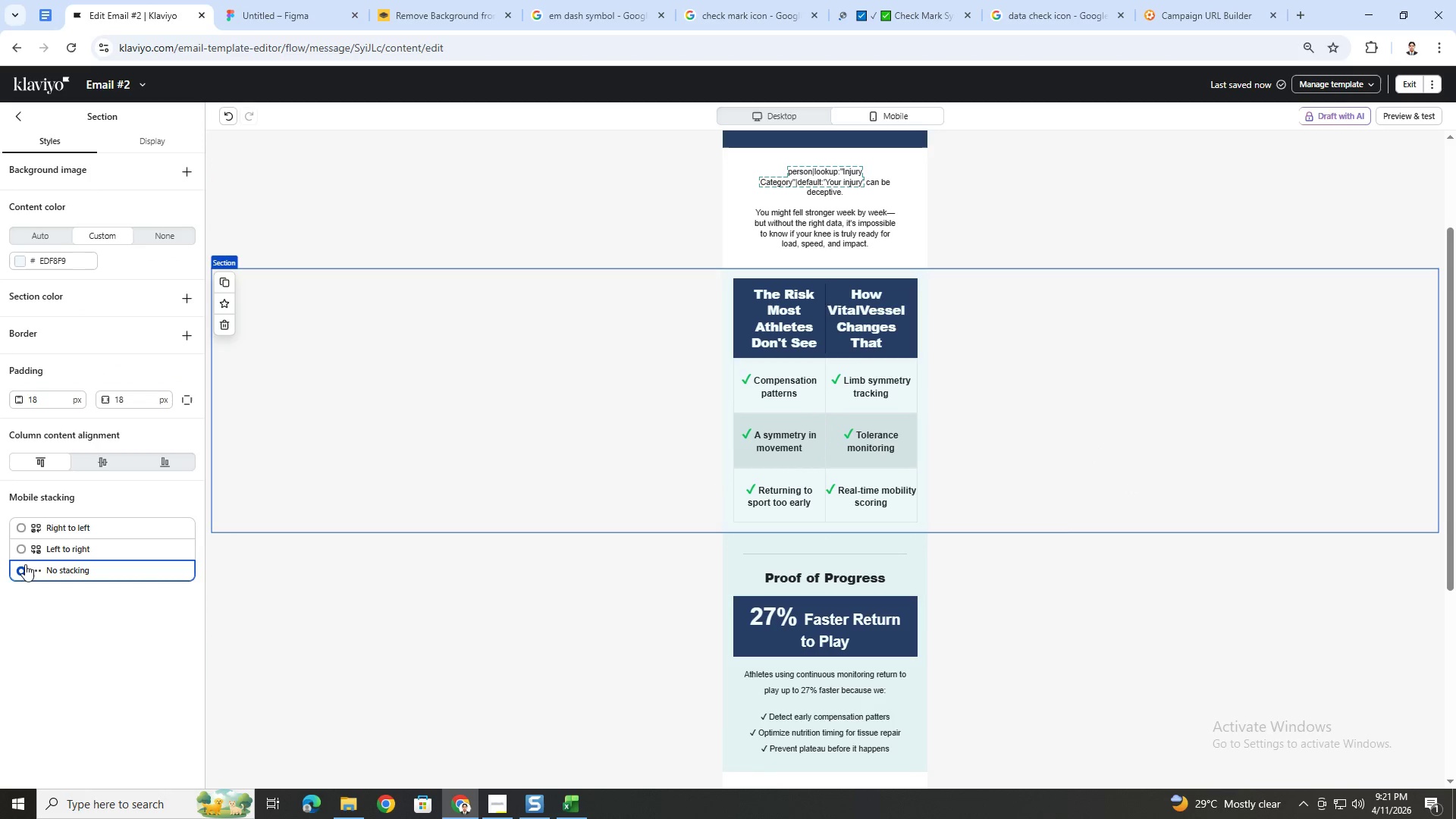 
left_click([20, 529])
 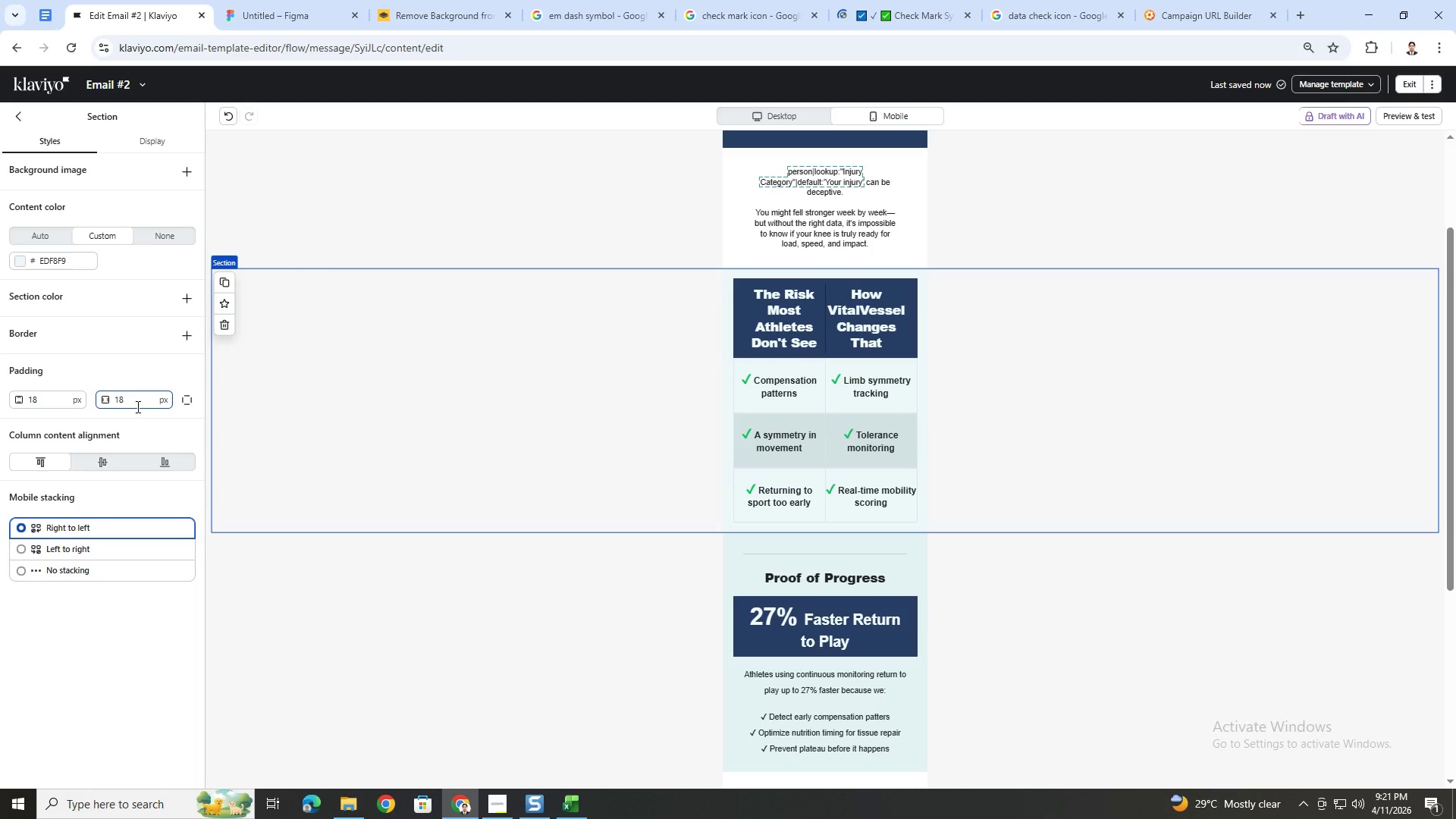 
wait(5.39)
 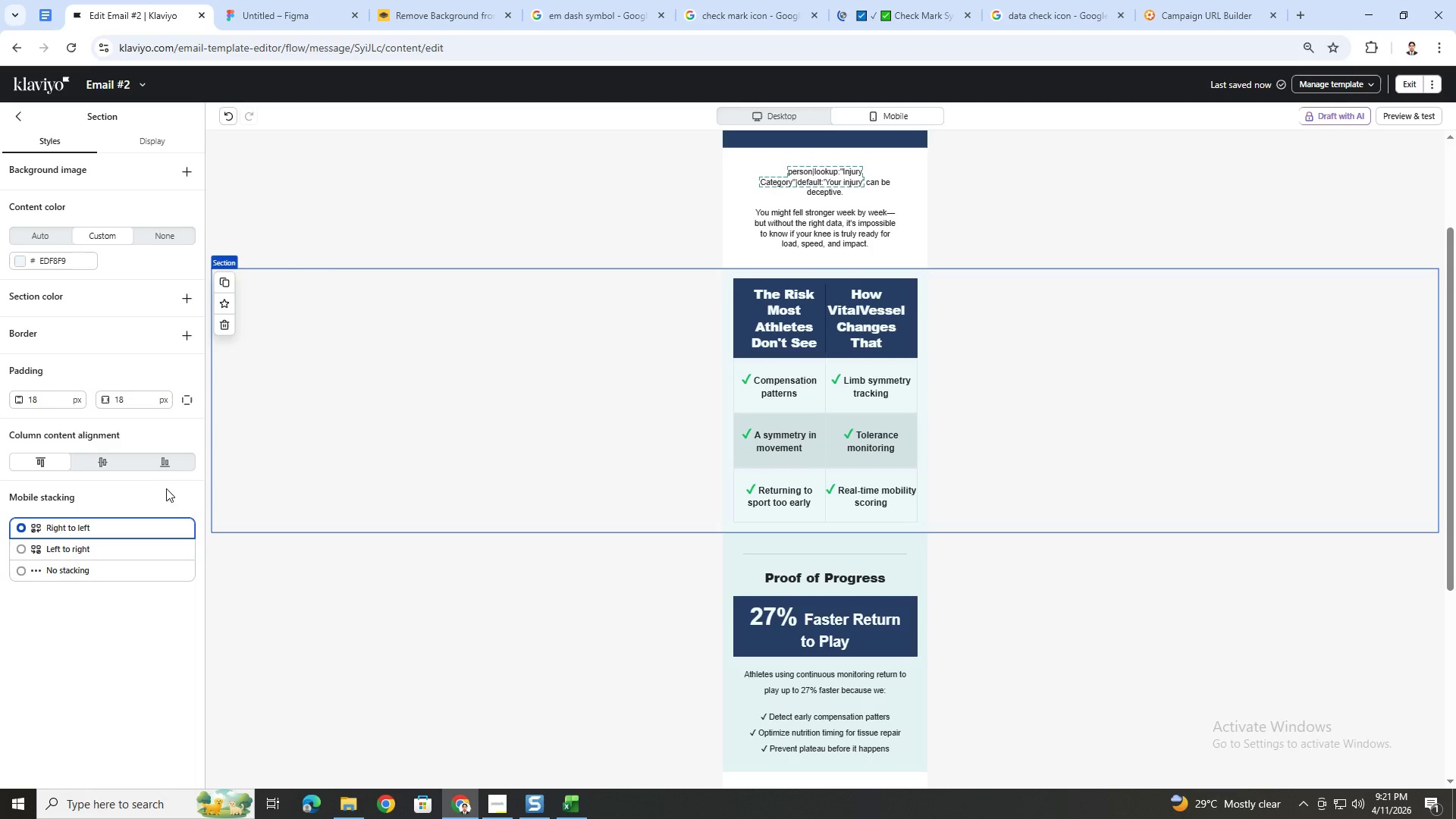 
left_click([776, 115])
 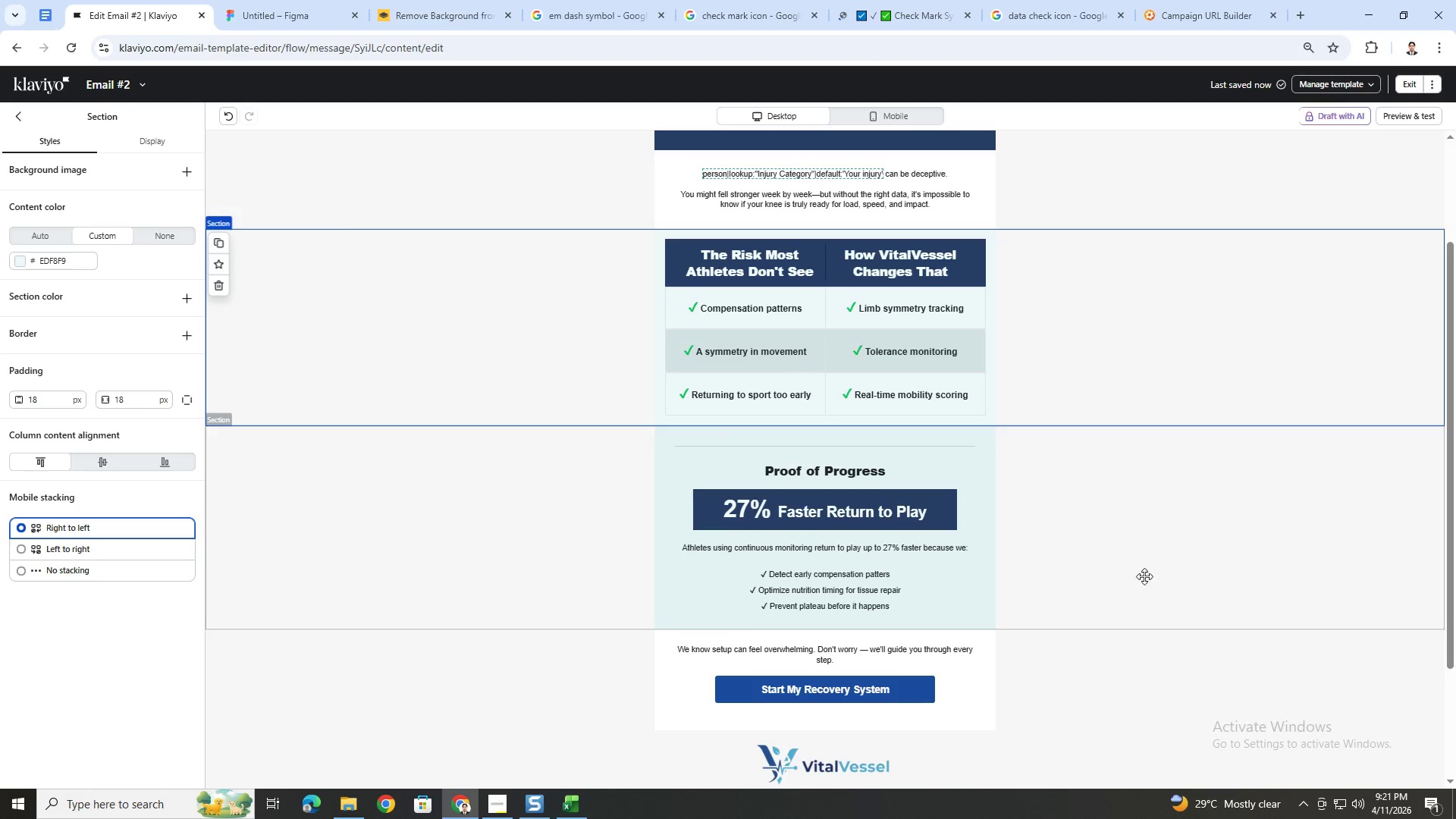 
left_click([1100, 636])
 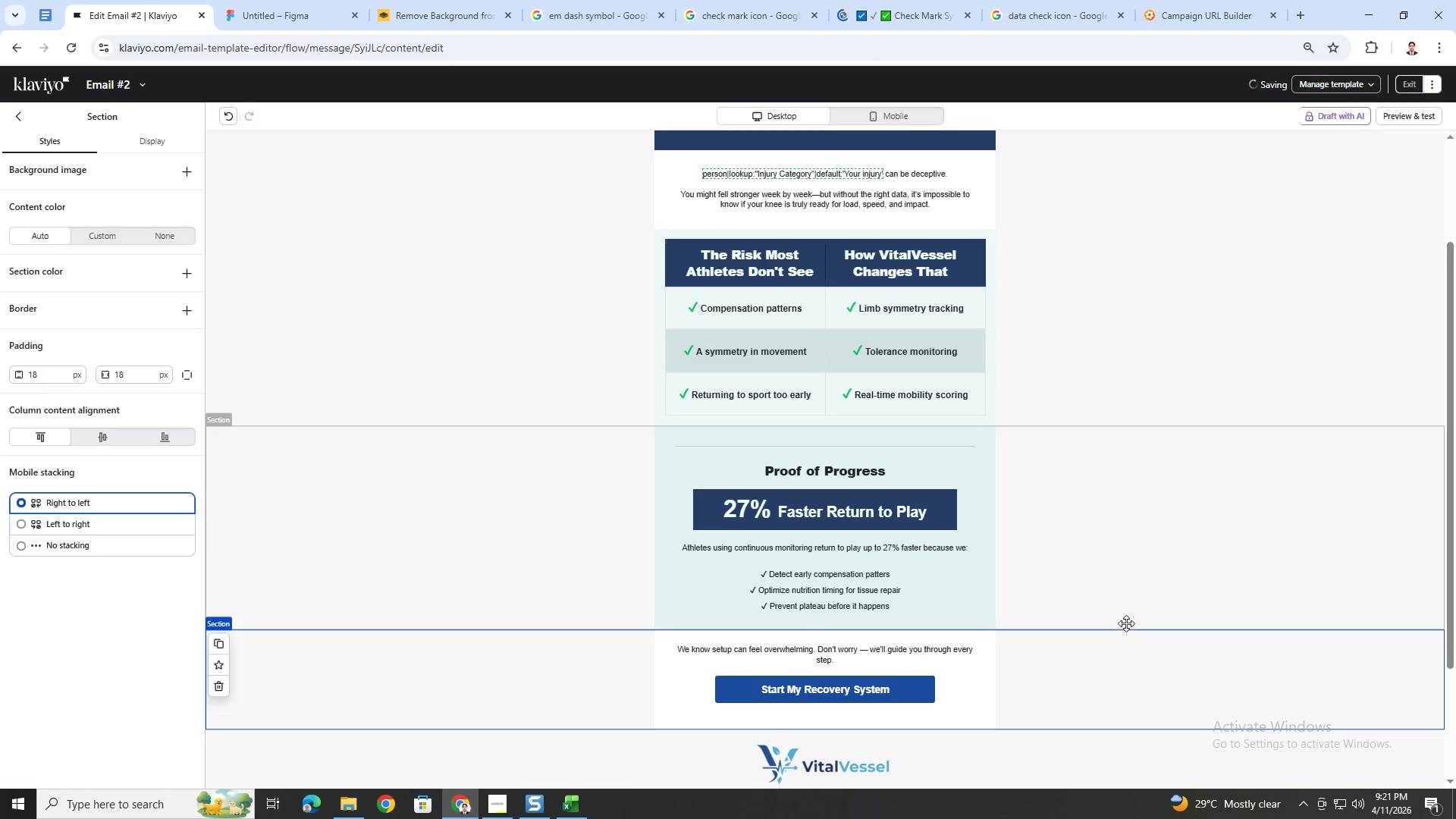 
scroll: coordinate [1131, 620], scroll_direction: up, amount: 2.0
 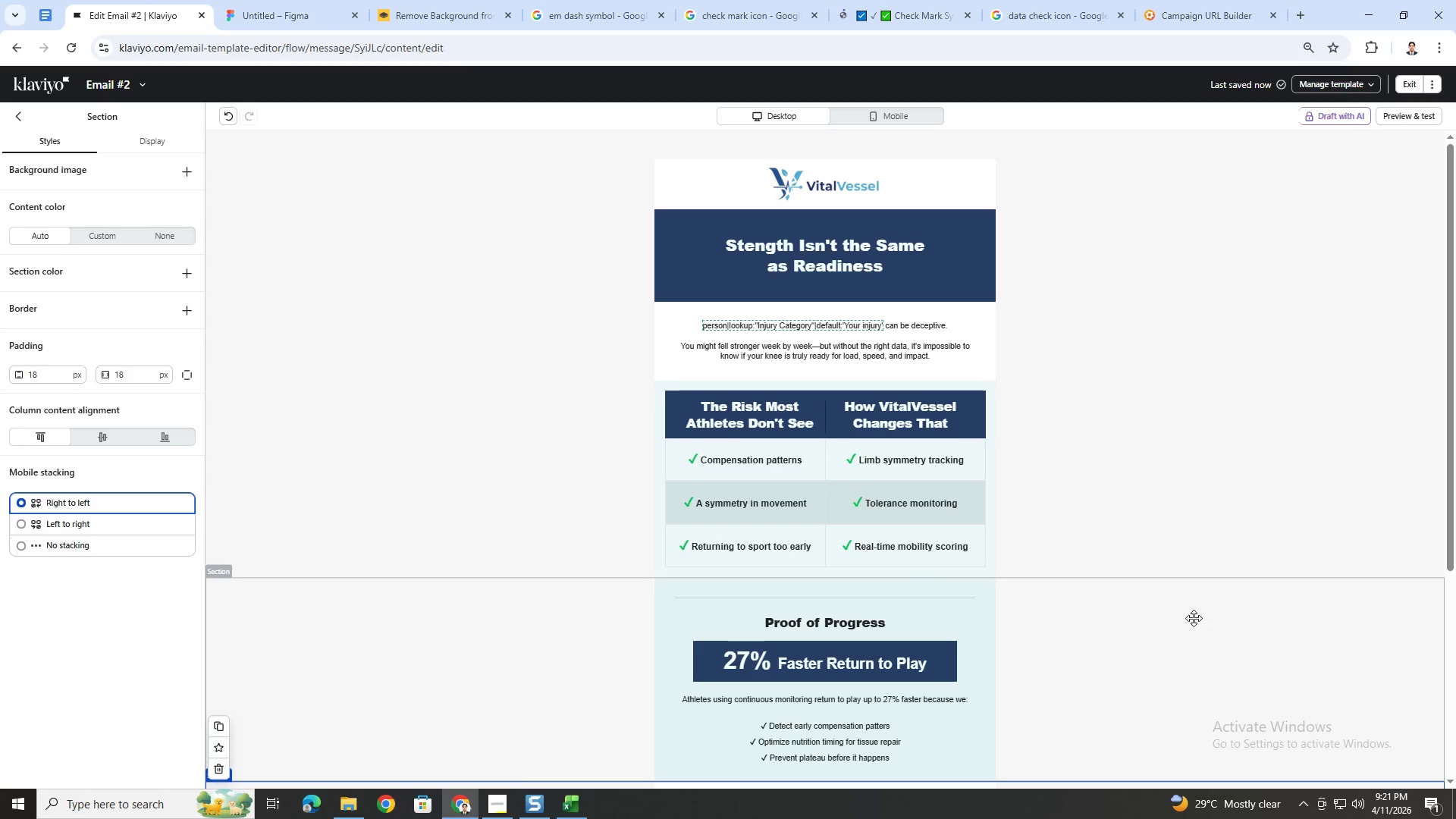 
scroll: coordinate [1194, 614], scroll_direction: down, amount: 2.0
 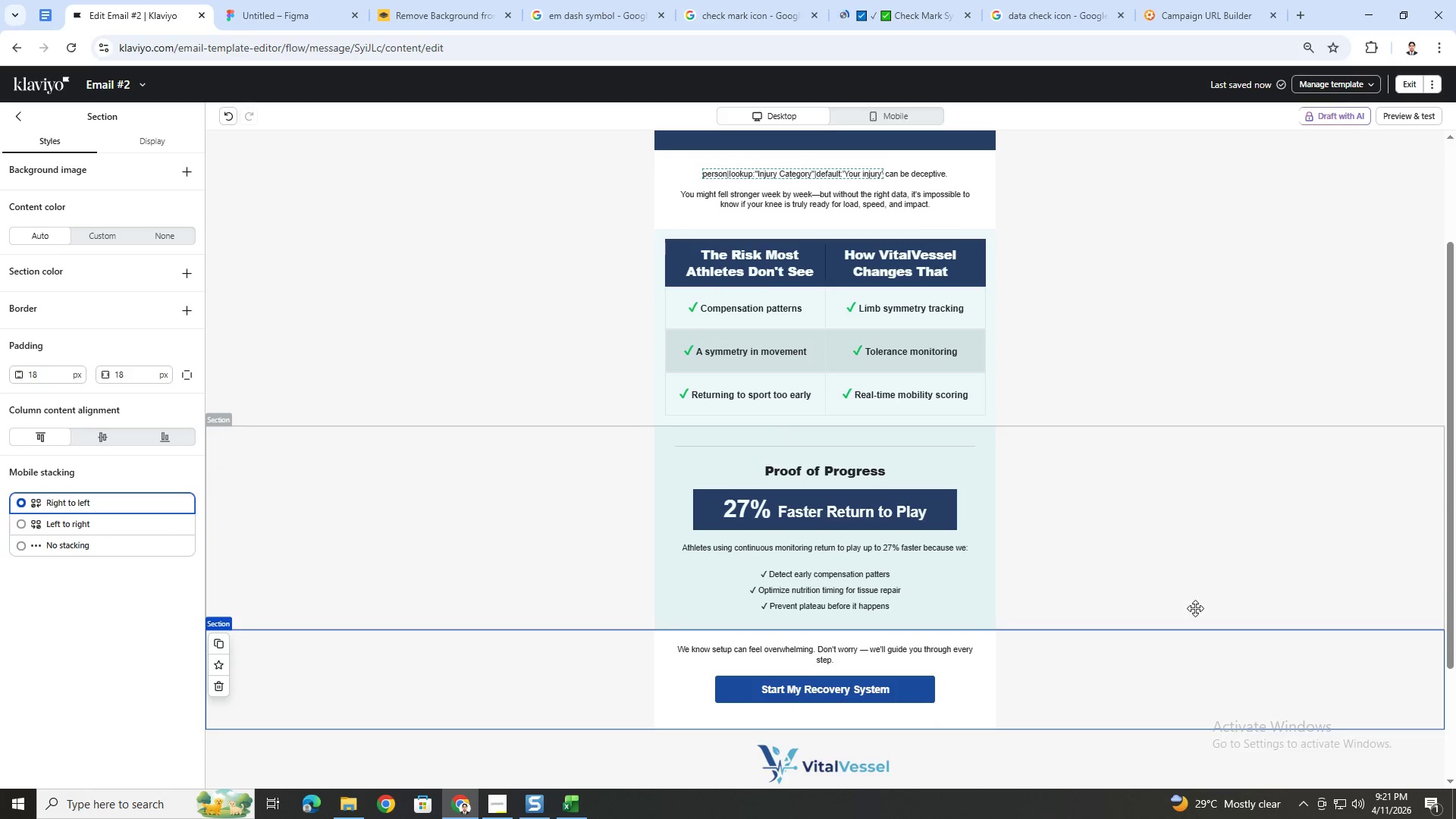 
left_click([937, 522])
 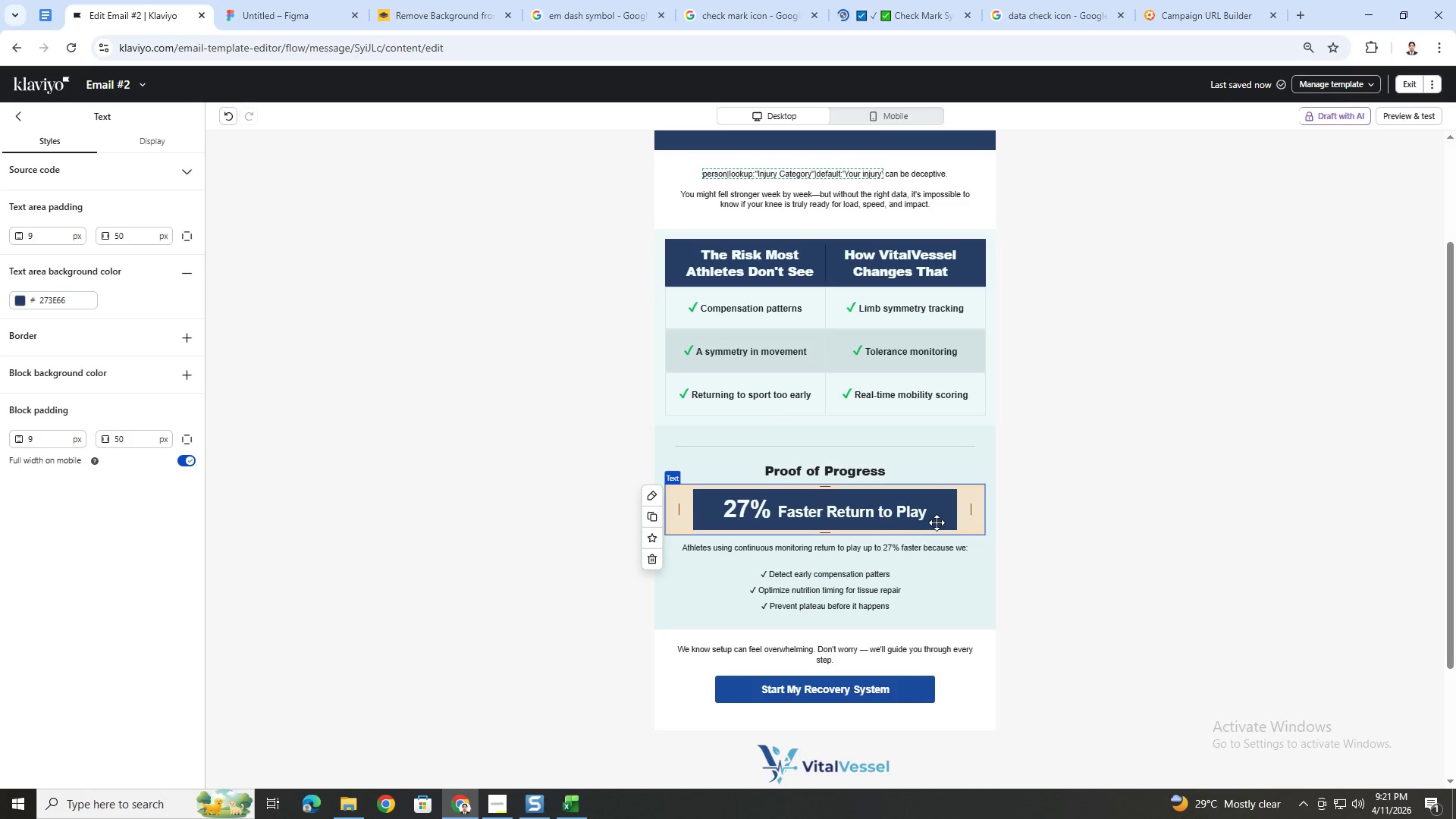 
wait(5.23)
 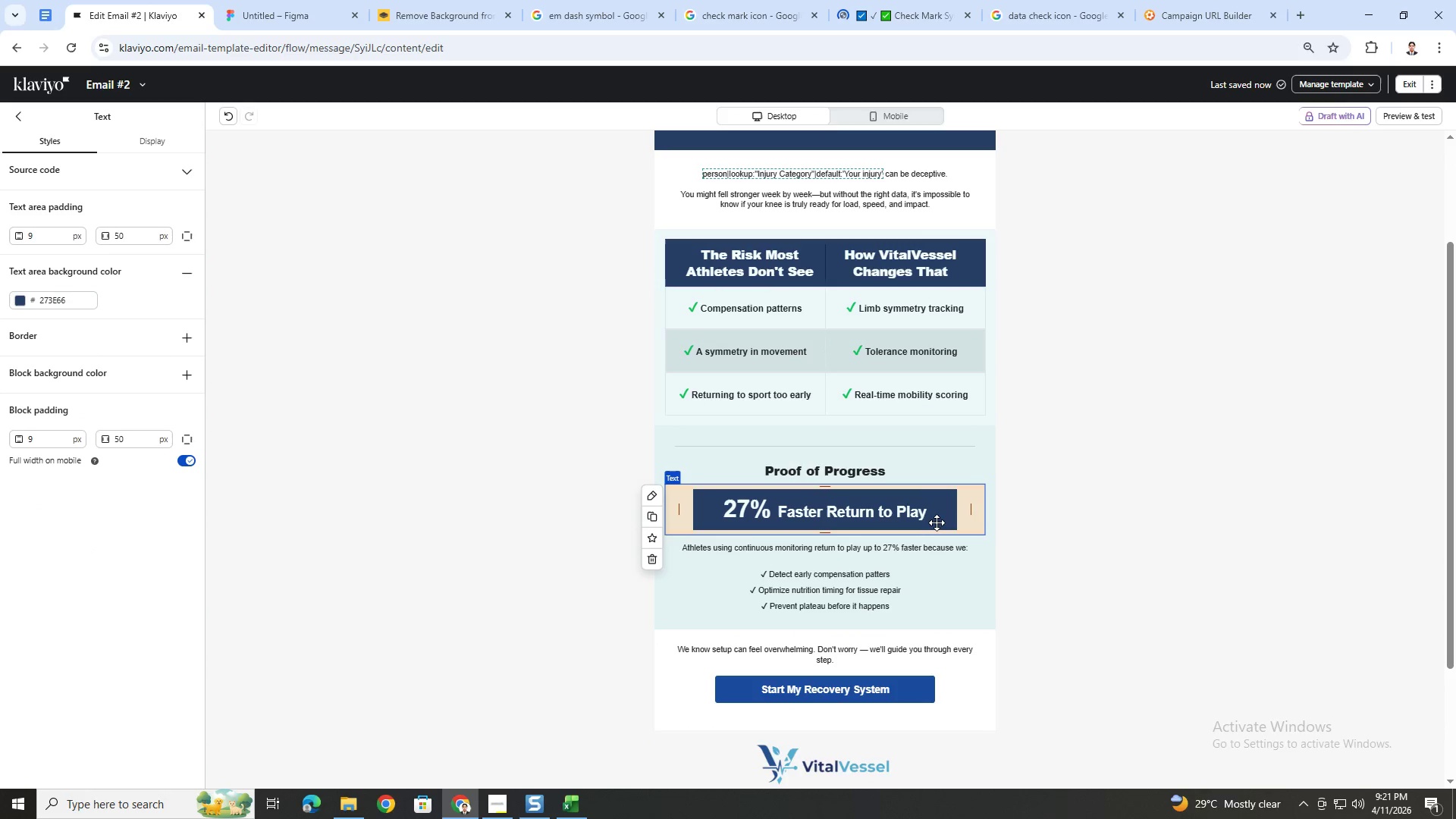 
left_click([654, 562])
 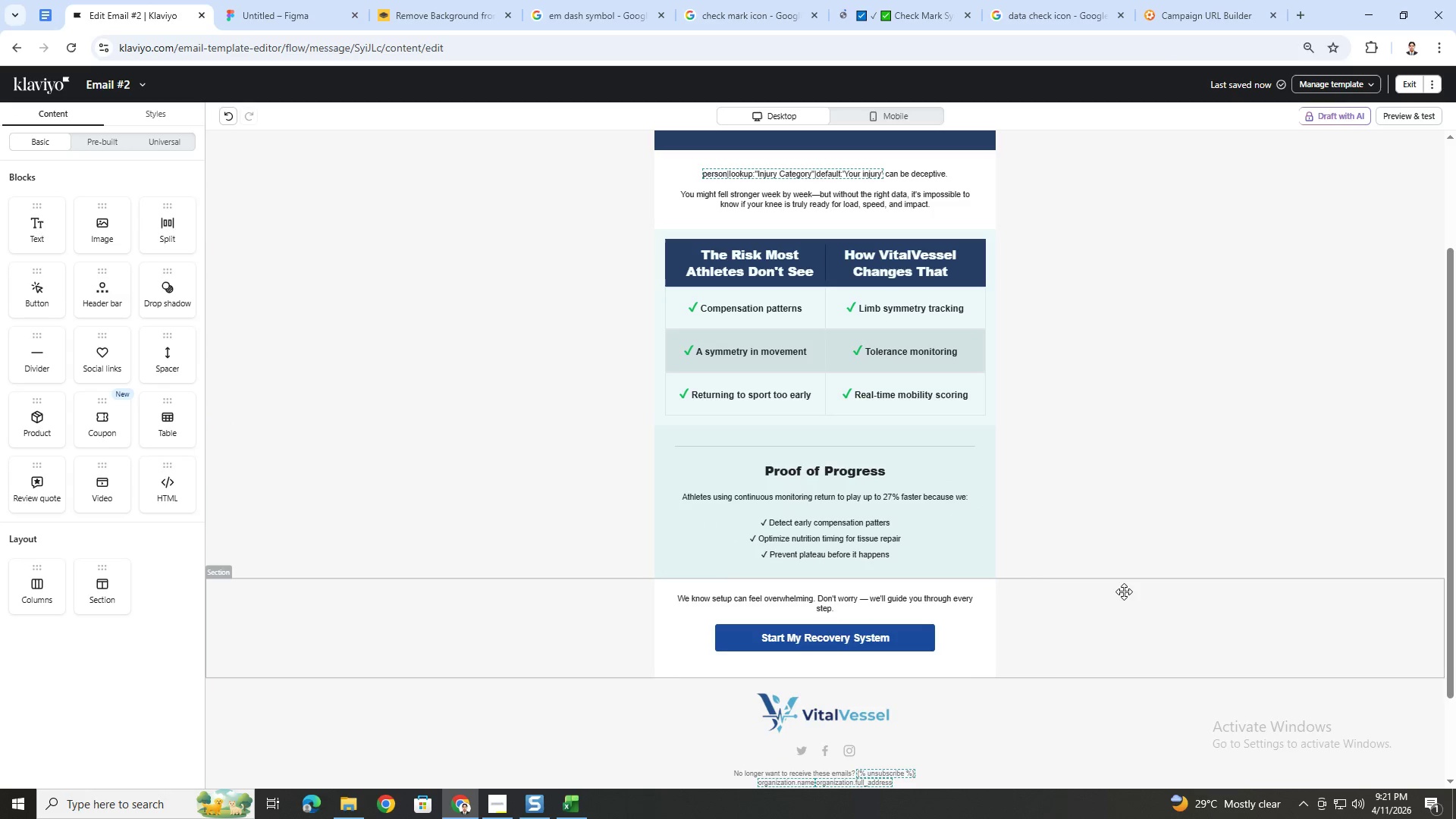 
scroll: coordinate [1119, 597], scroll_direction: up, amount: 1.0
 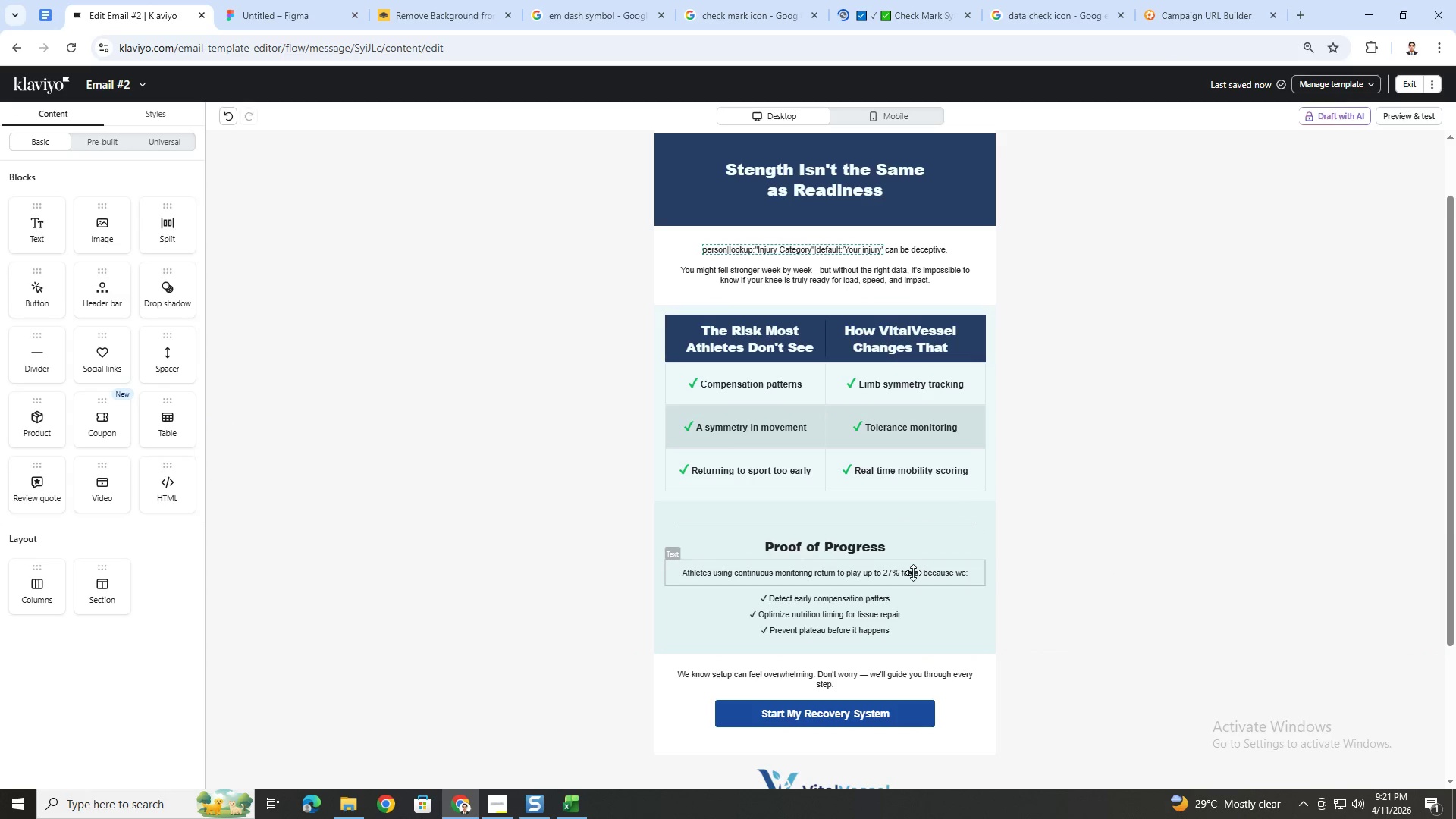 
left_click([913, 573])
 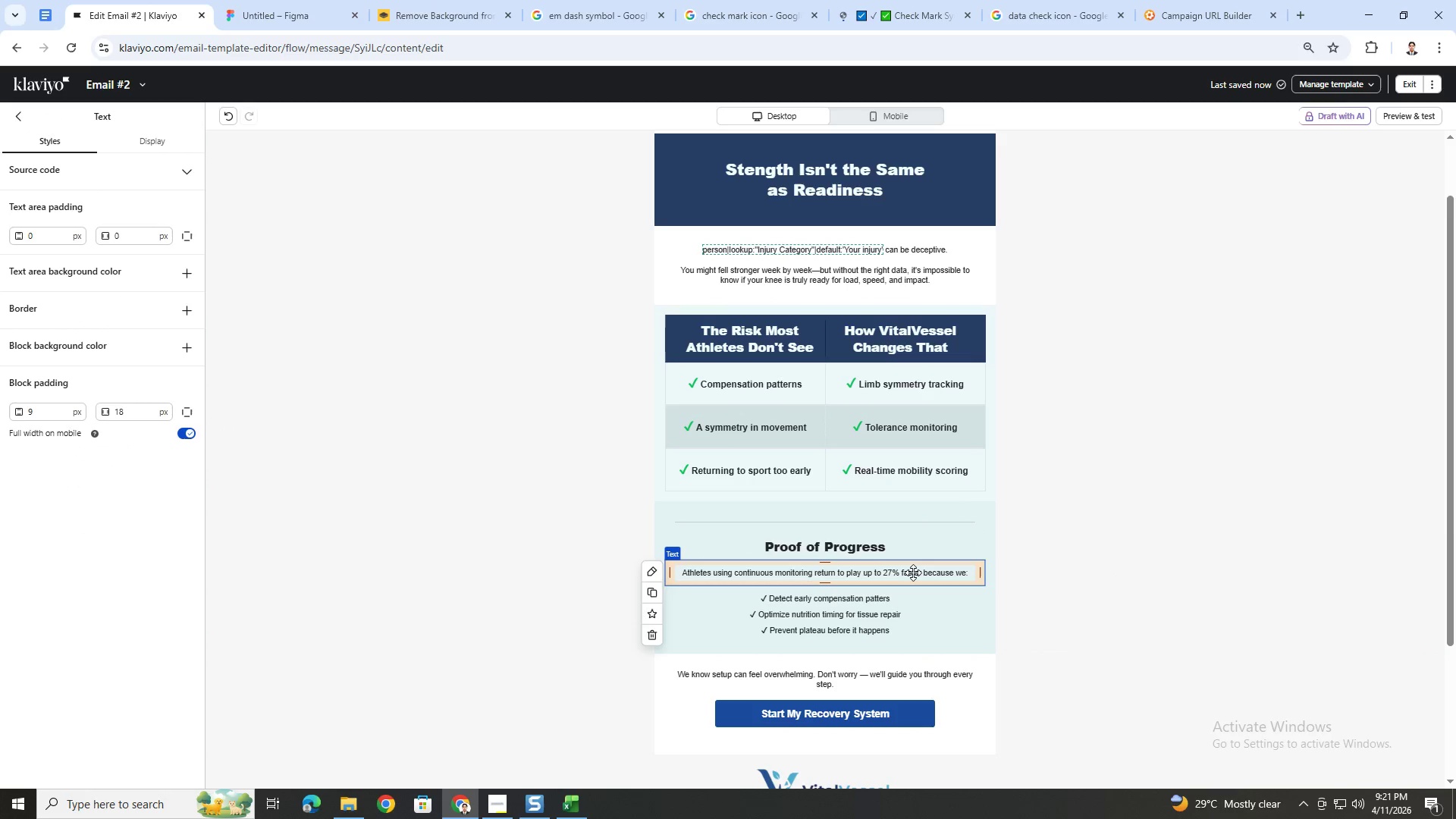 
double_click([913, 573])
 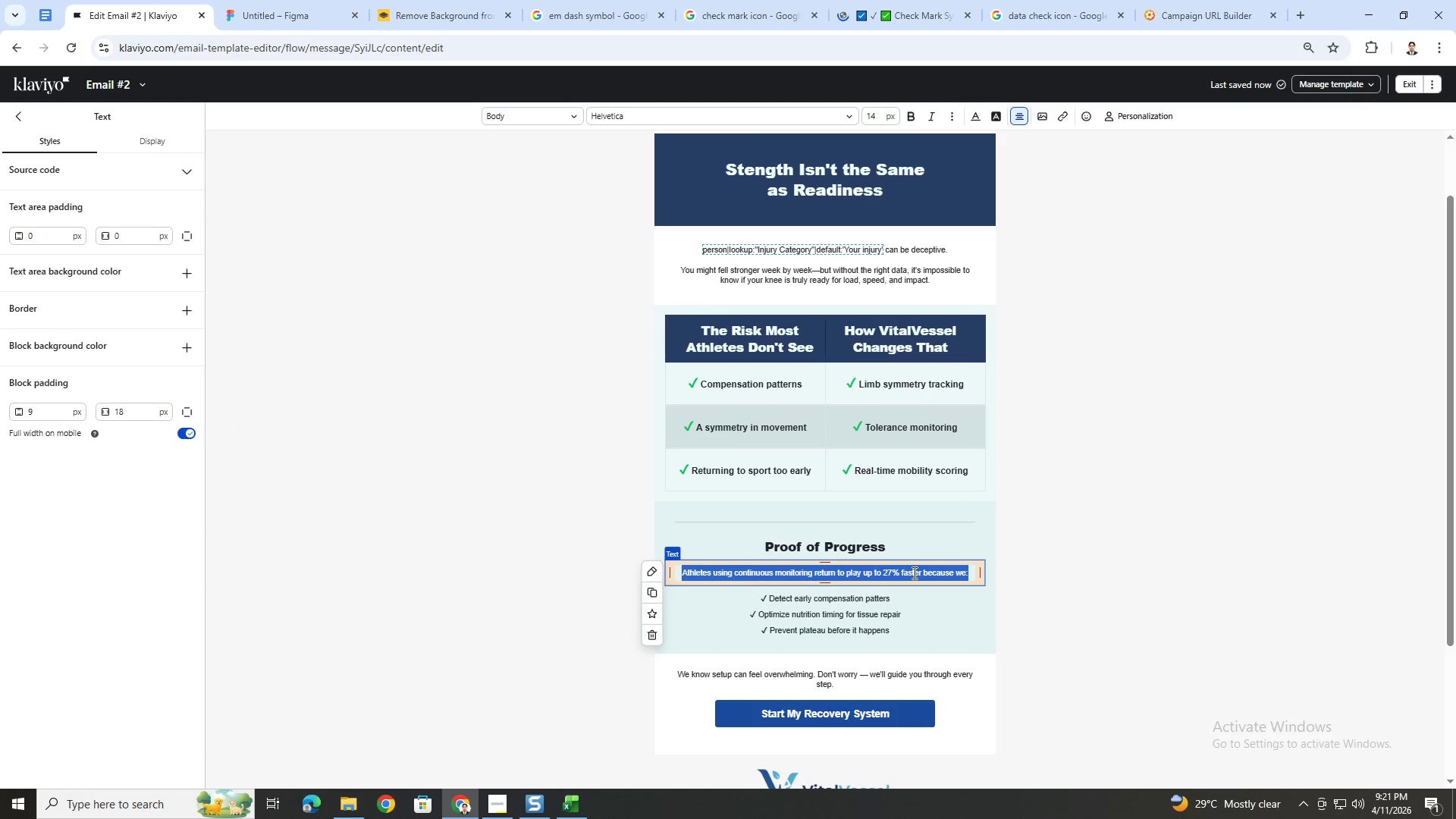 
type(With consistent monitoring )
key(Backspace)
type(, youl)
key(Backspace)
type('ll see:)
 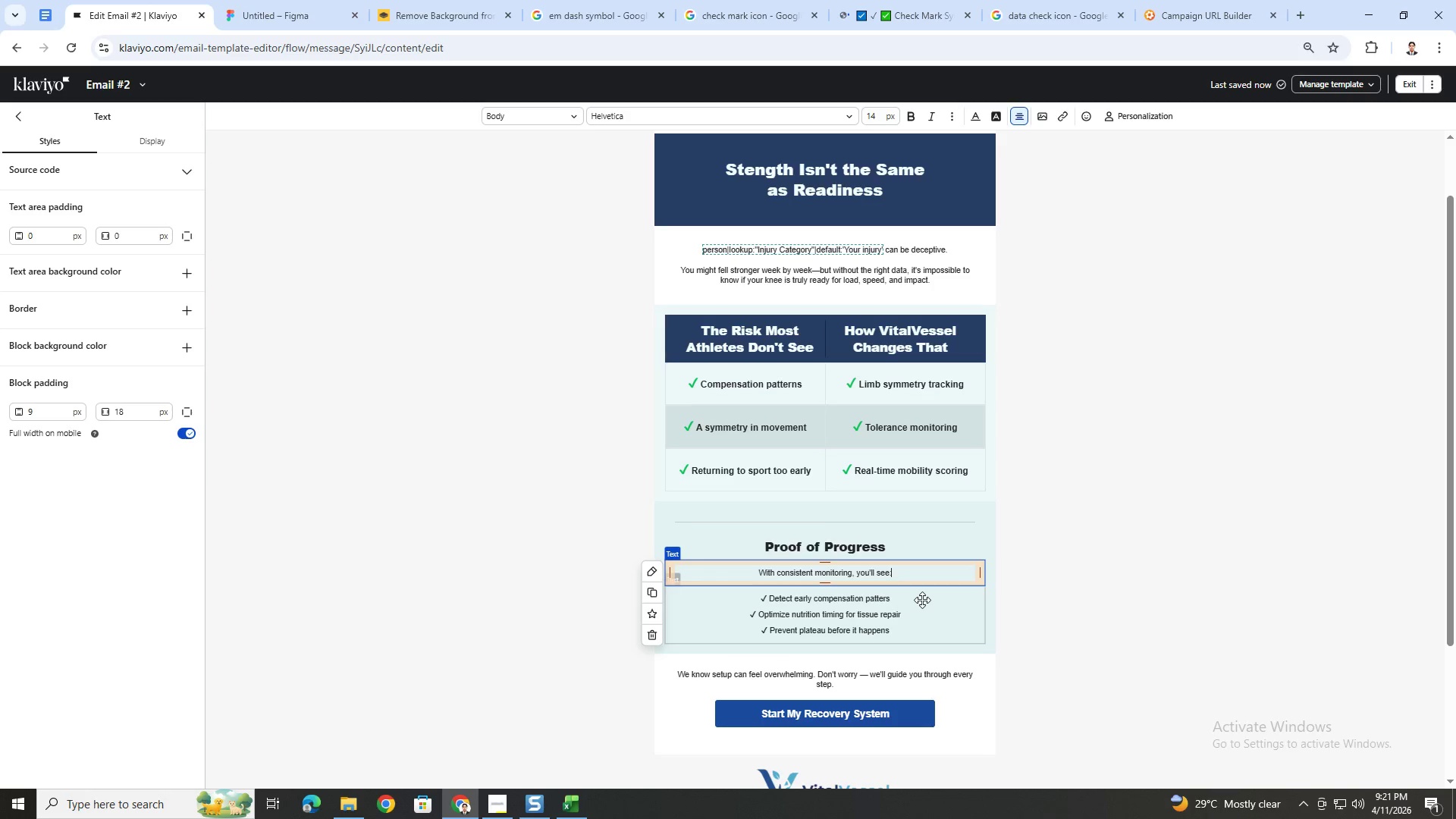 
left_click([922, 600])
 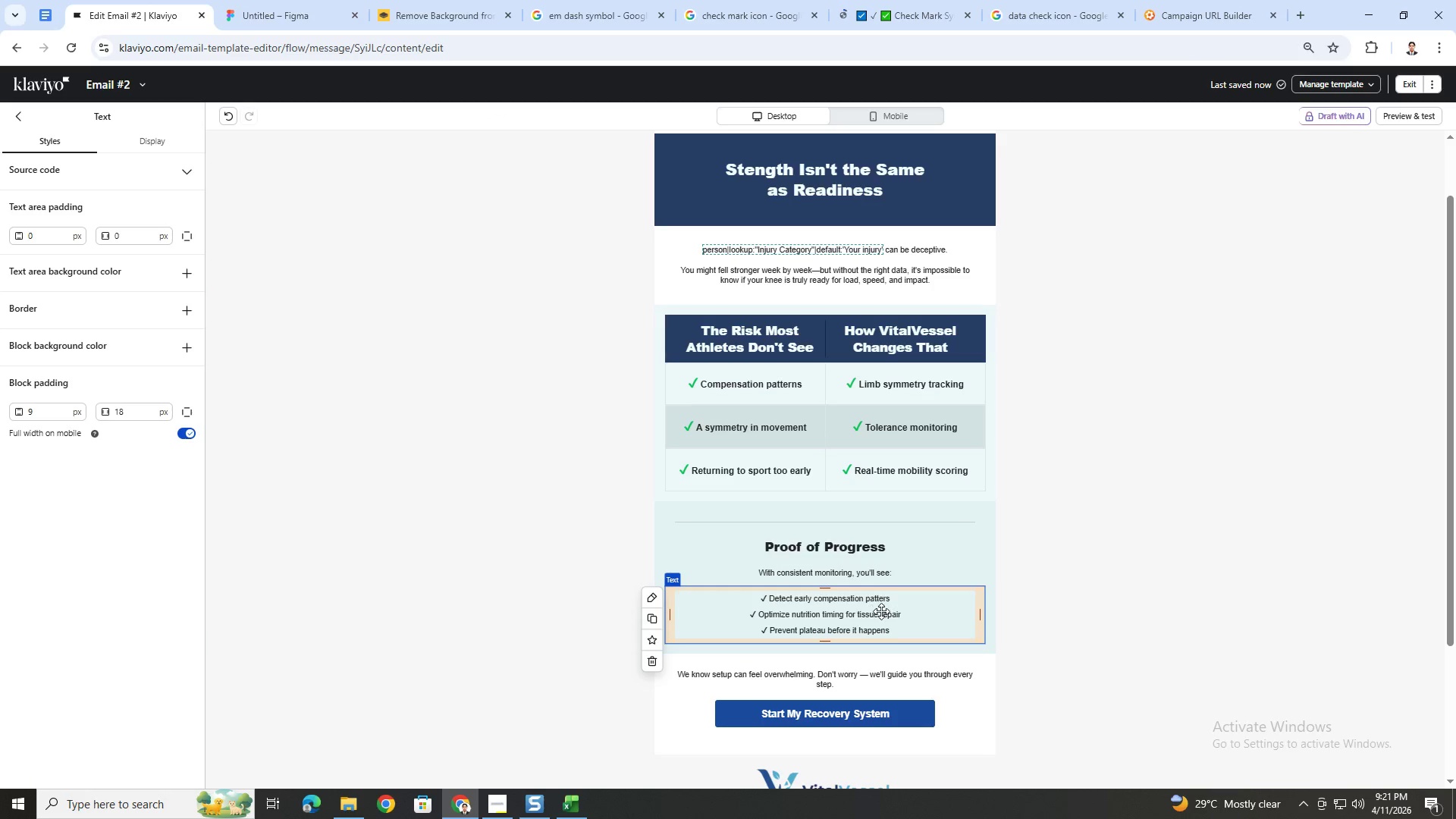 
double_click([849, 626])
 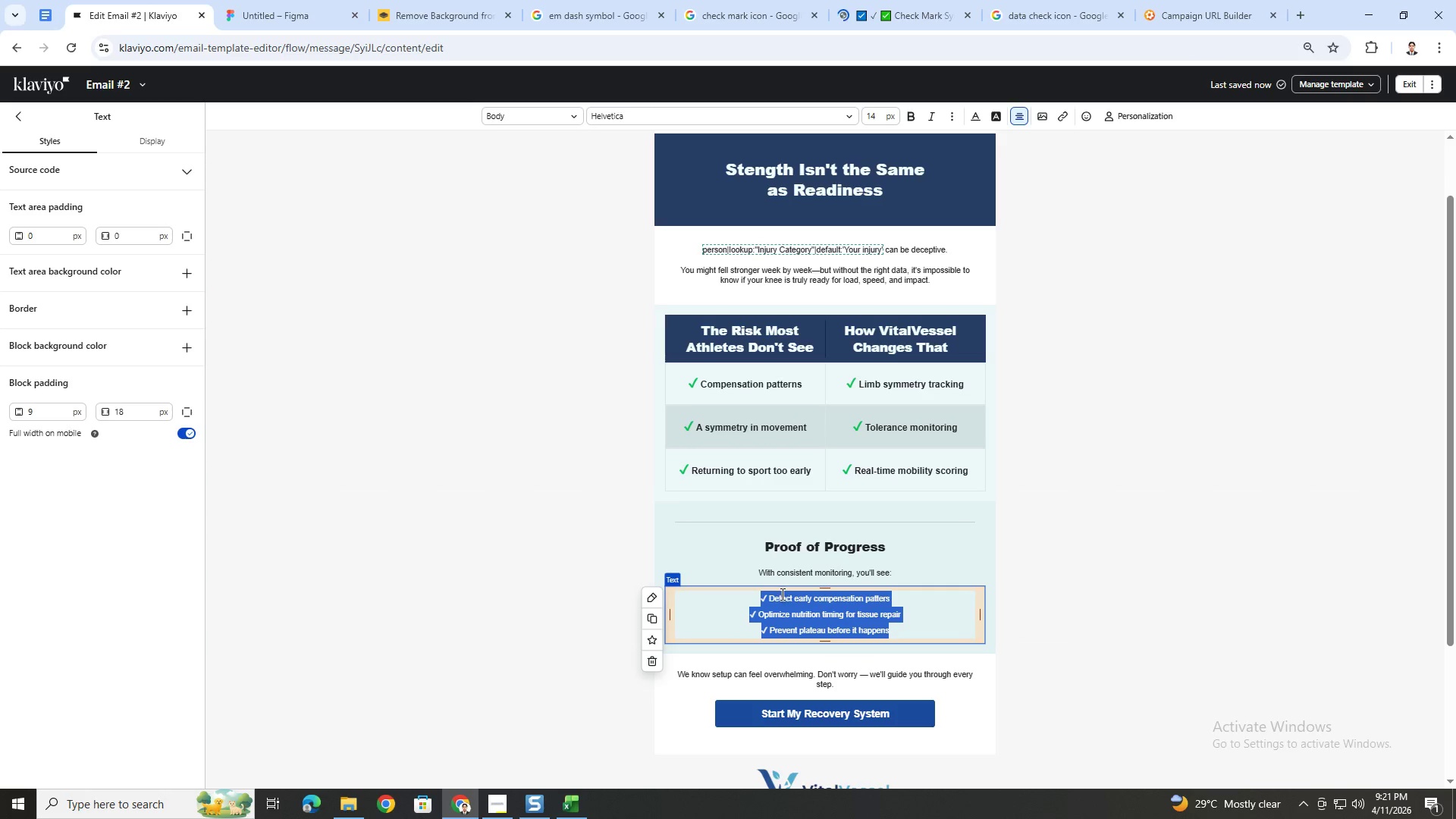 
left_click([789, 602])
 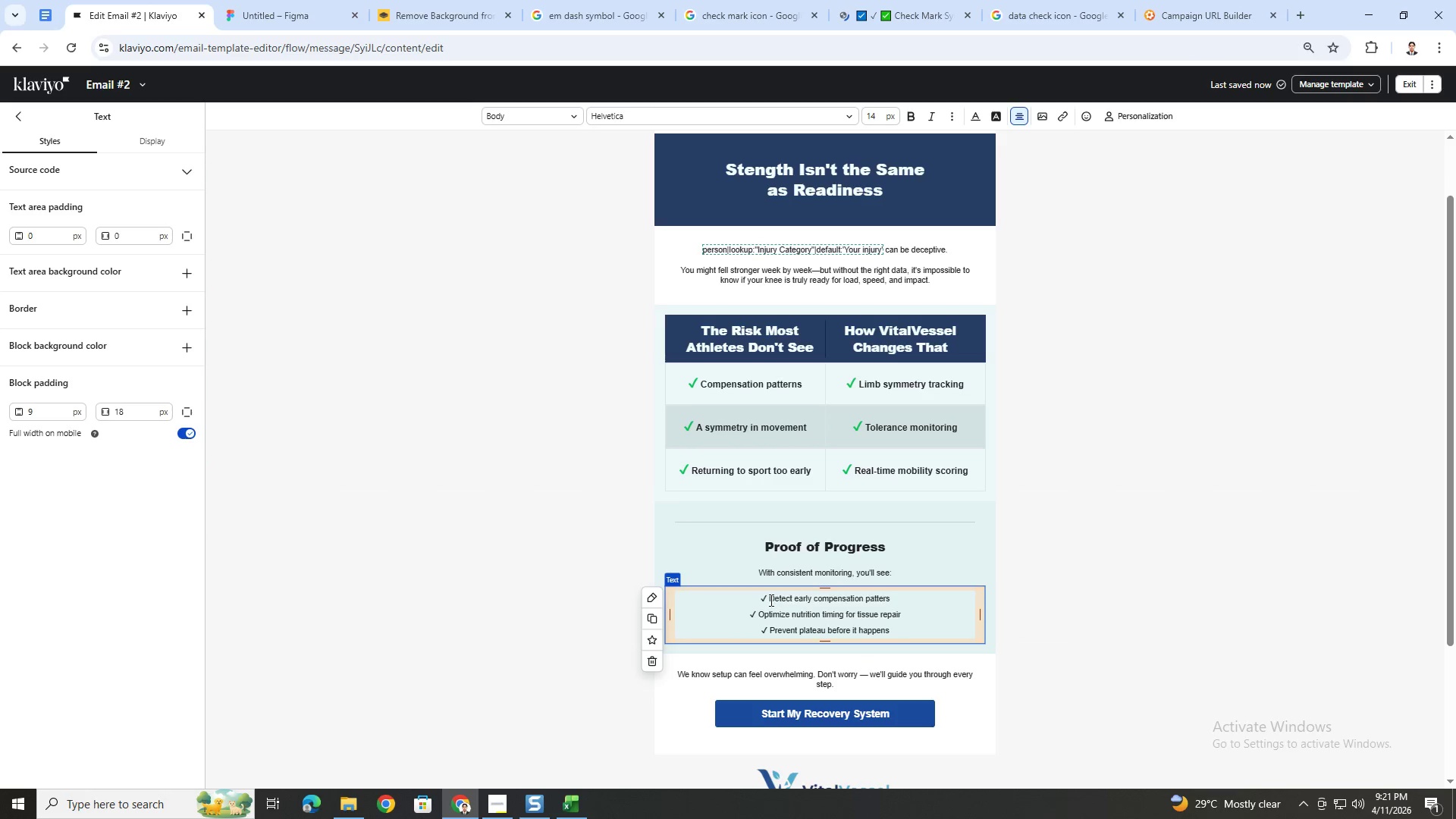 
left_click_drag(start_coordinate=[769, 600], to_coordinate=[896, 597])
 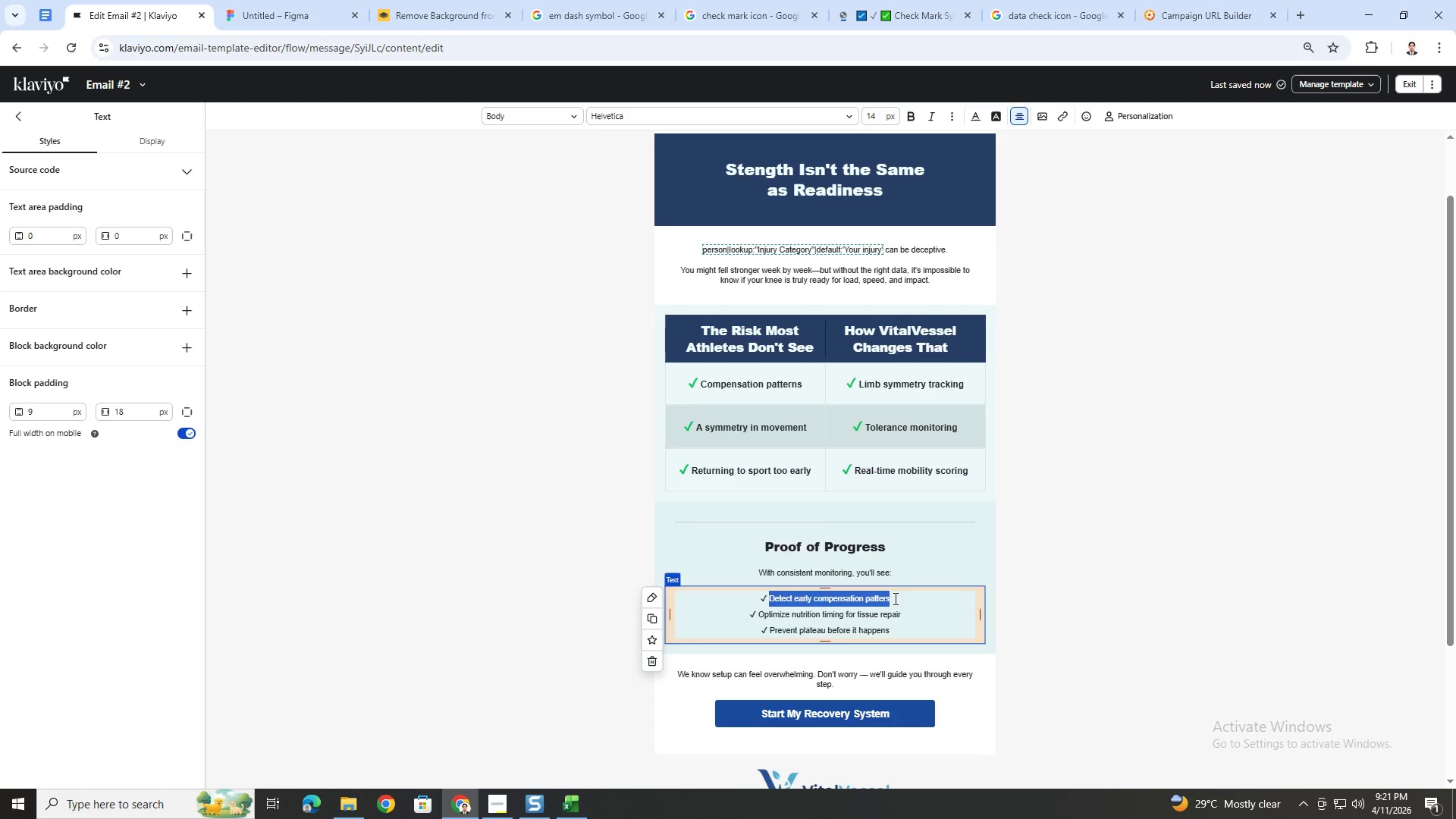 
type(Your injured side catching up to your dominant role)
 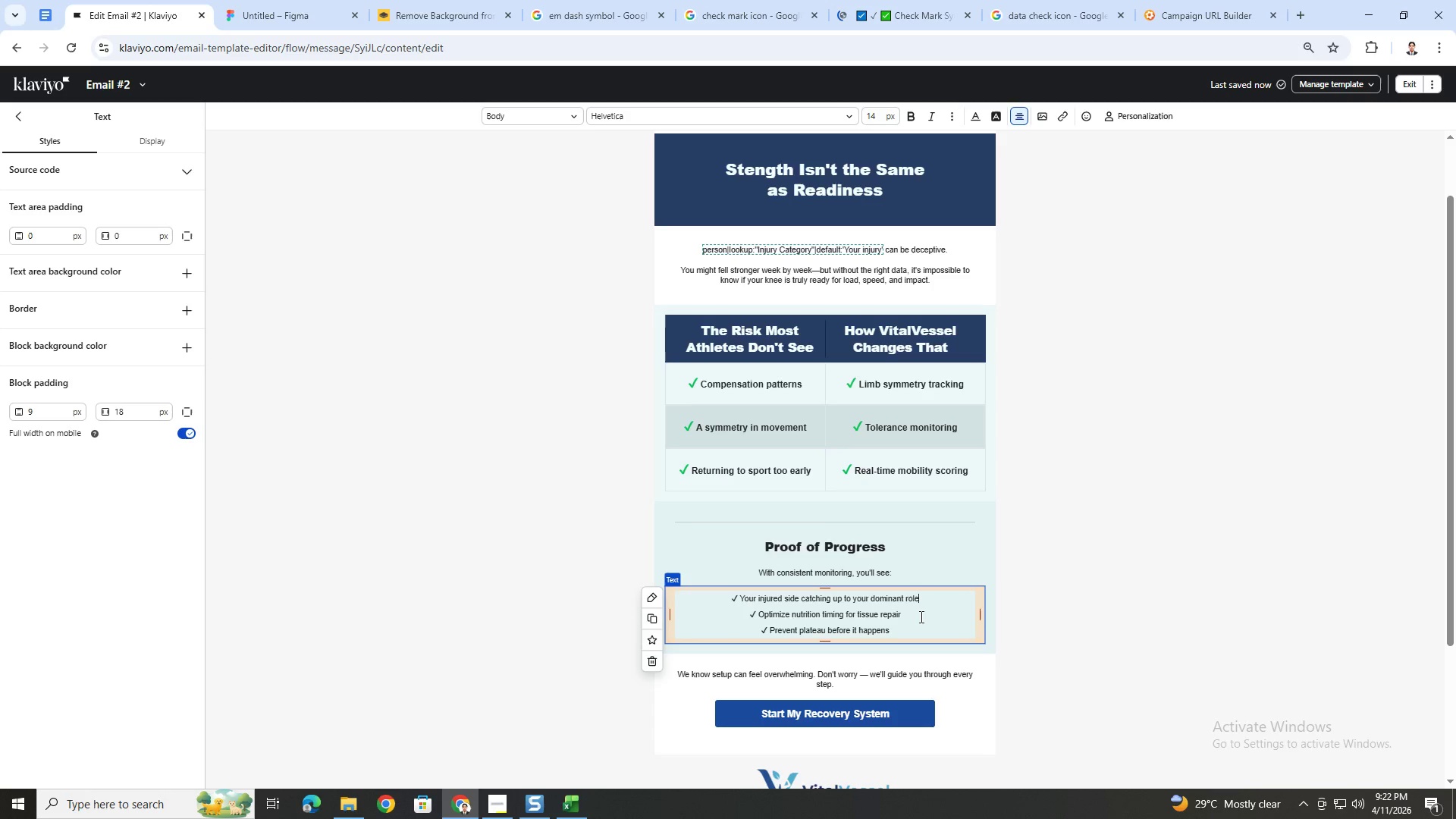 
wait(6.38)
 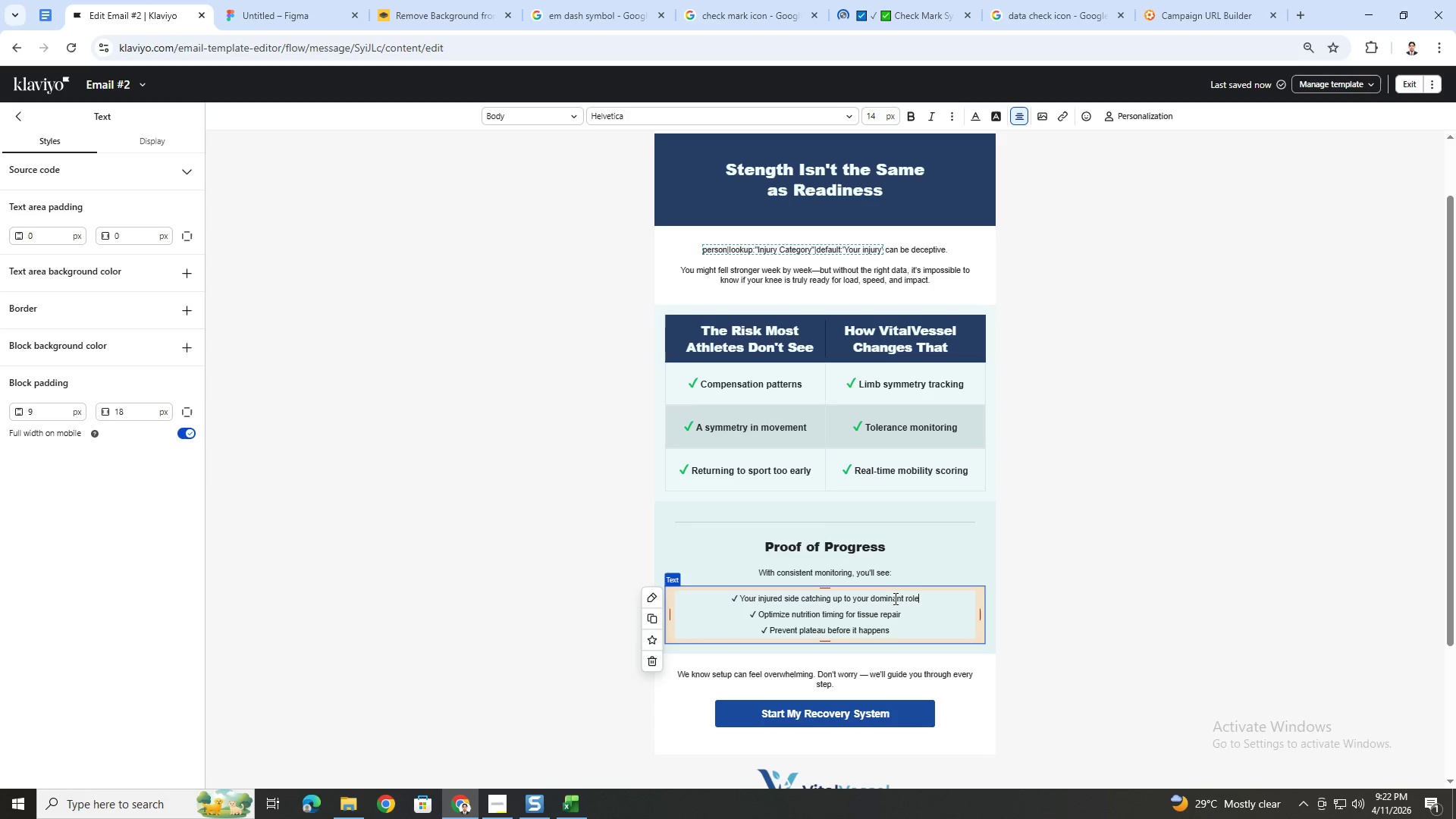 
key(Backspace)
key(Backspace)
key(Backspace)
key(Backspace)
type(side)
 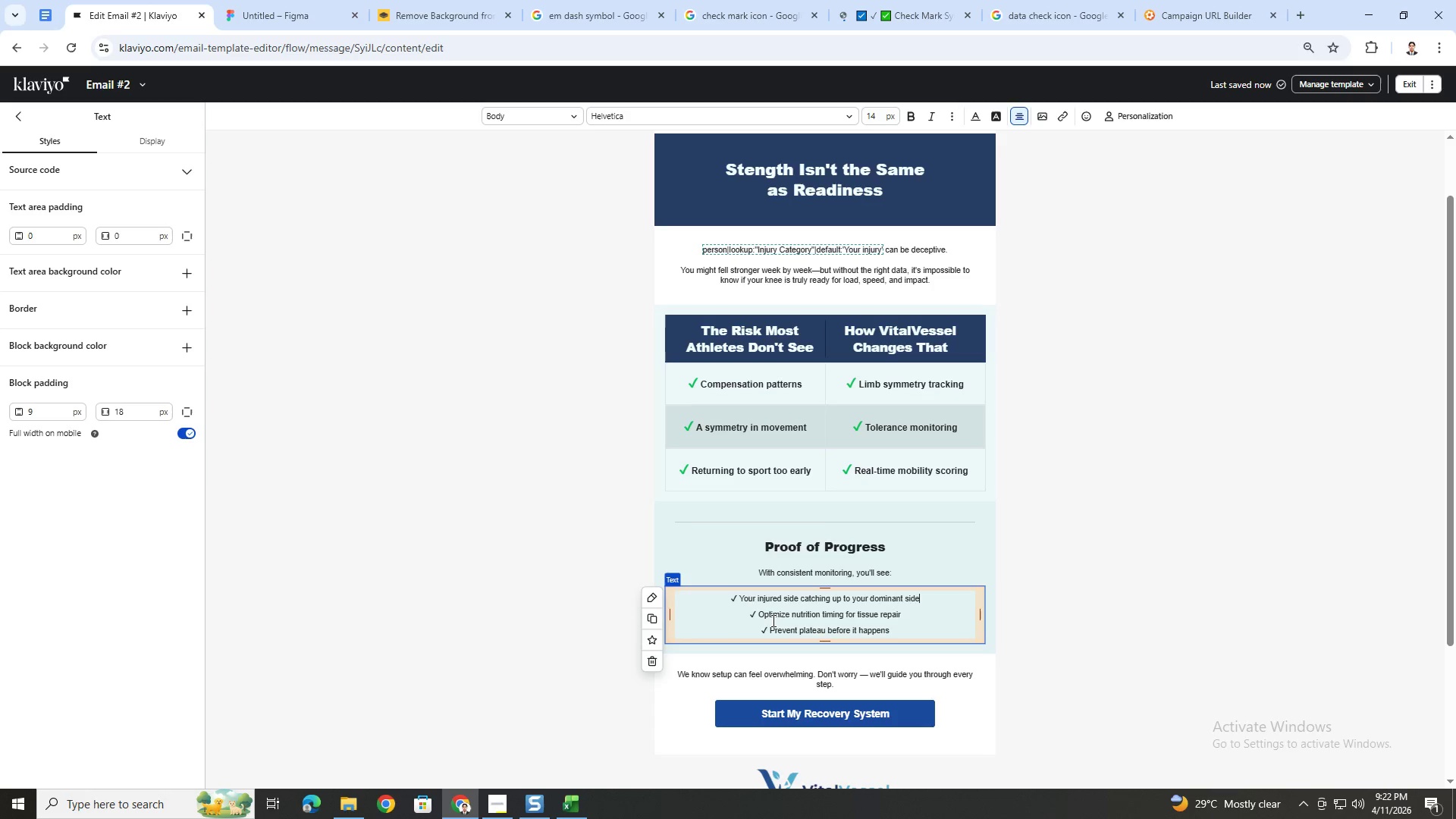 
left_click_drag(start_coordinate=[760, 619], to_coordinate=[901, 613])
 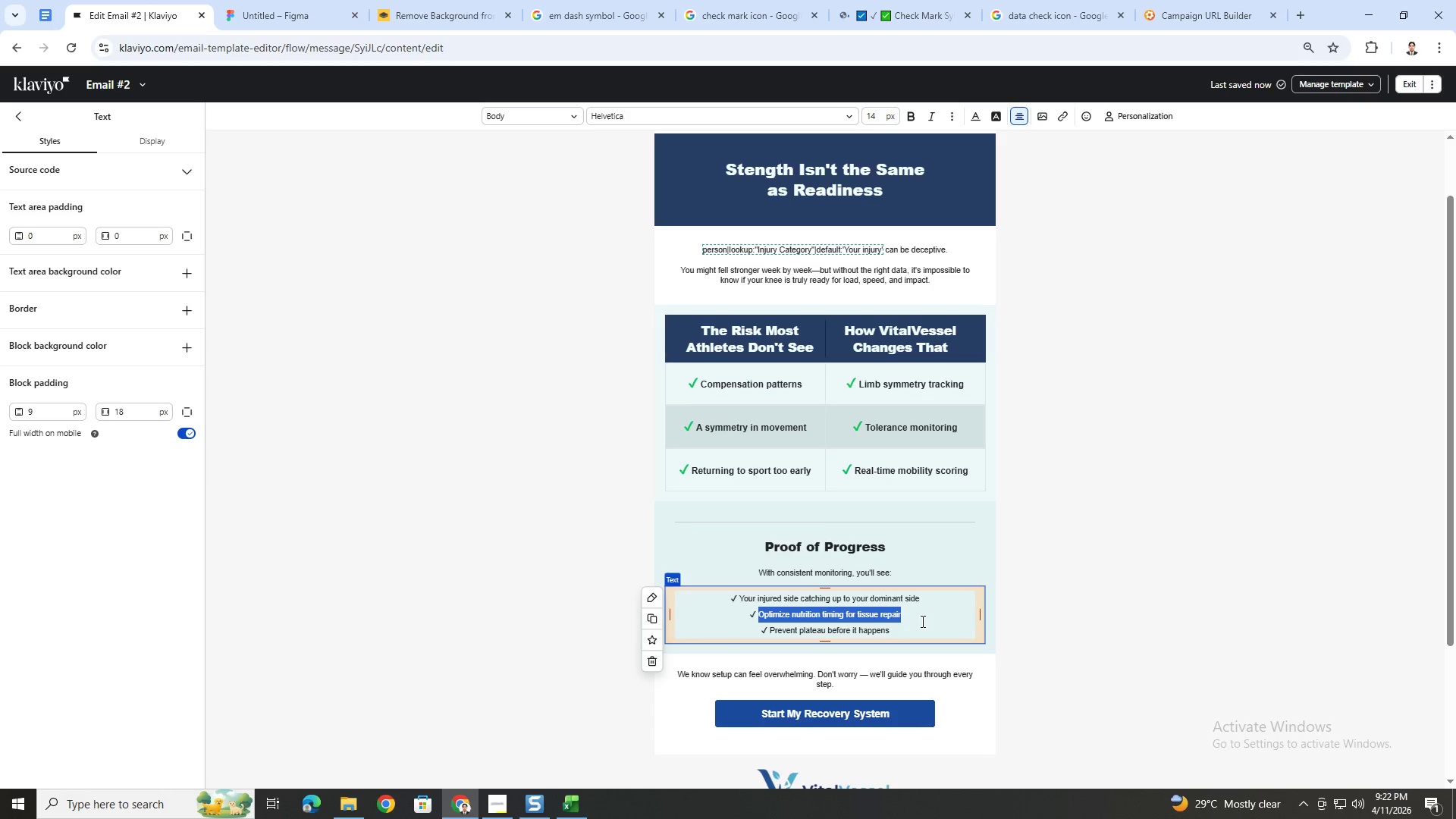 
type(Measurable improvements in stability)
 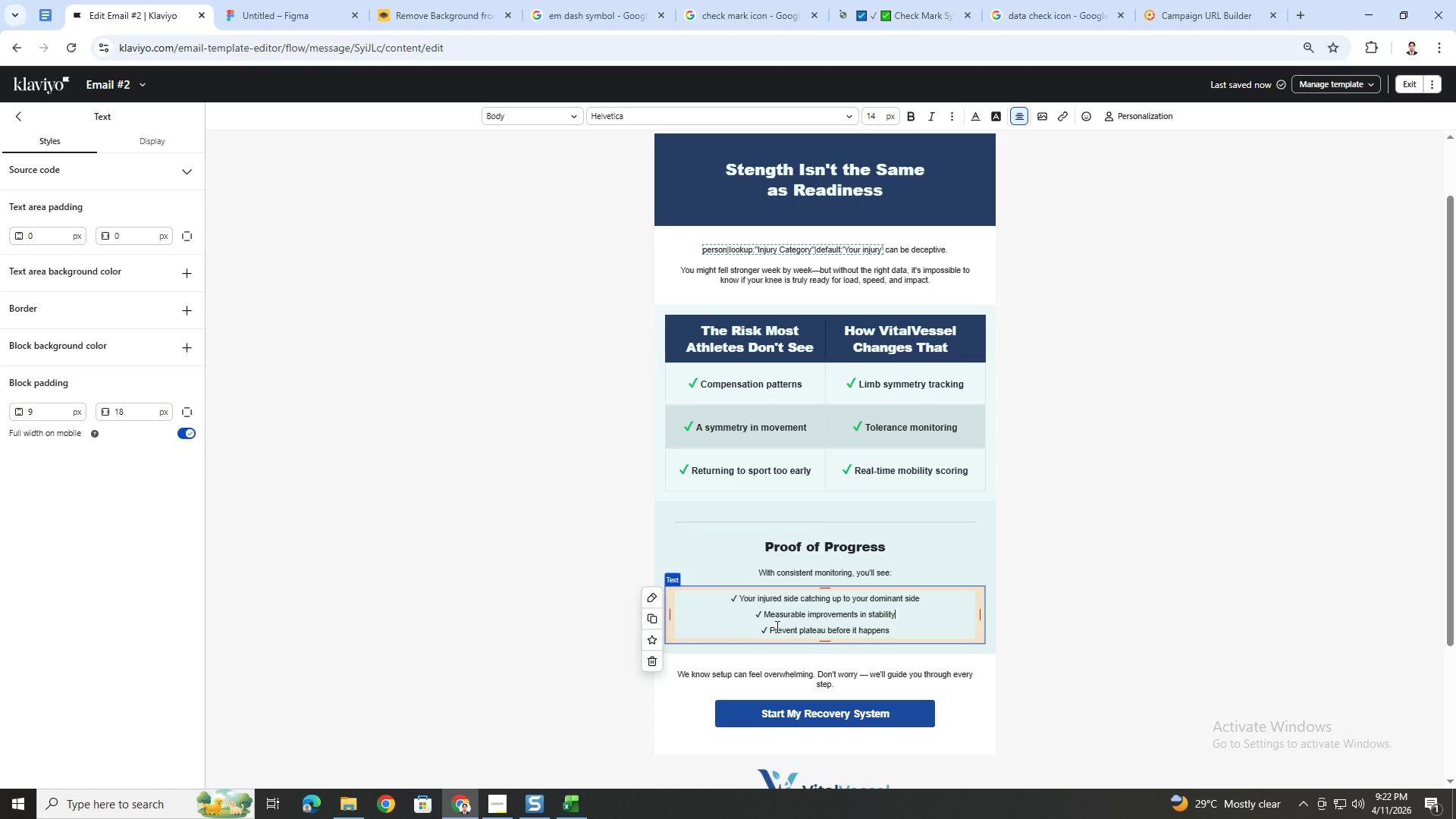 
left_click_drag(start_coordinate=[771, 629], to_coordinate=[890, 626])
 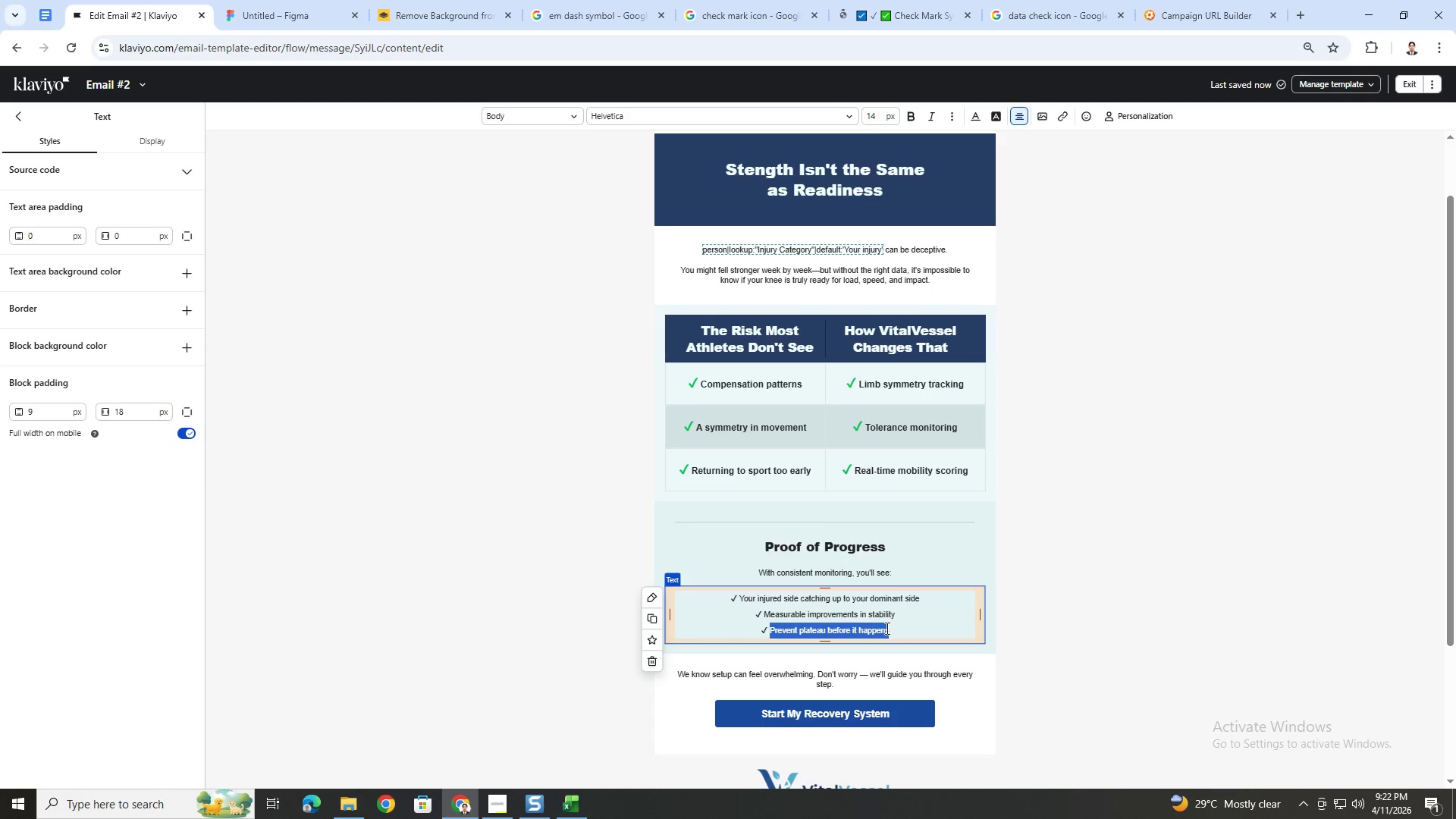 
type(Clear s)
 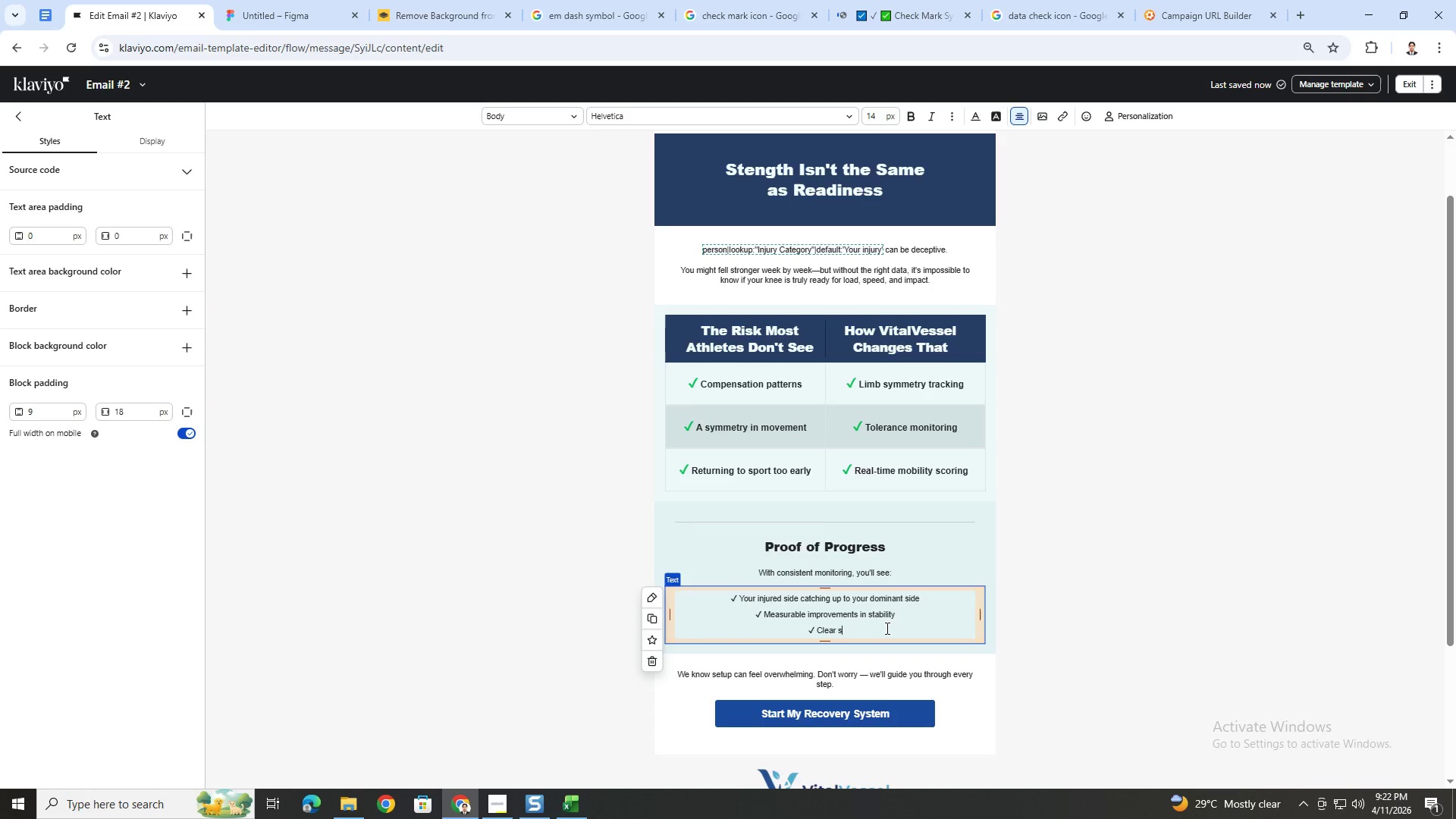 
type(ignals when you're ready to progress)
 